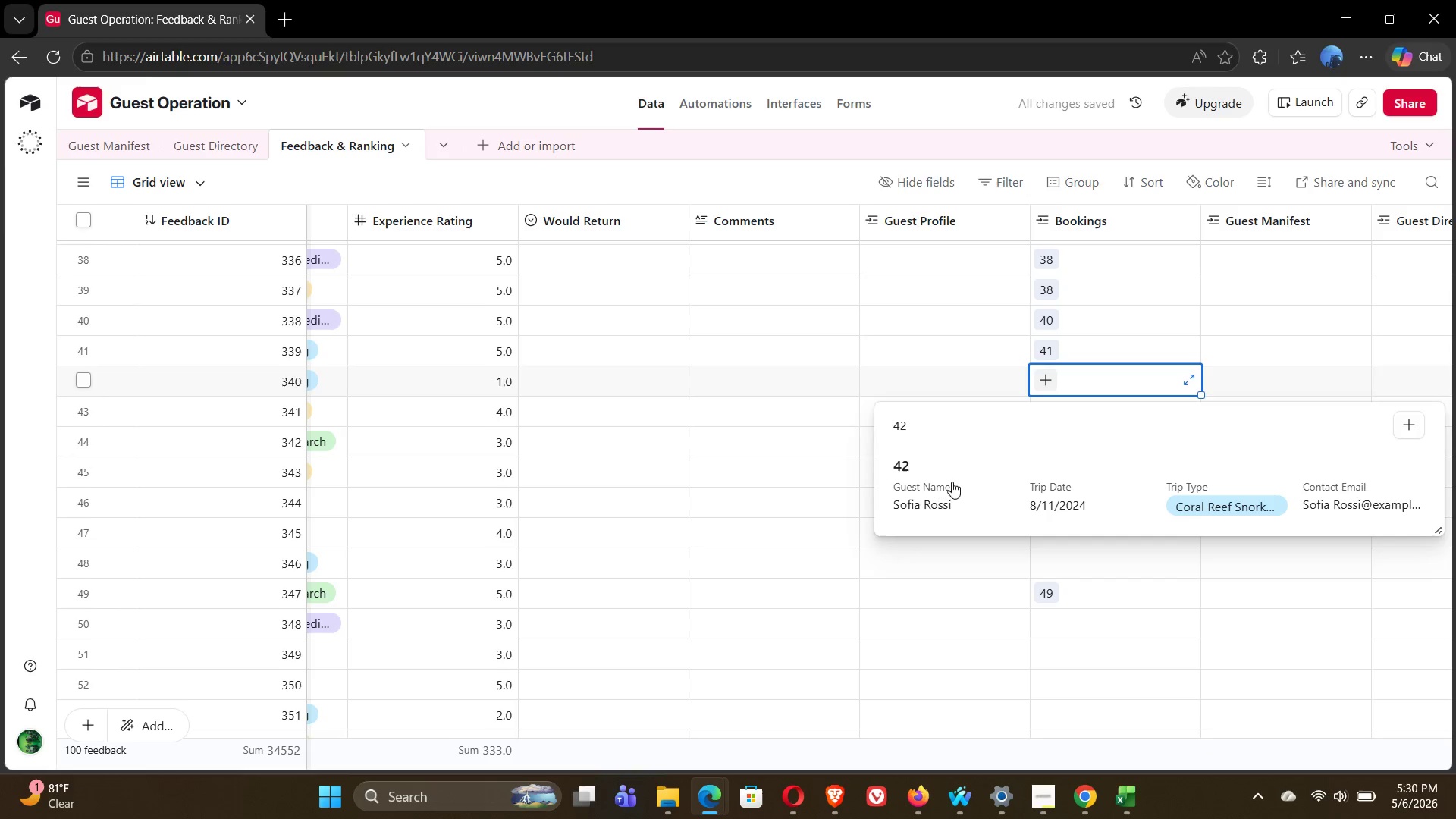 
left_click([944, 495])
 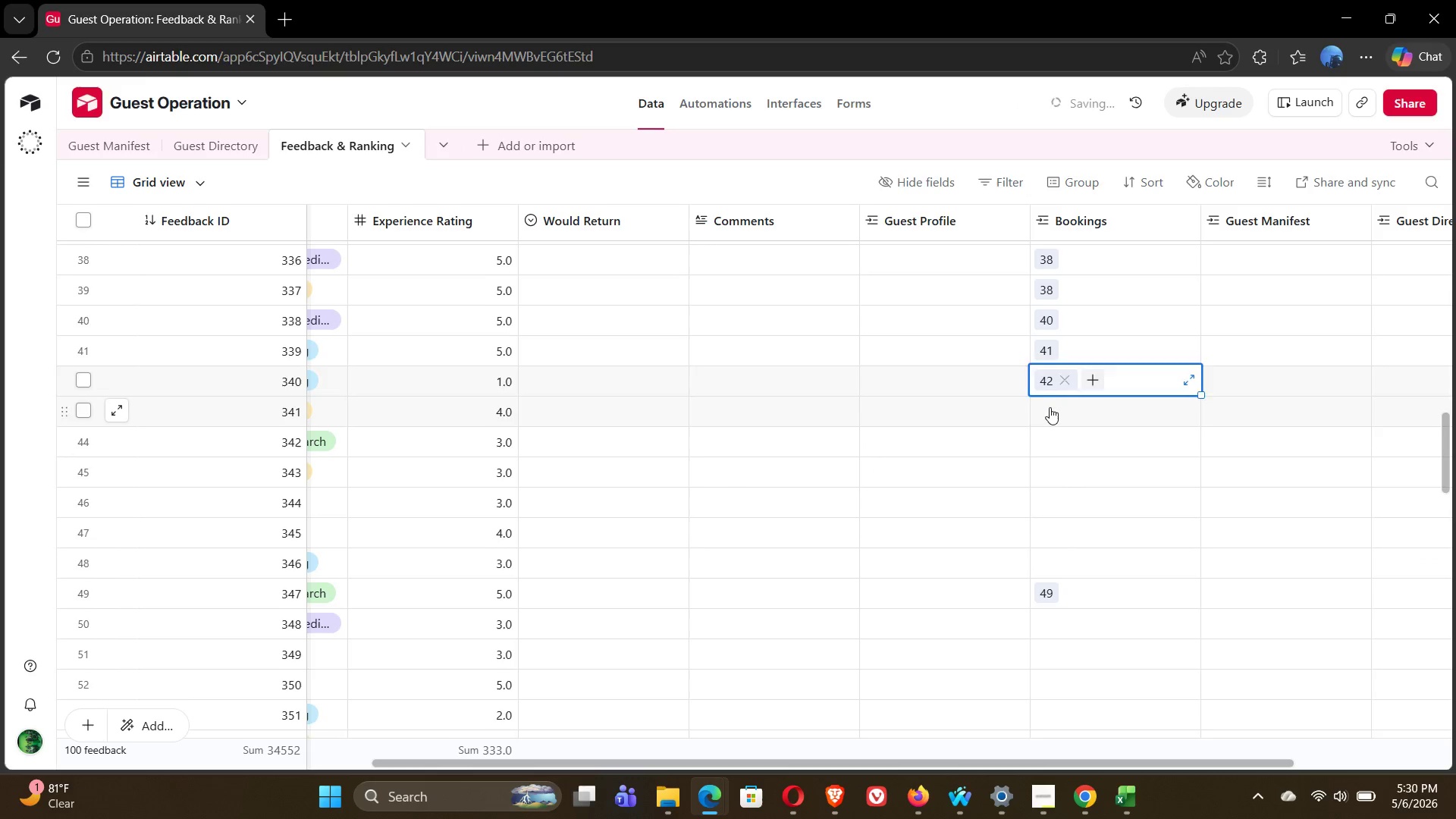 
double_click([1050, 407])
 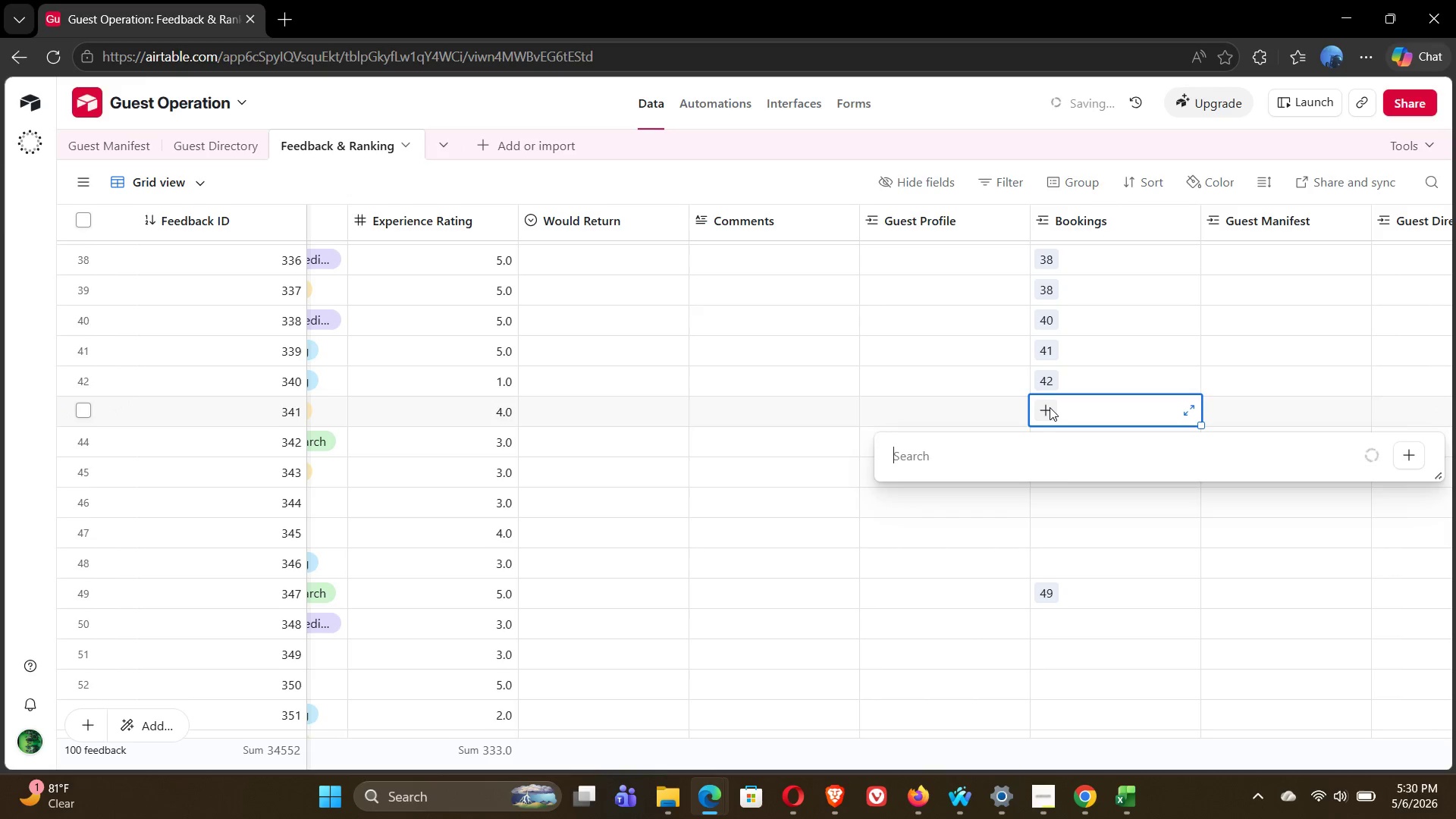 
type(43)
 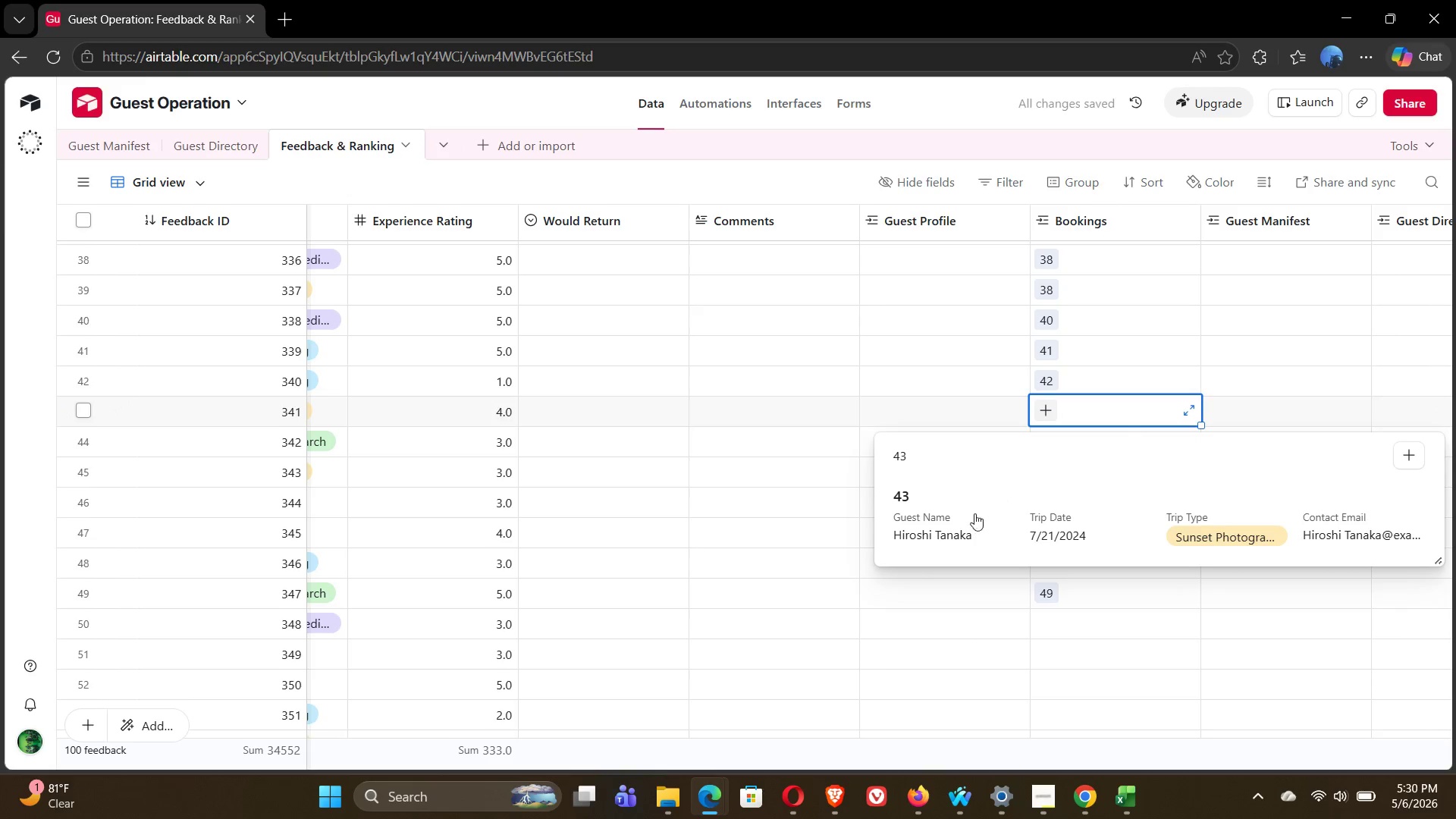 
left_click([954, 531])
 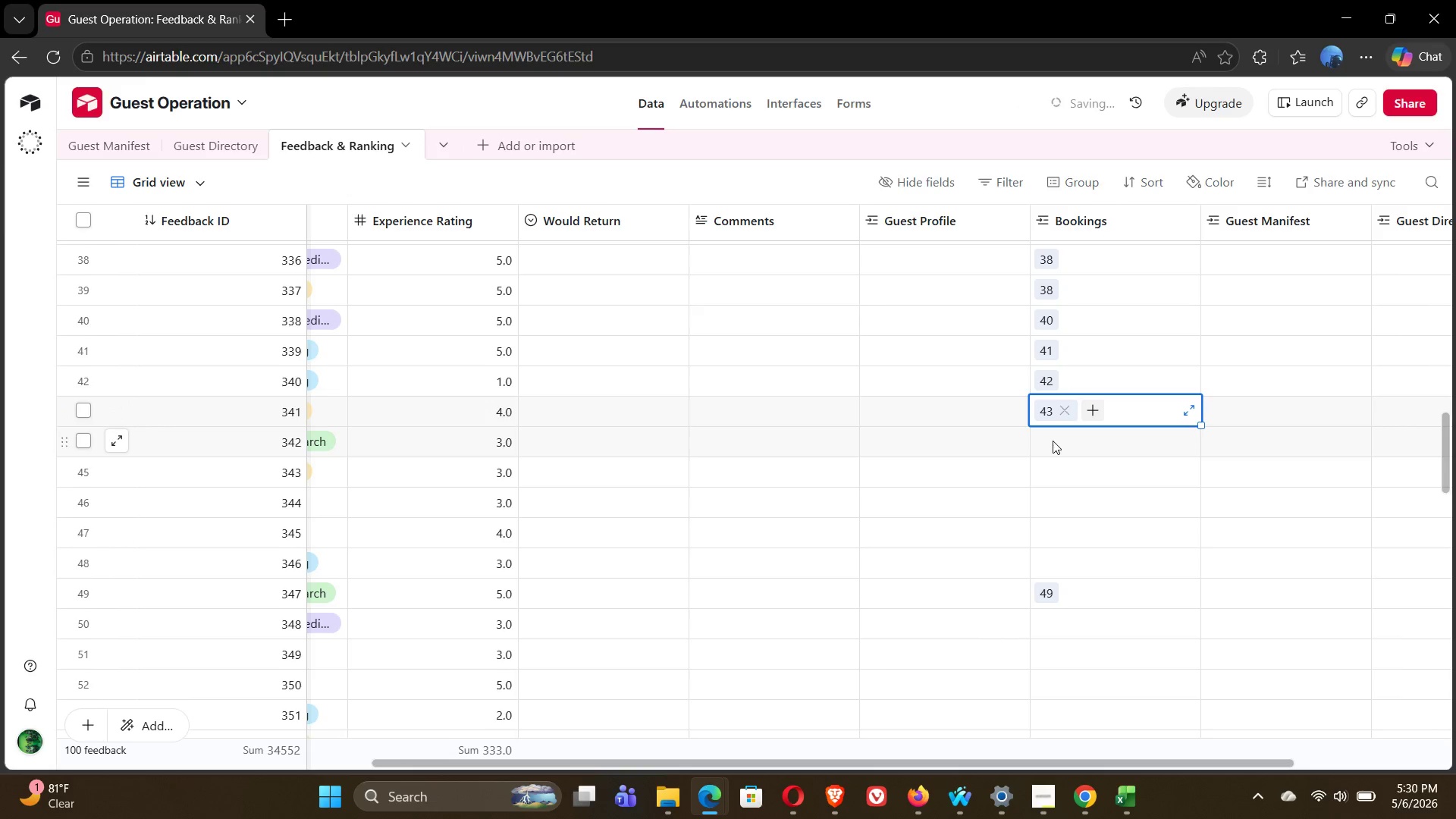 
double_click([1053, 441])
 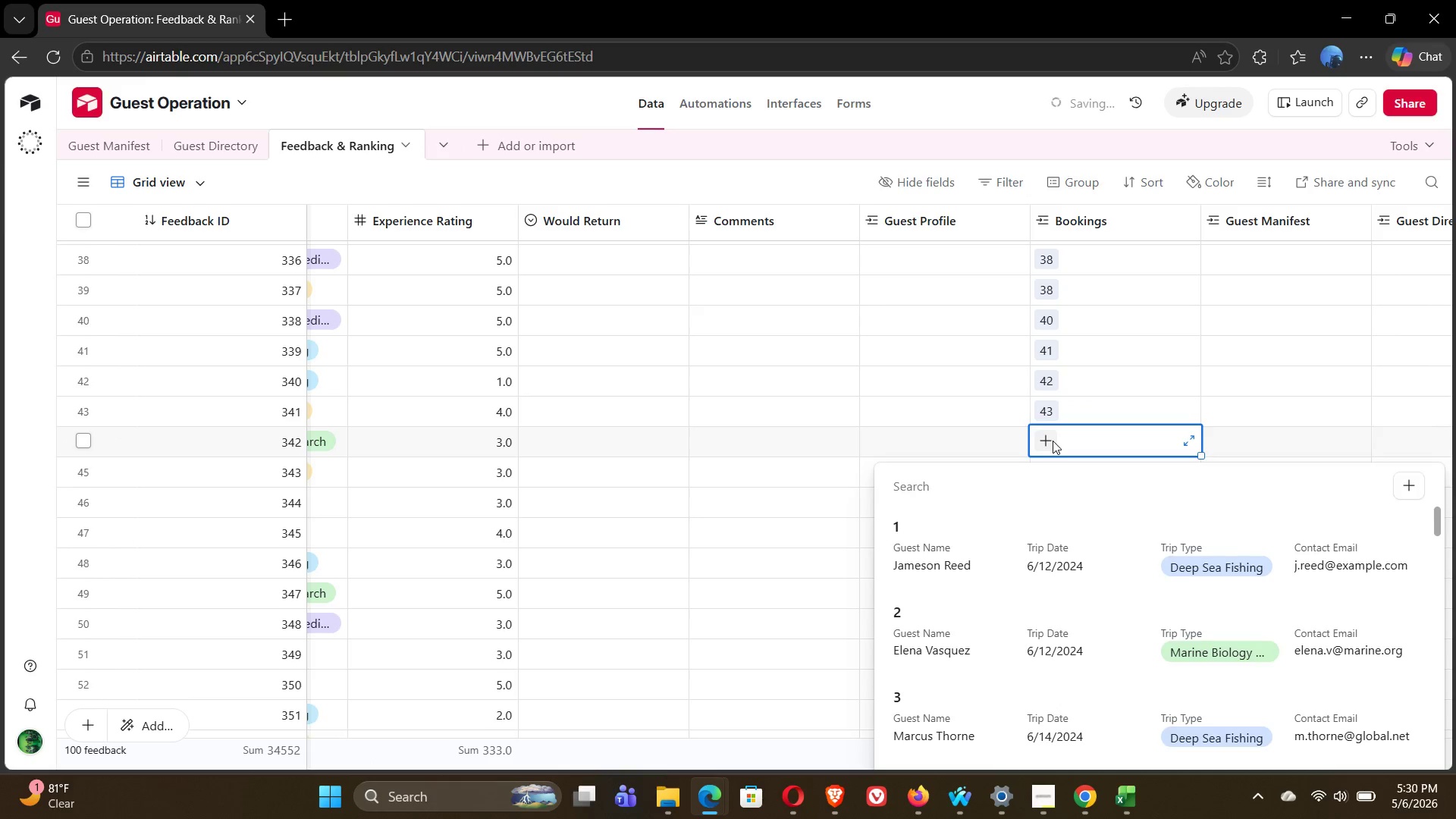 
type(44)
 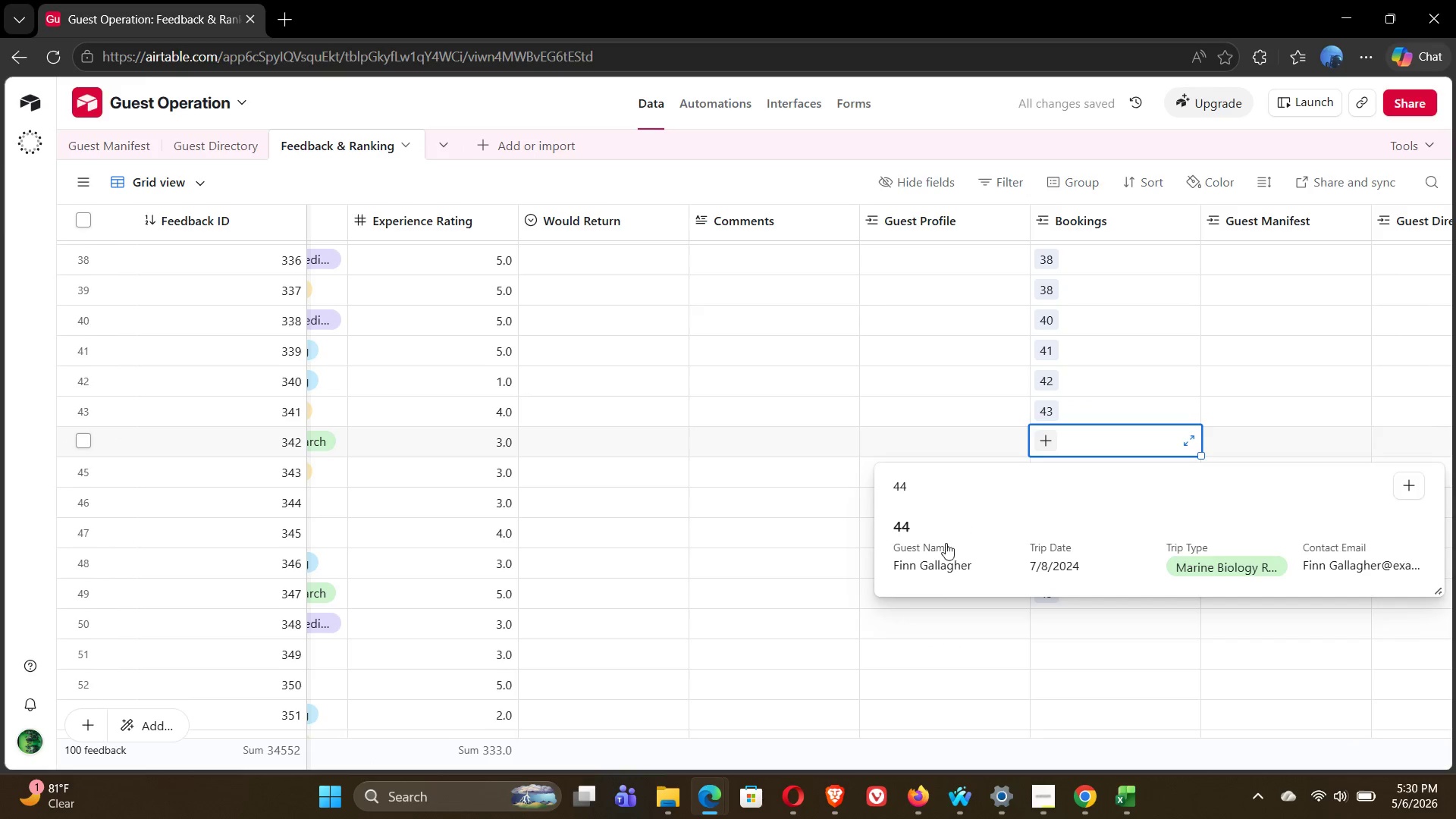 
left_click([941, 551])
 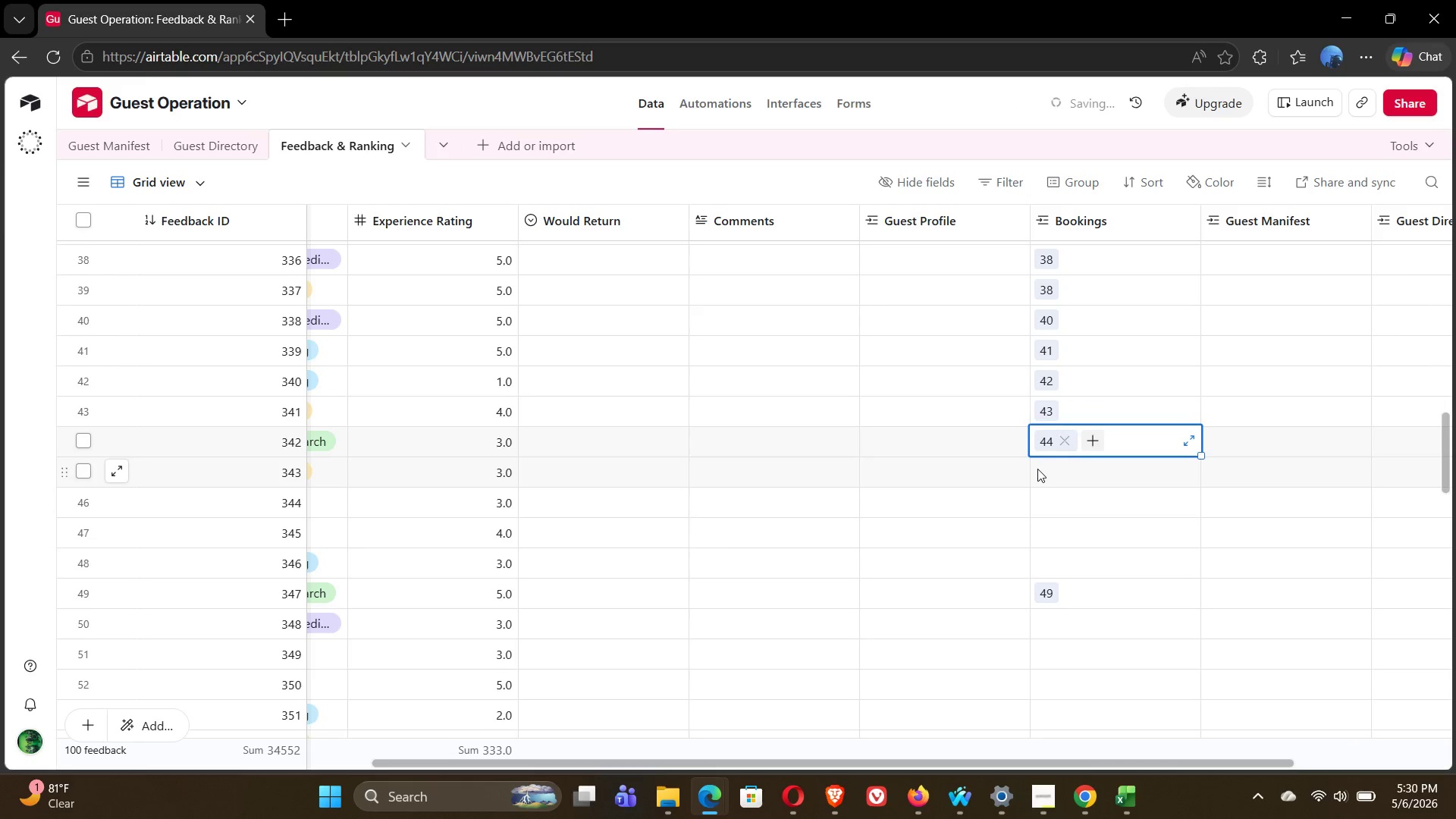 
left_click([1041, 469])
 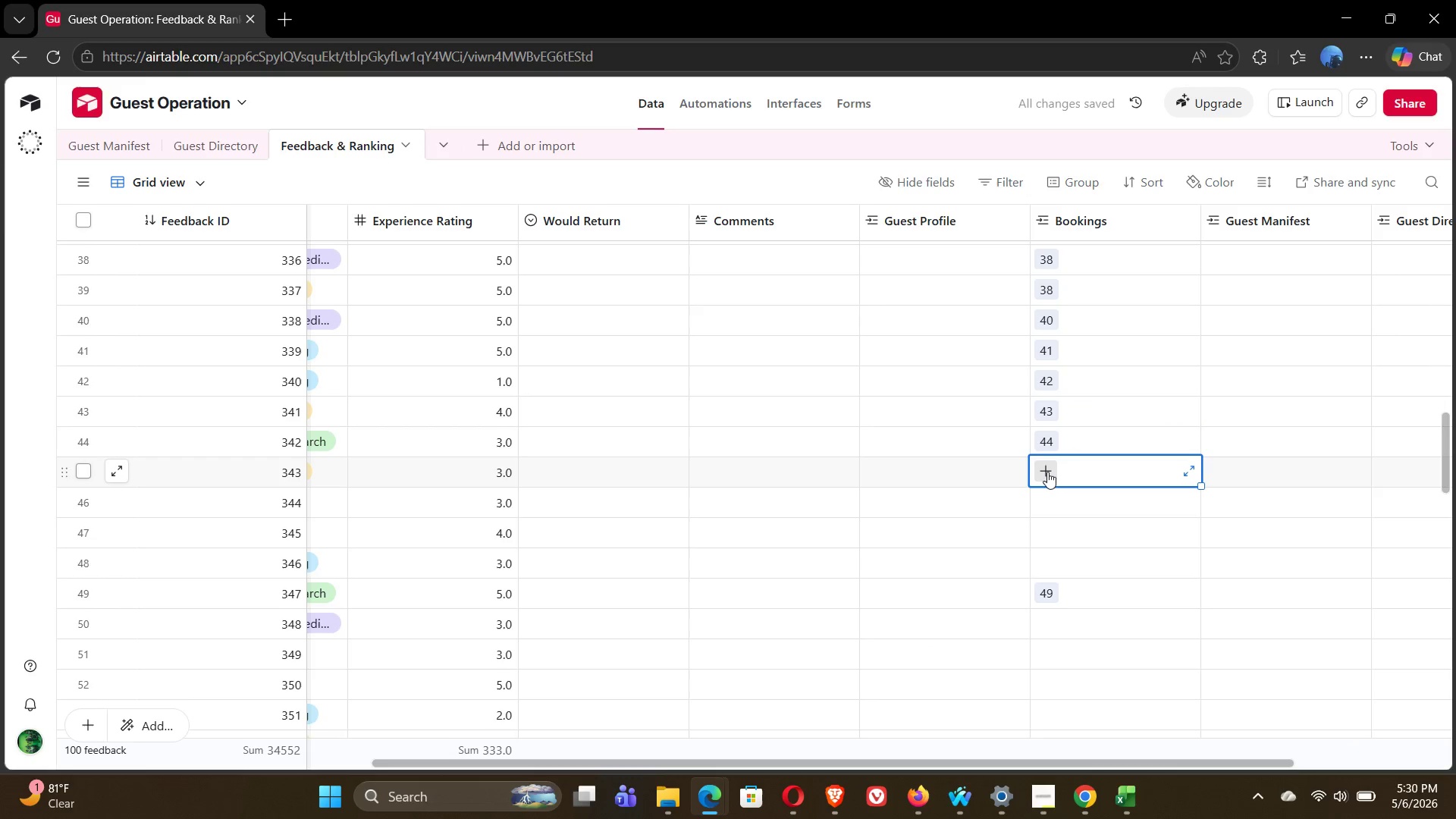 
left_click([1048, 472])
 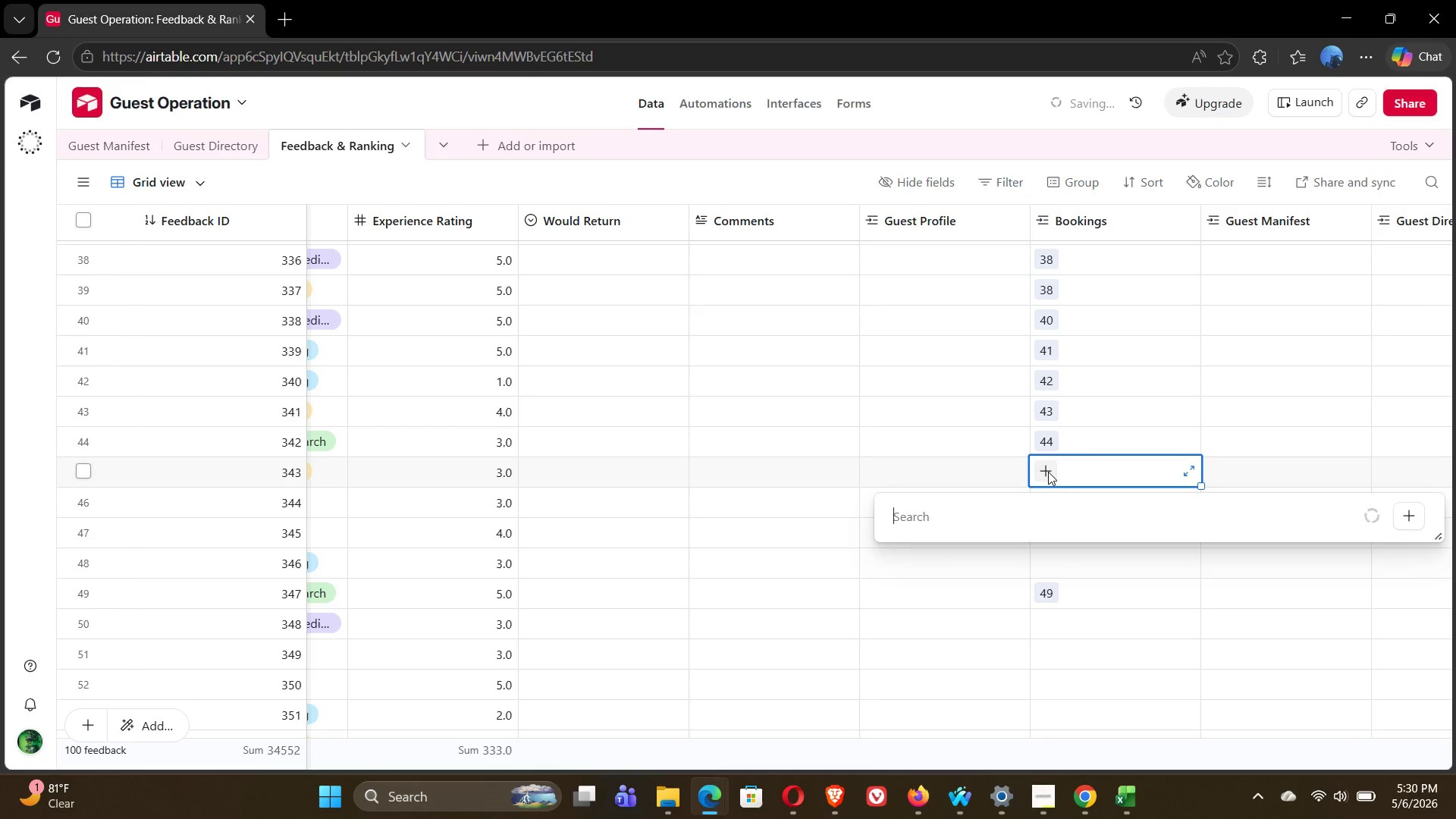 
type(45)
 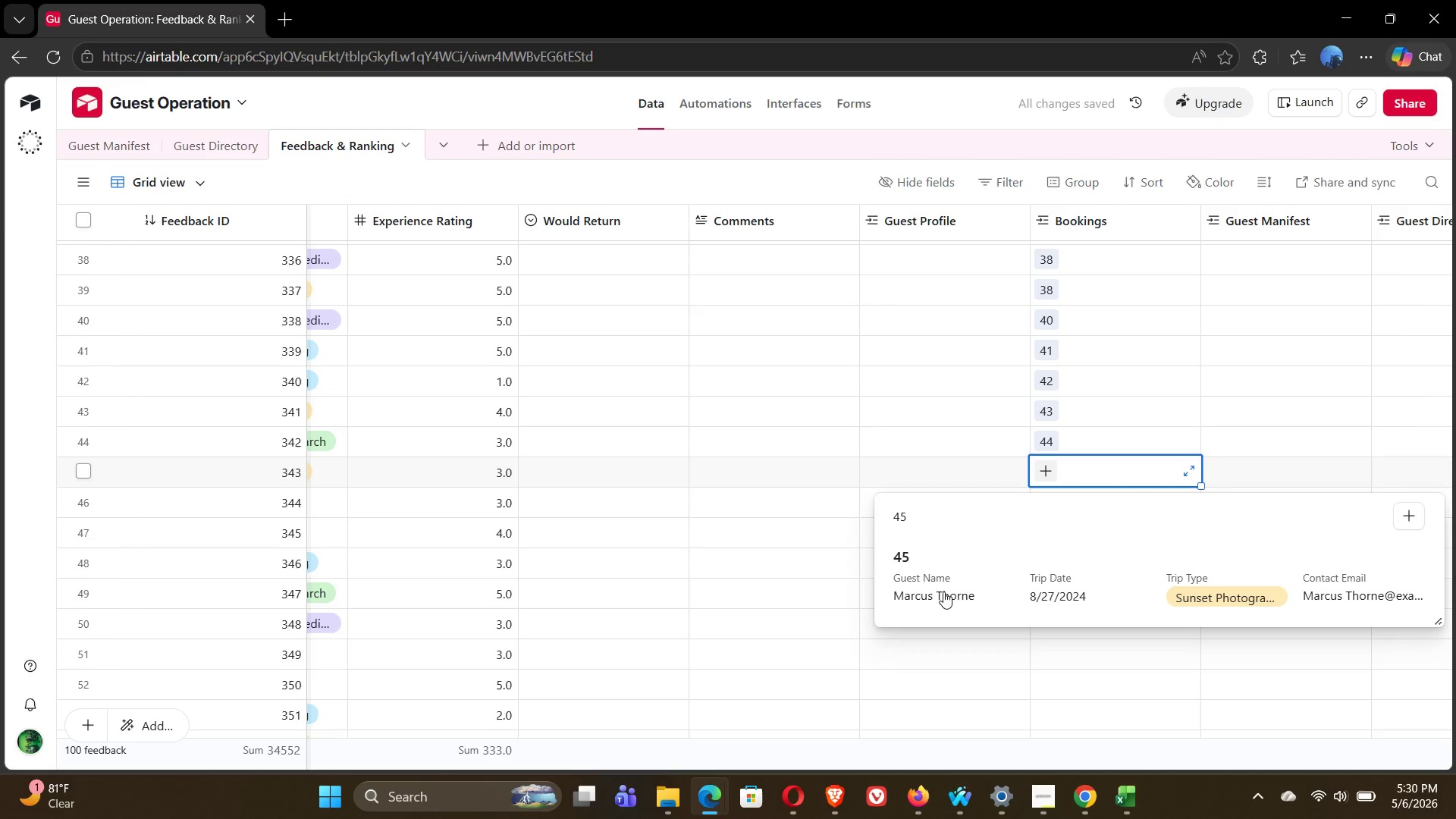 
left_click([942, 594])
 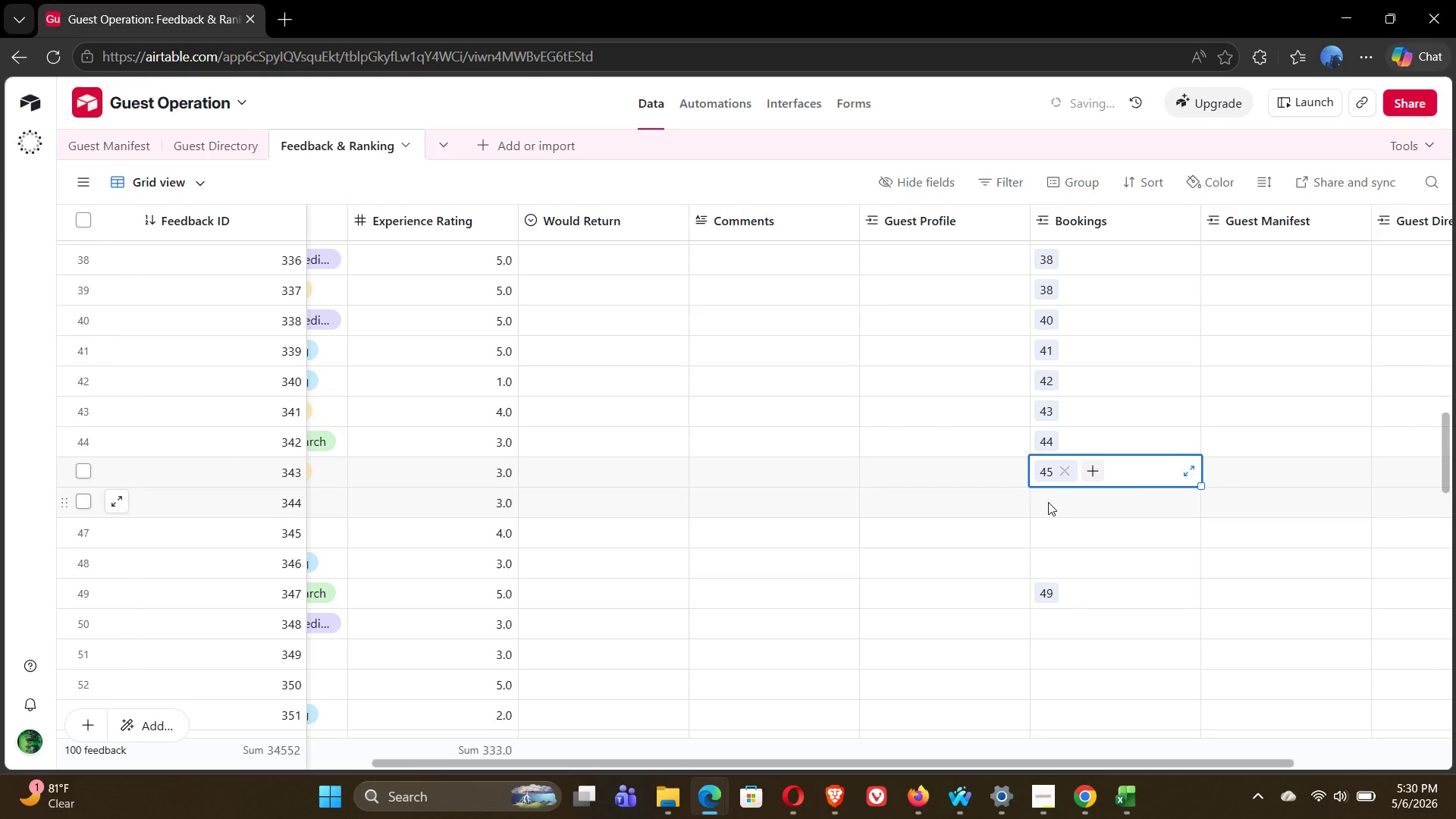 
double_click([1048, 502])
 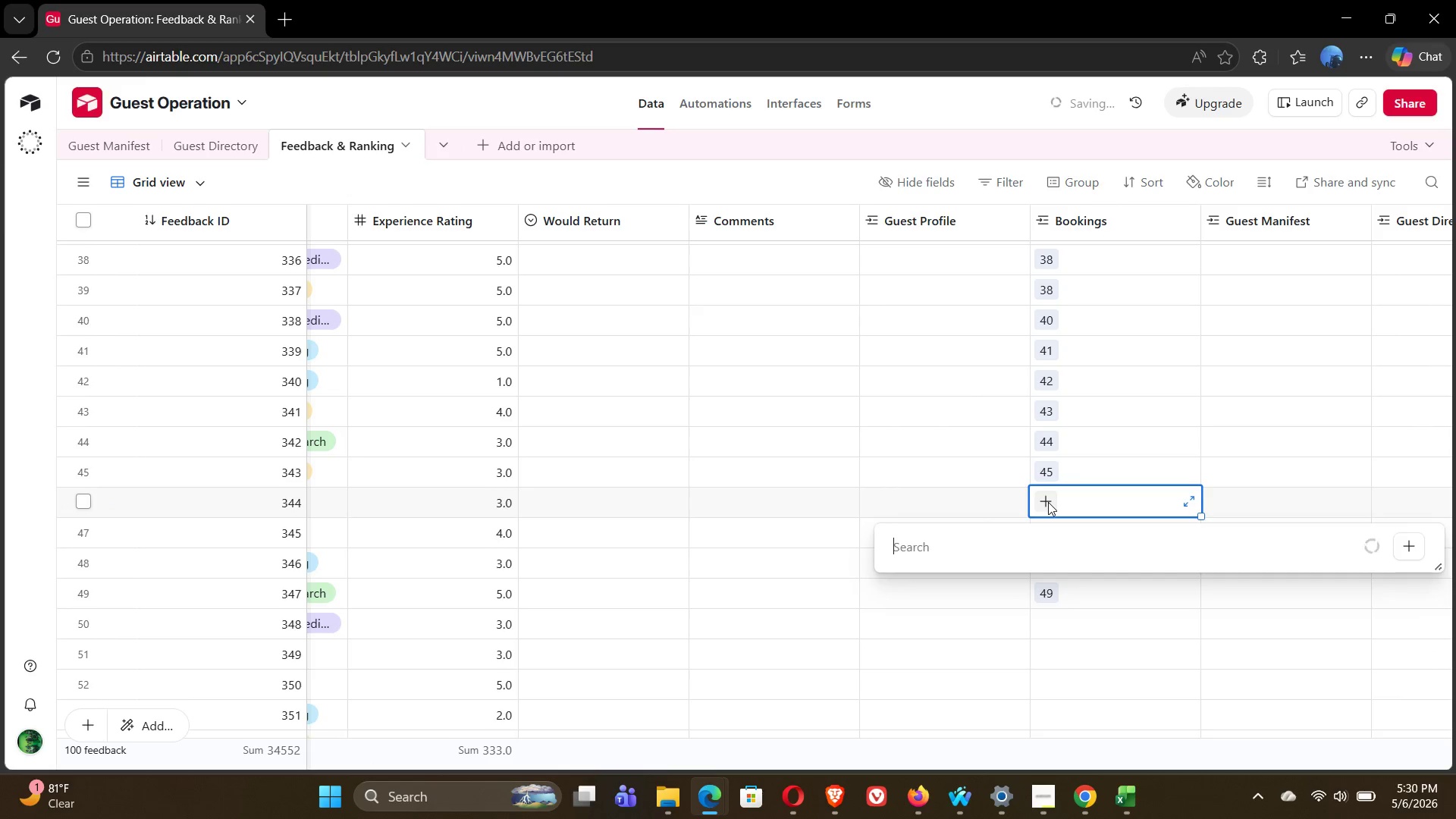 
type(46)
 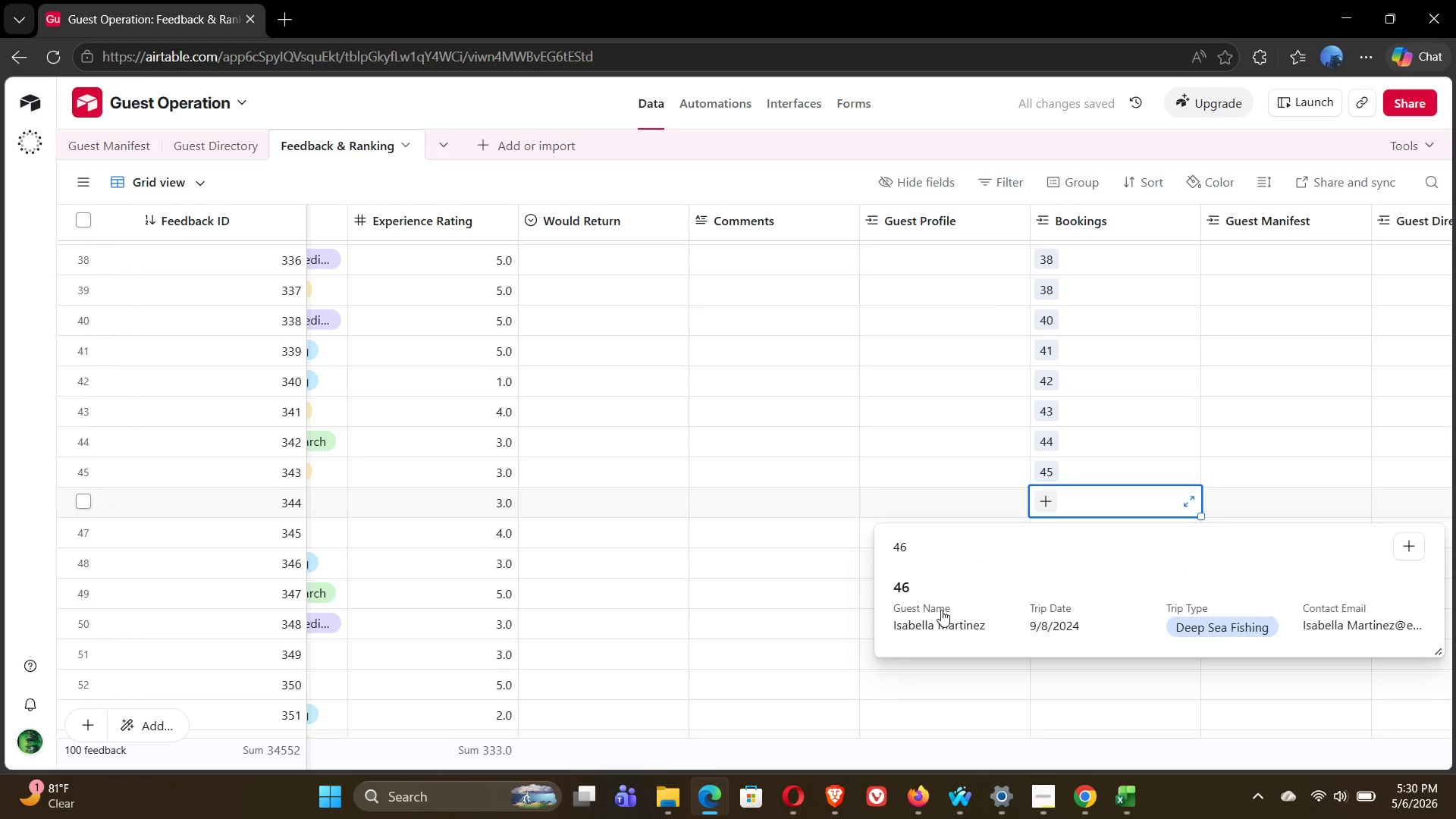 
left_click([940, 612])
 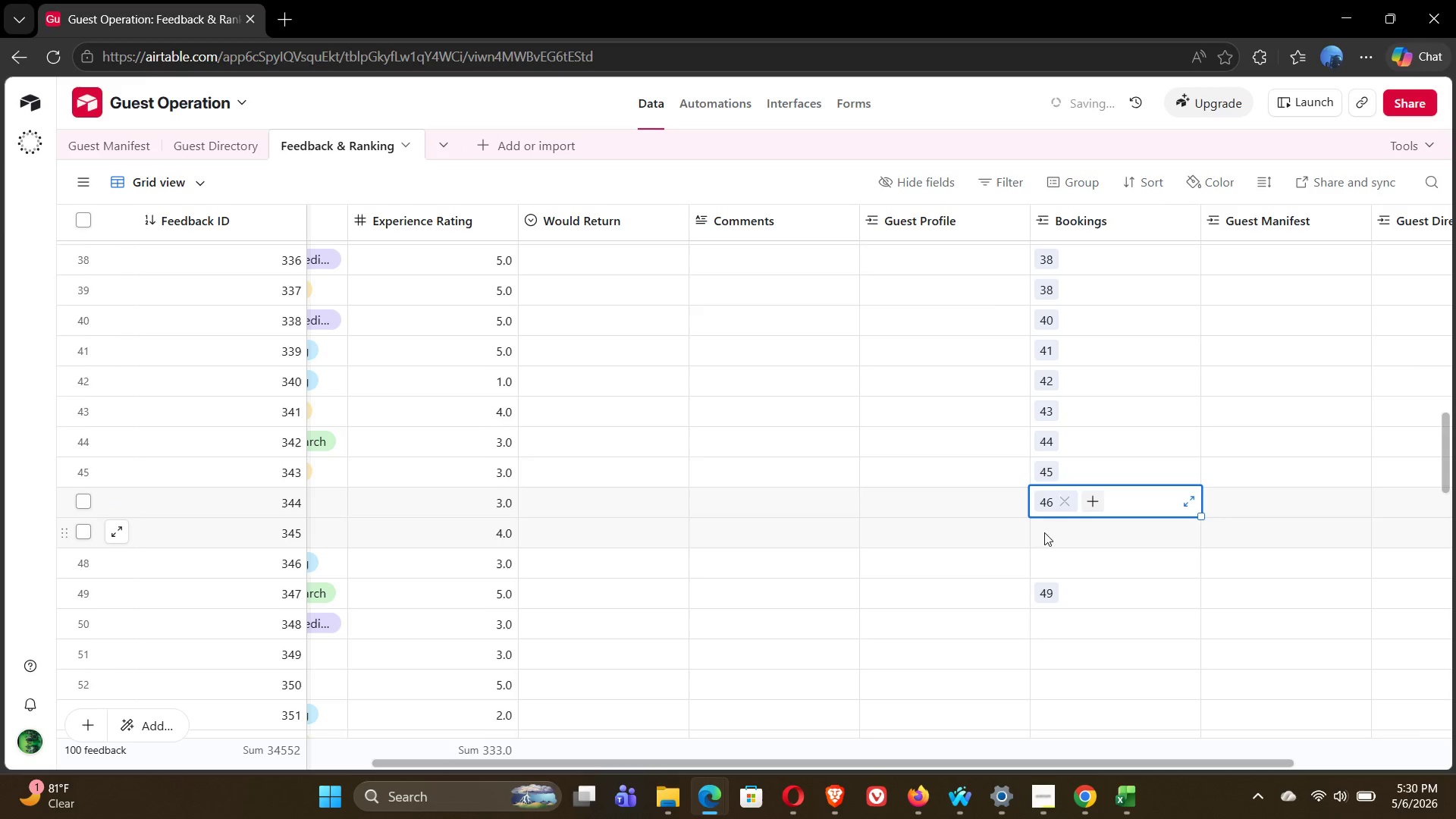 
double_click([1044, 532])
 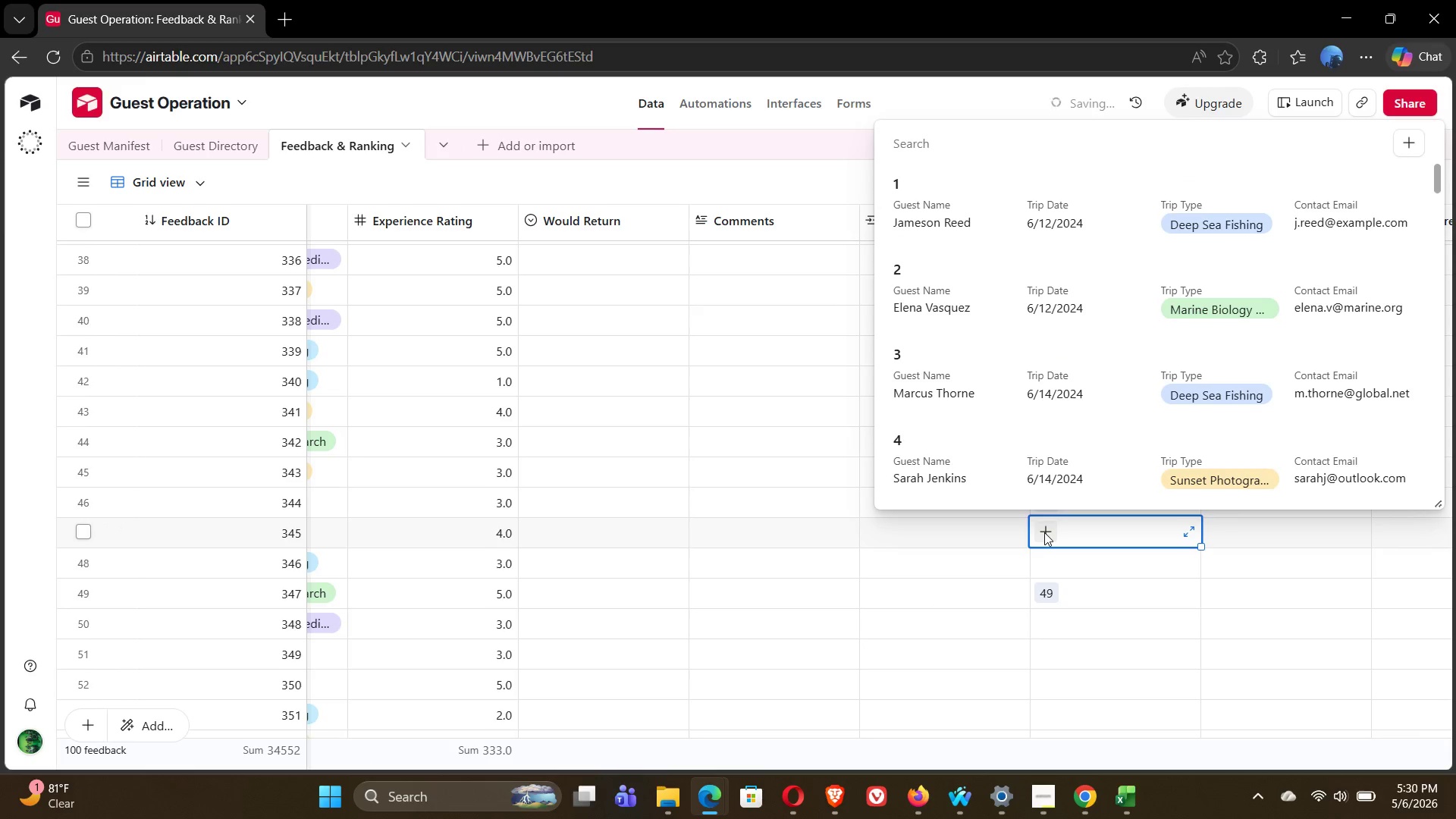 
type(47)
 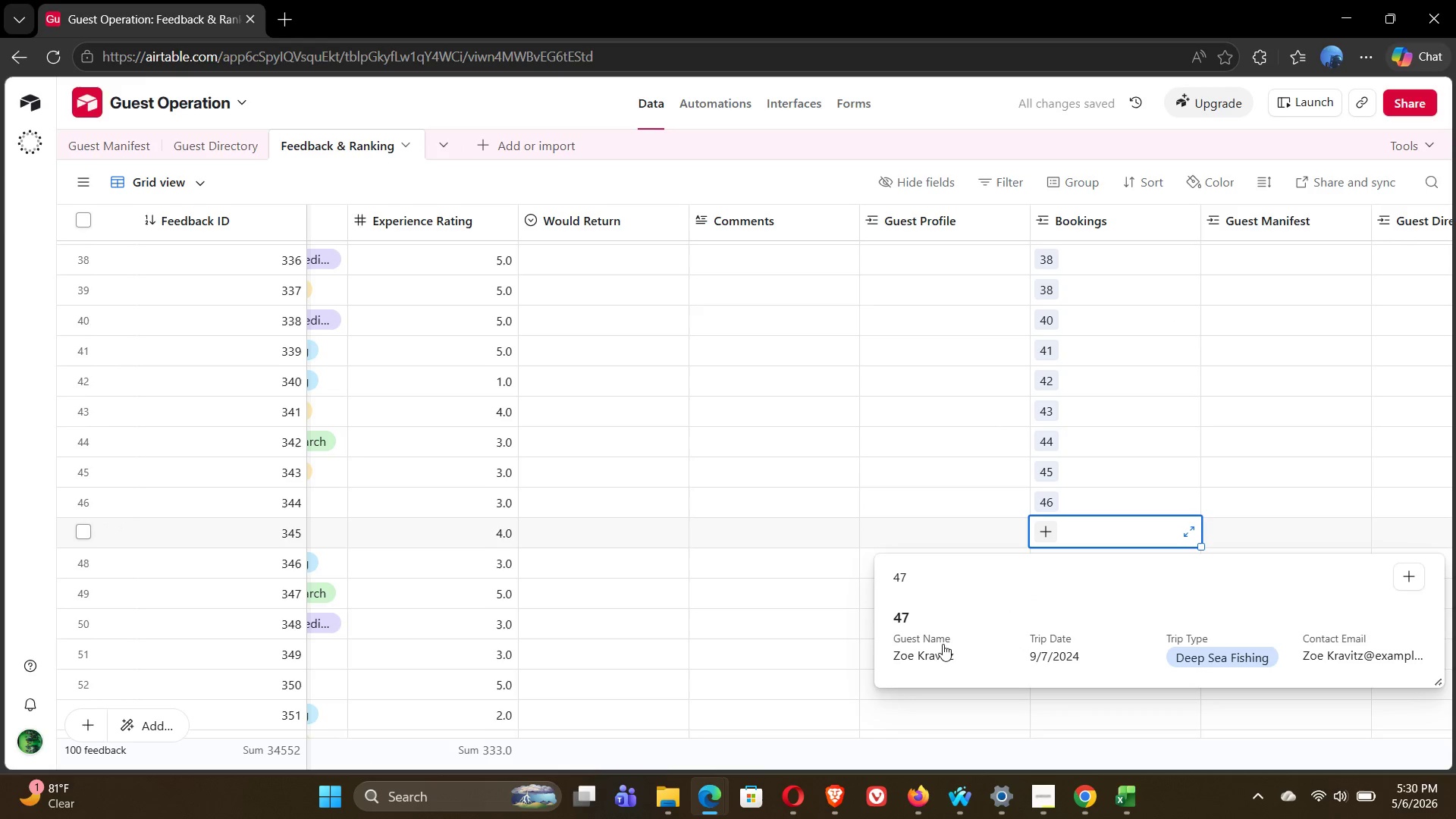 
left_click([941, 646])
 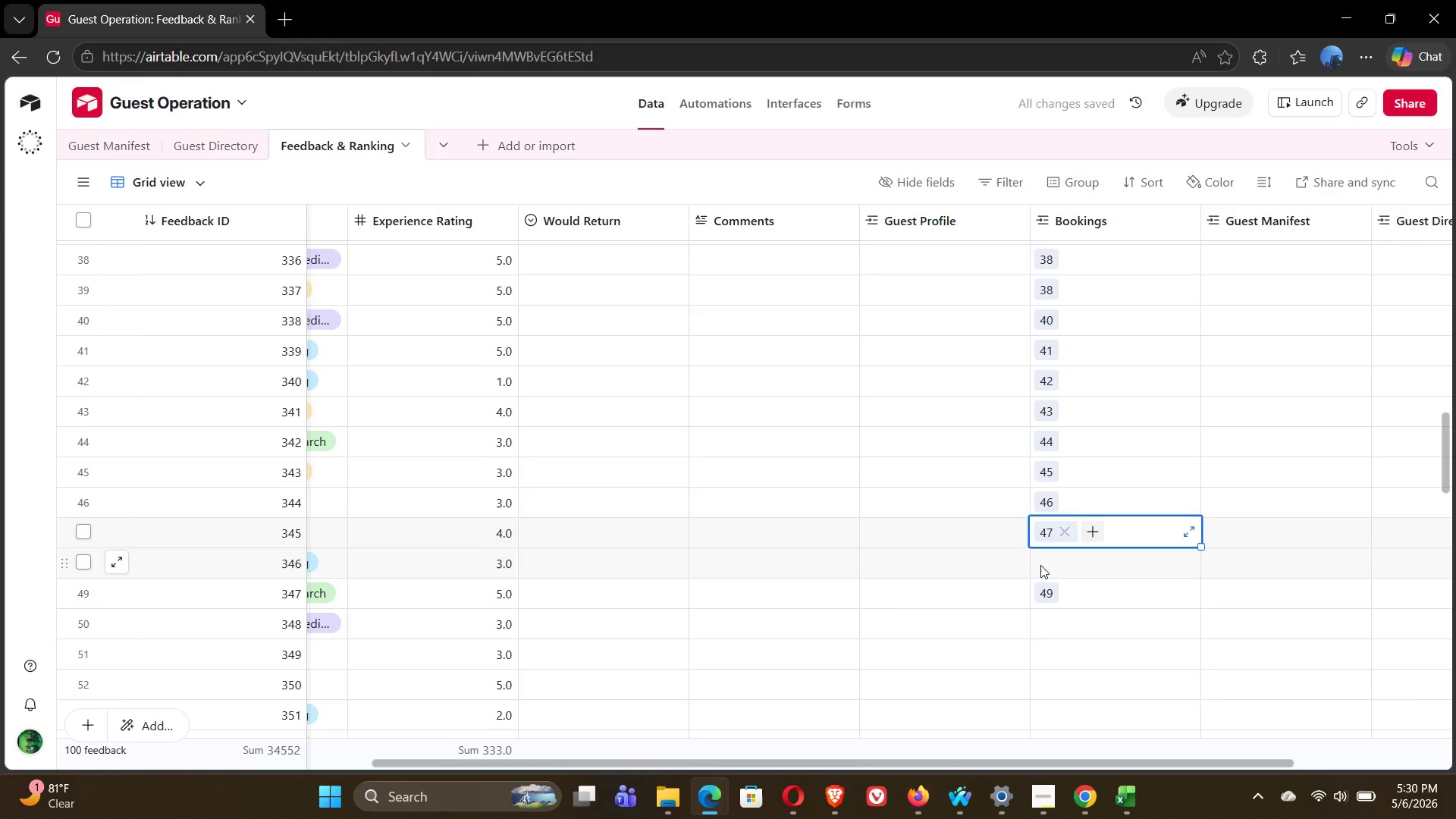 
double_click([1040, 565])
 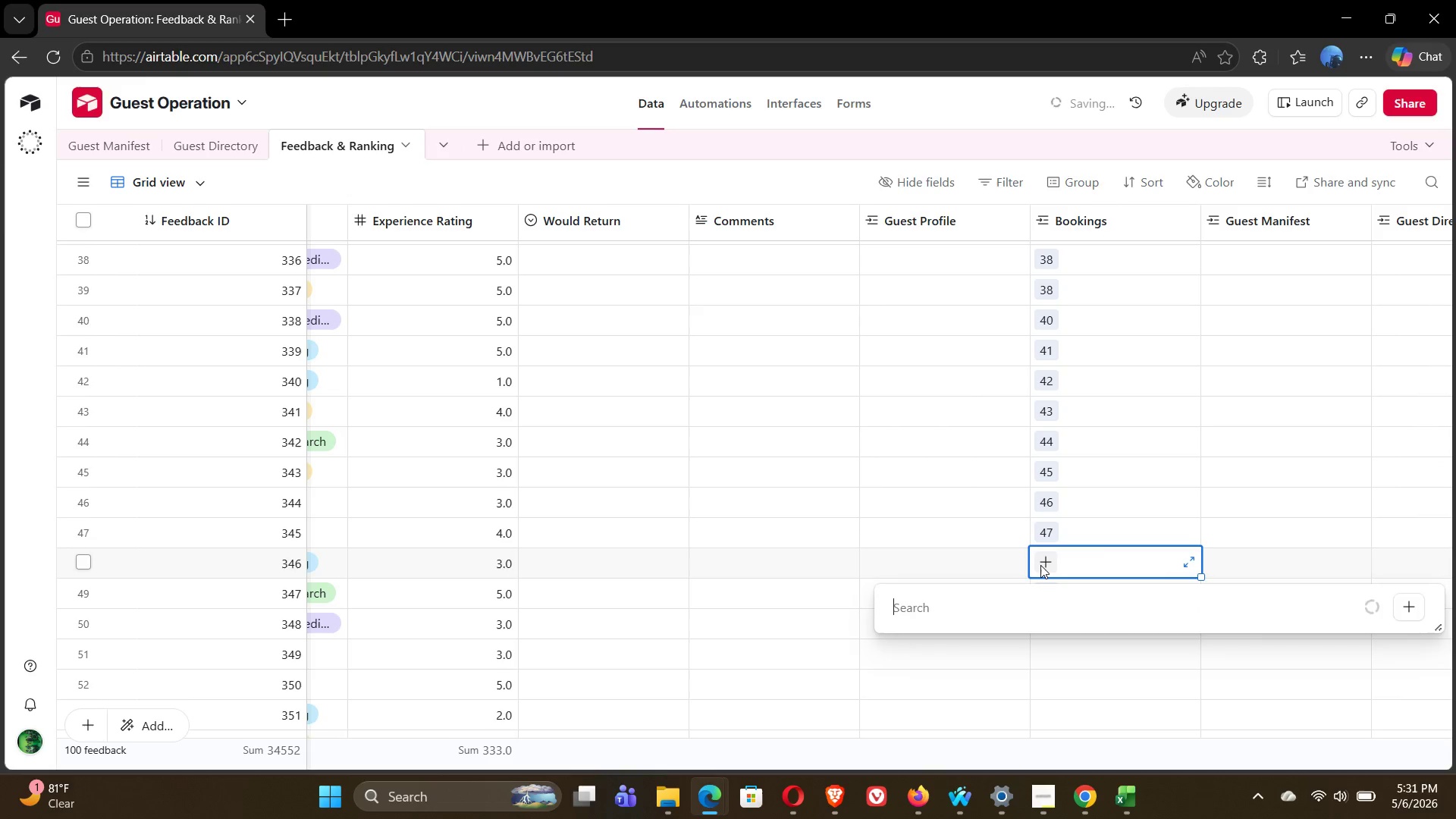 
type(48)
 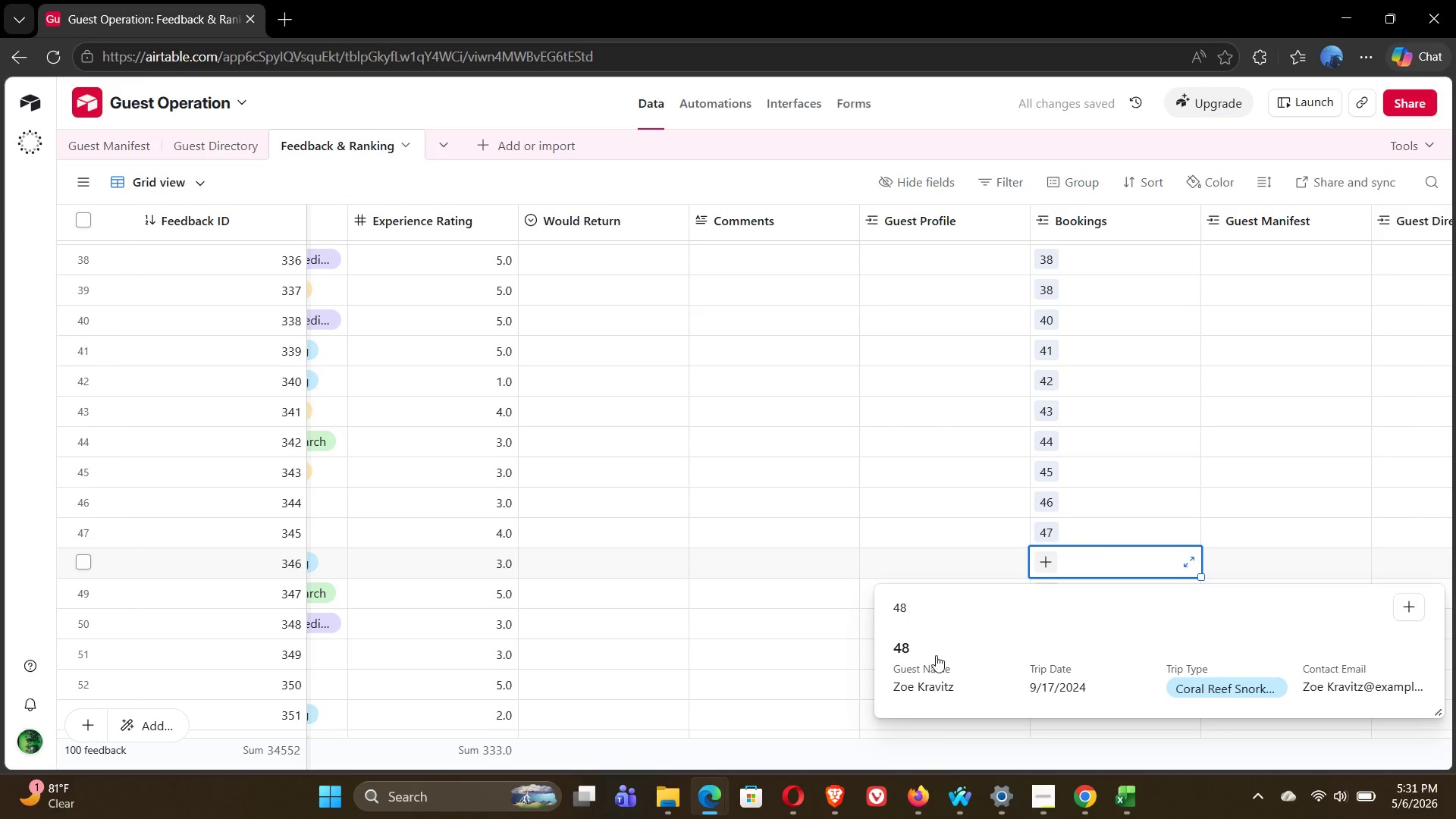 
left_click([930, 665])
 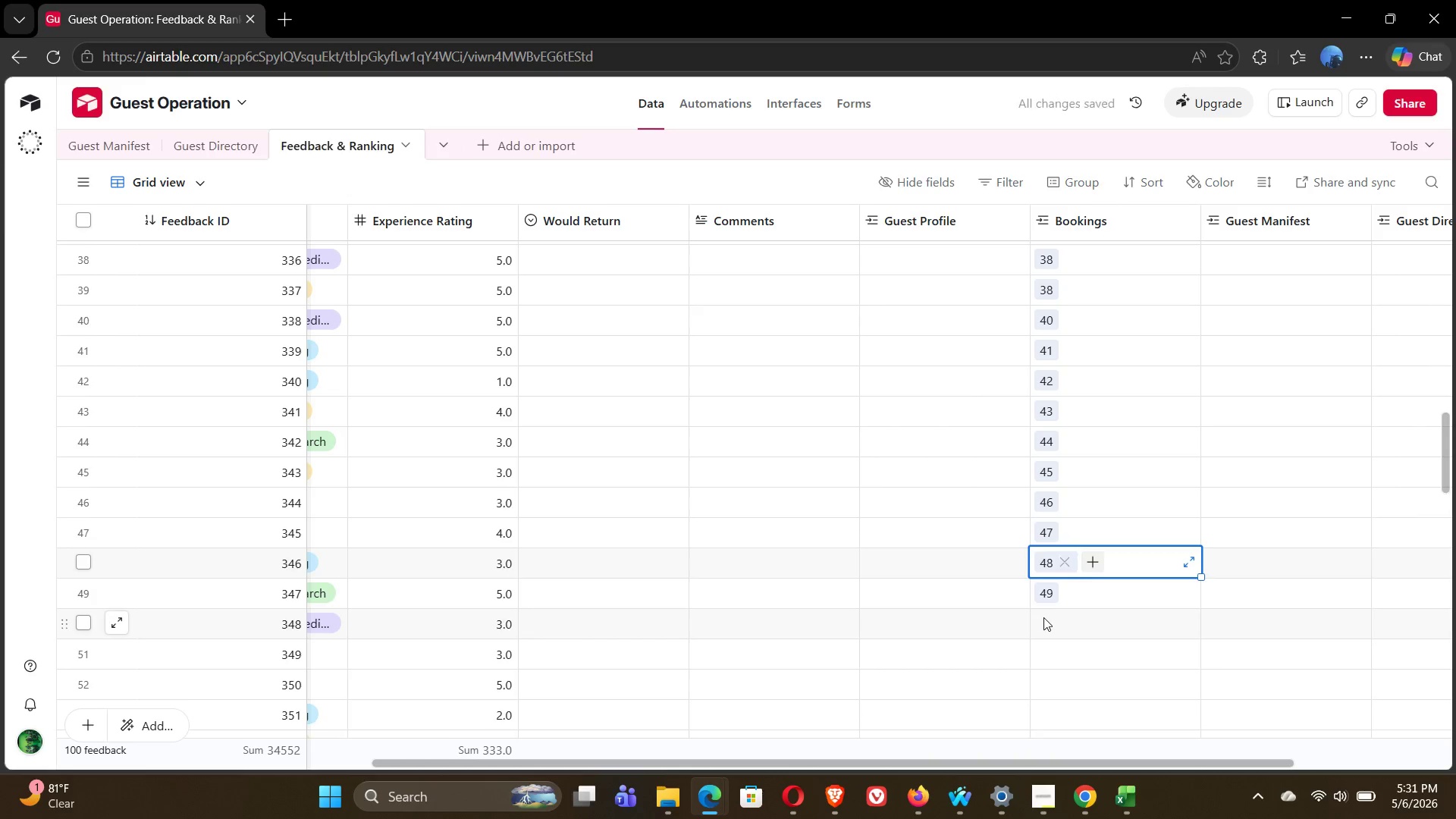 
double_click([1043, 617])
 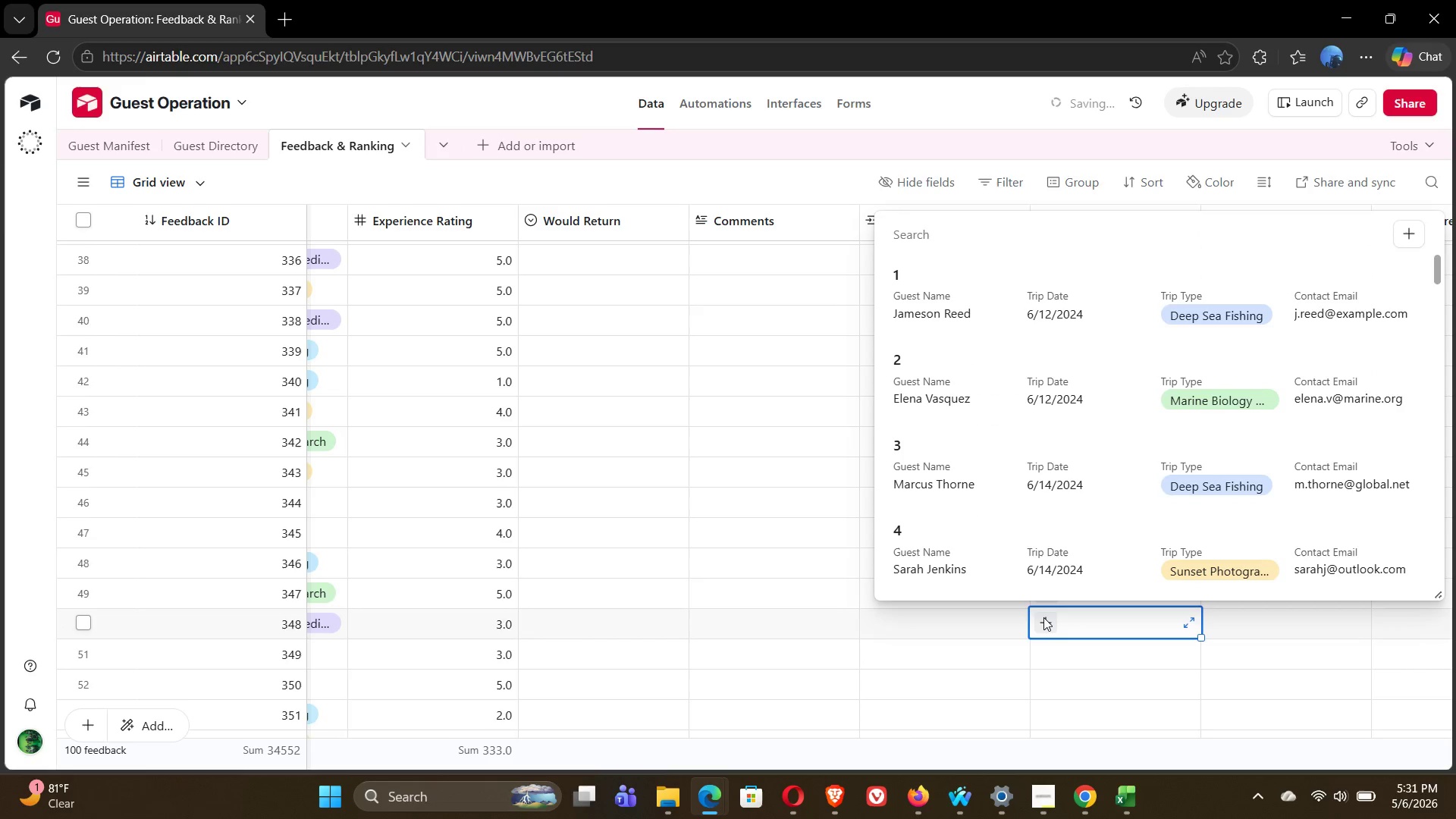 
type(50)
 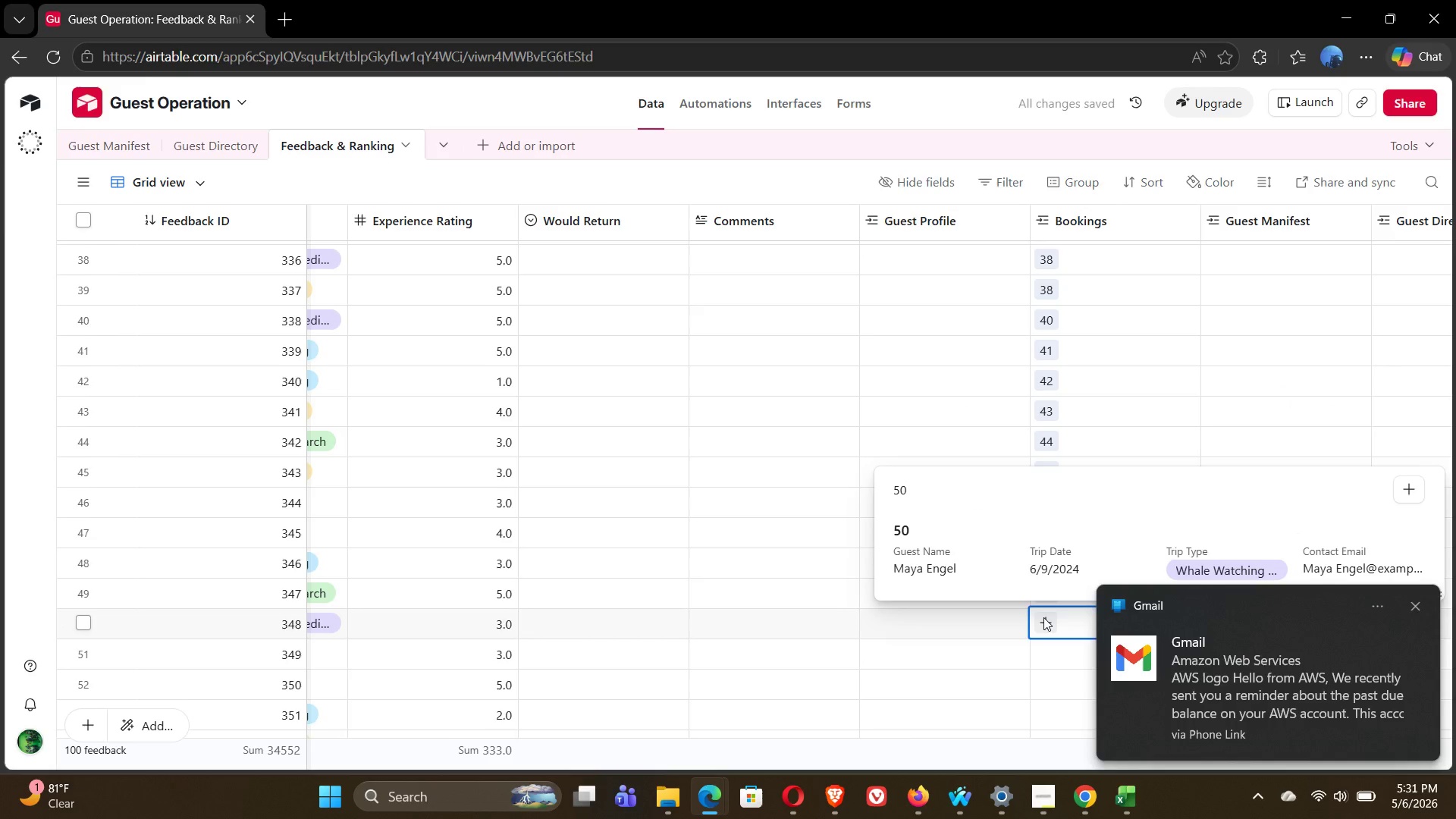 
left_click([922, 522])
 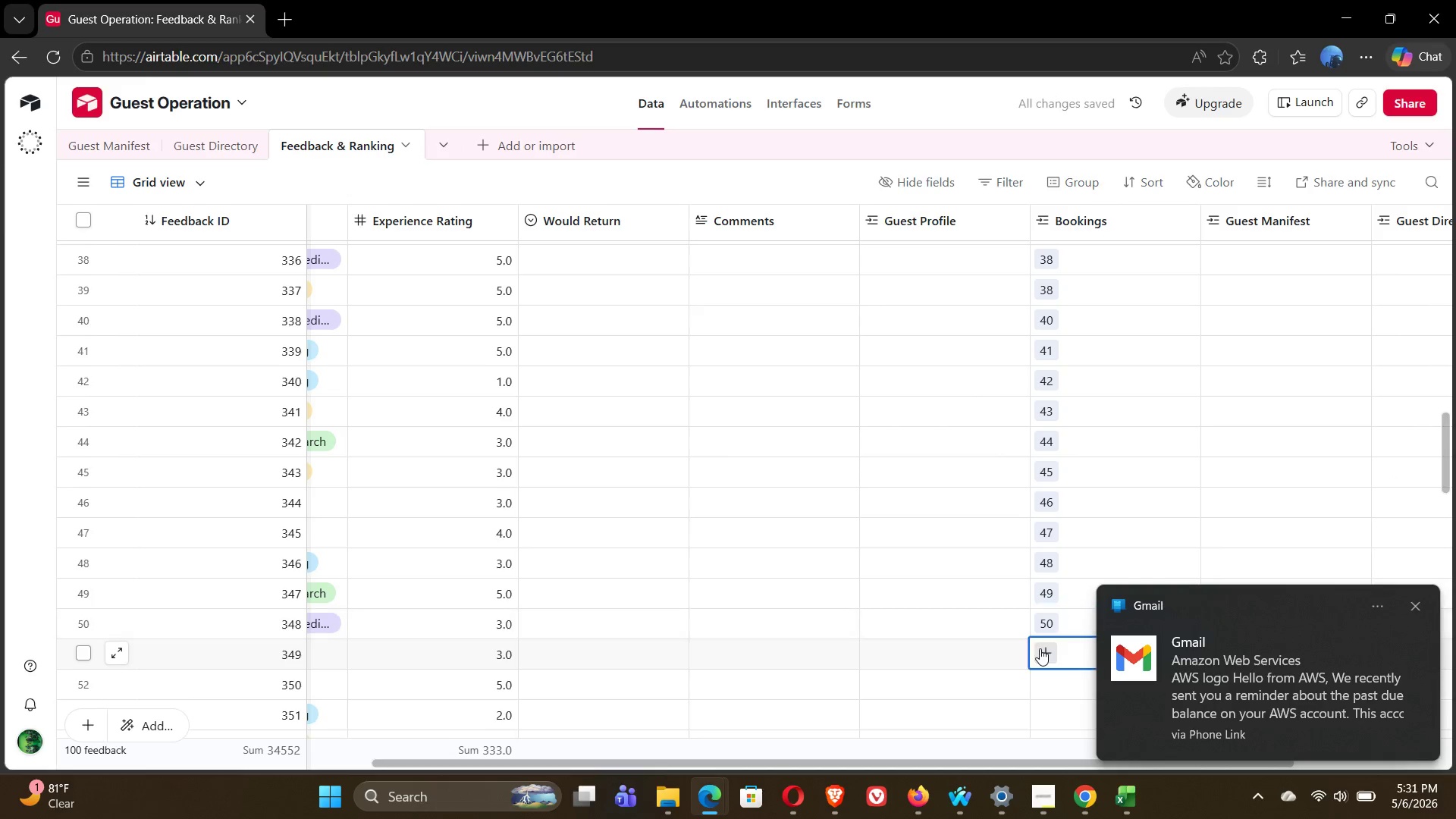 
double_click([1040, 648])
 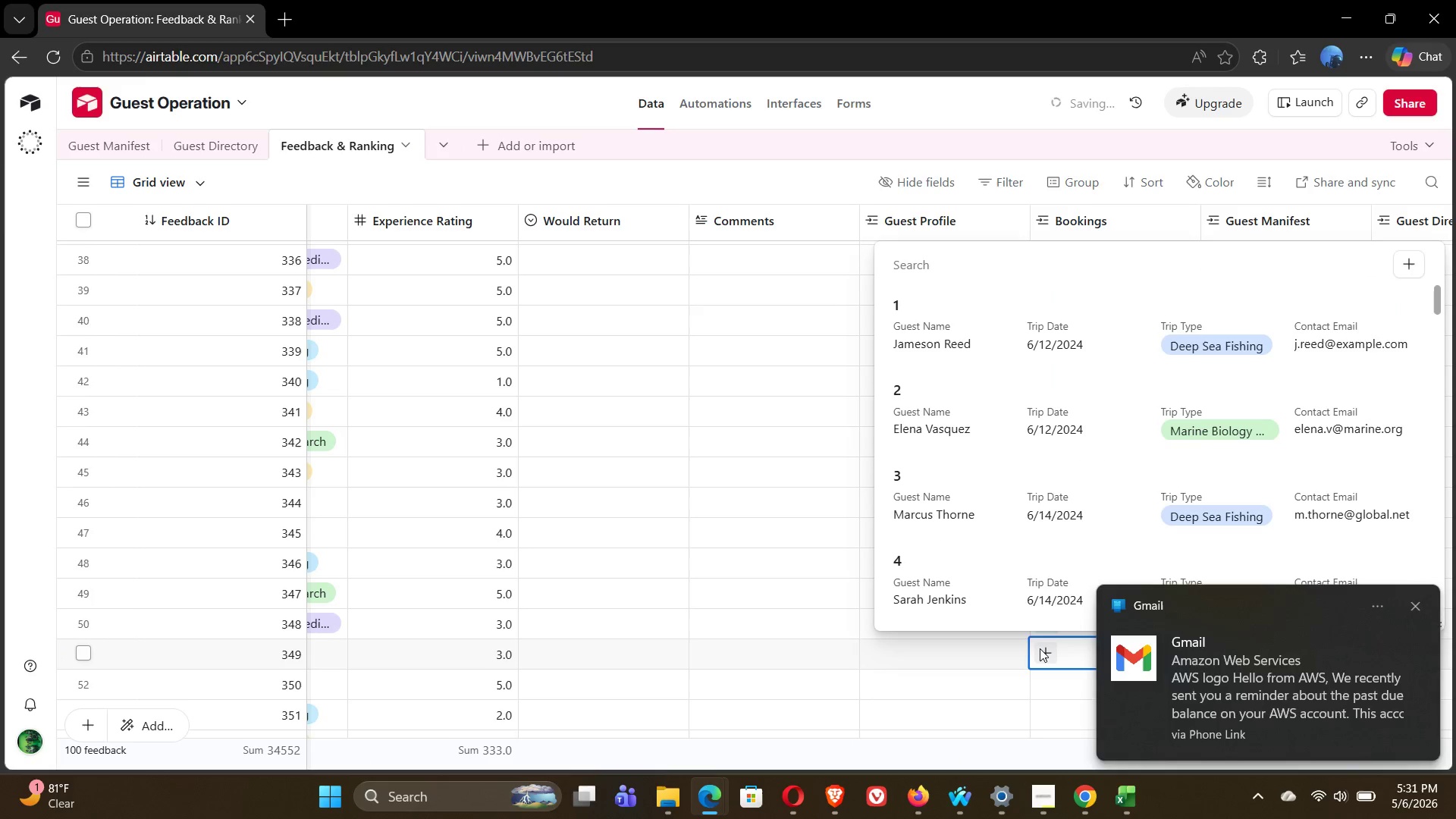 
type(51)
 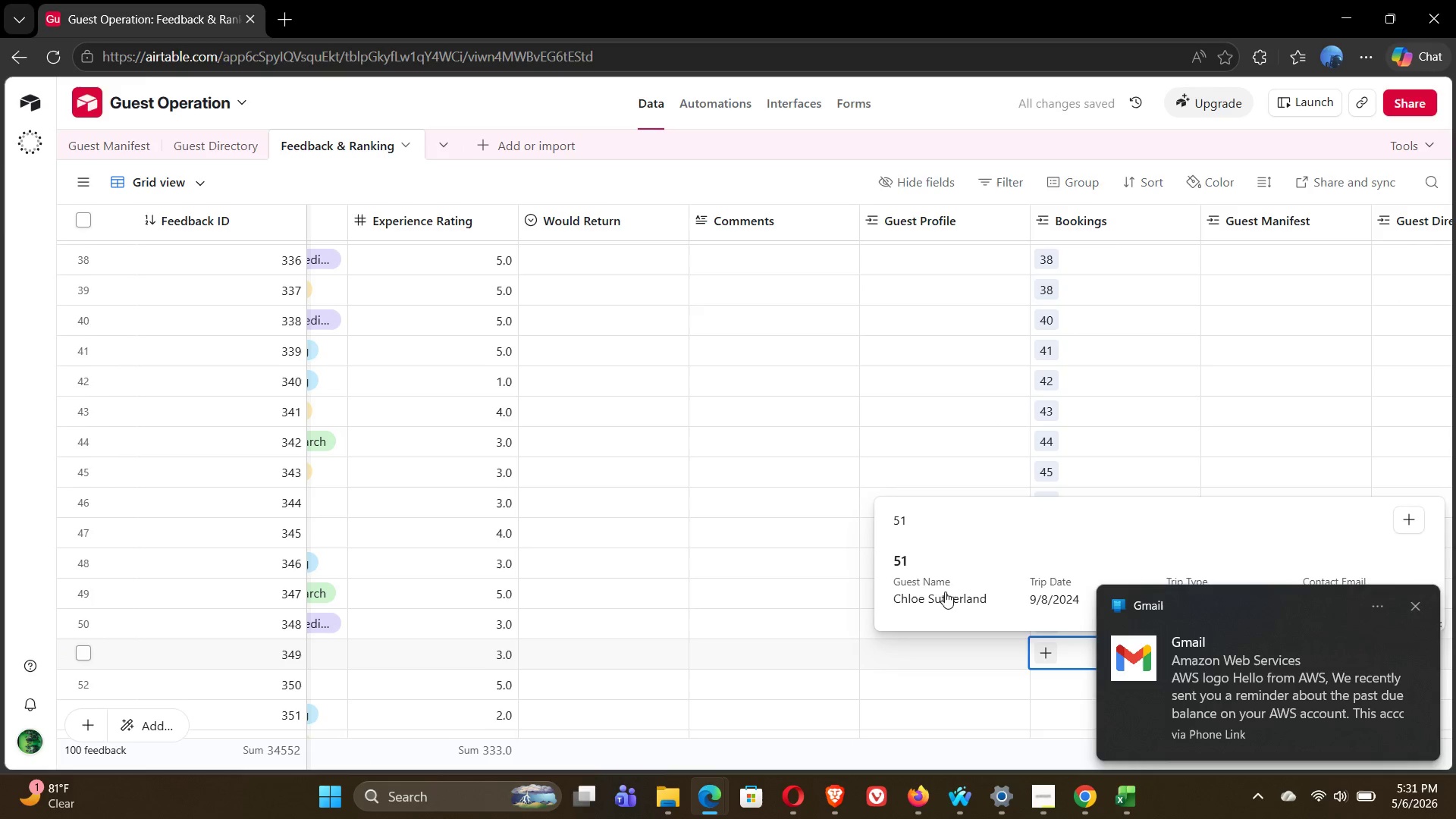 
left_click([939, 585])
 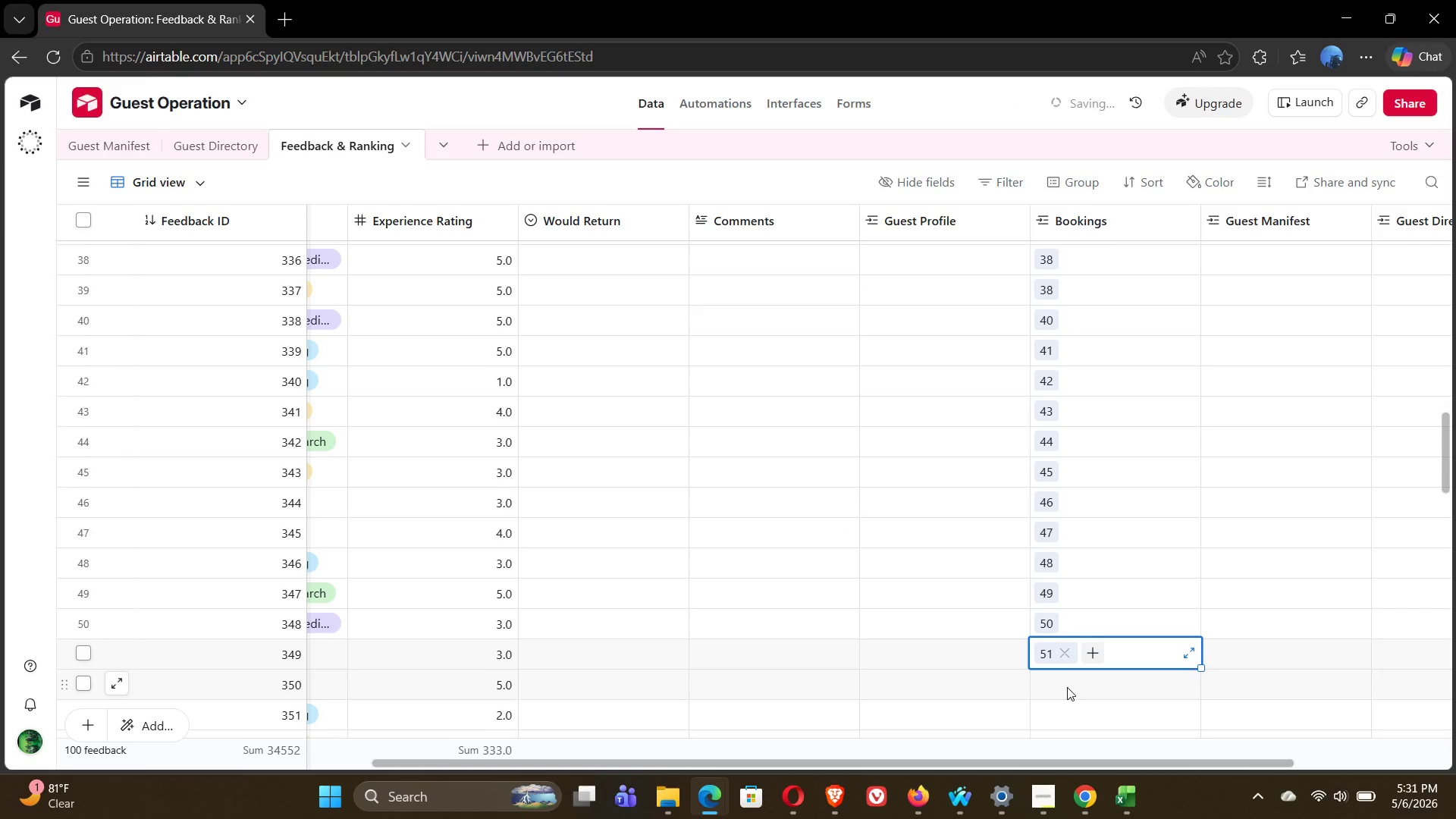 
left_click([1057, 682])
 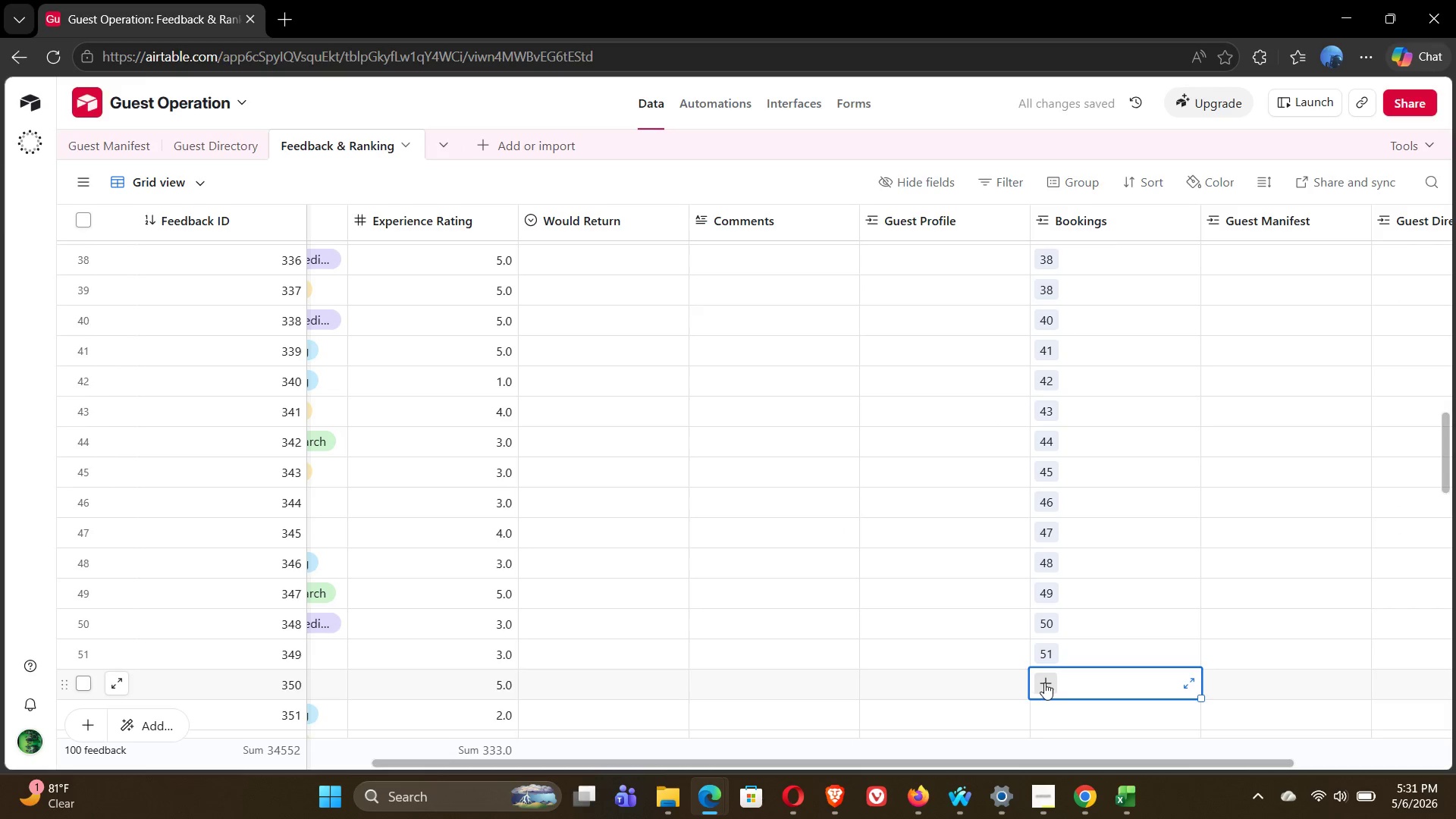 
left_click([1044, 682])
 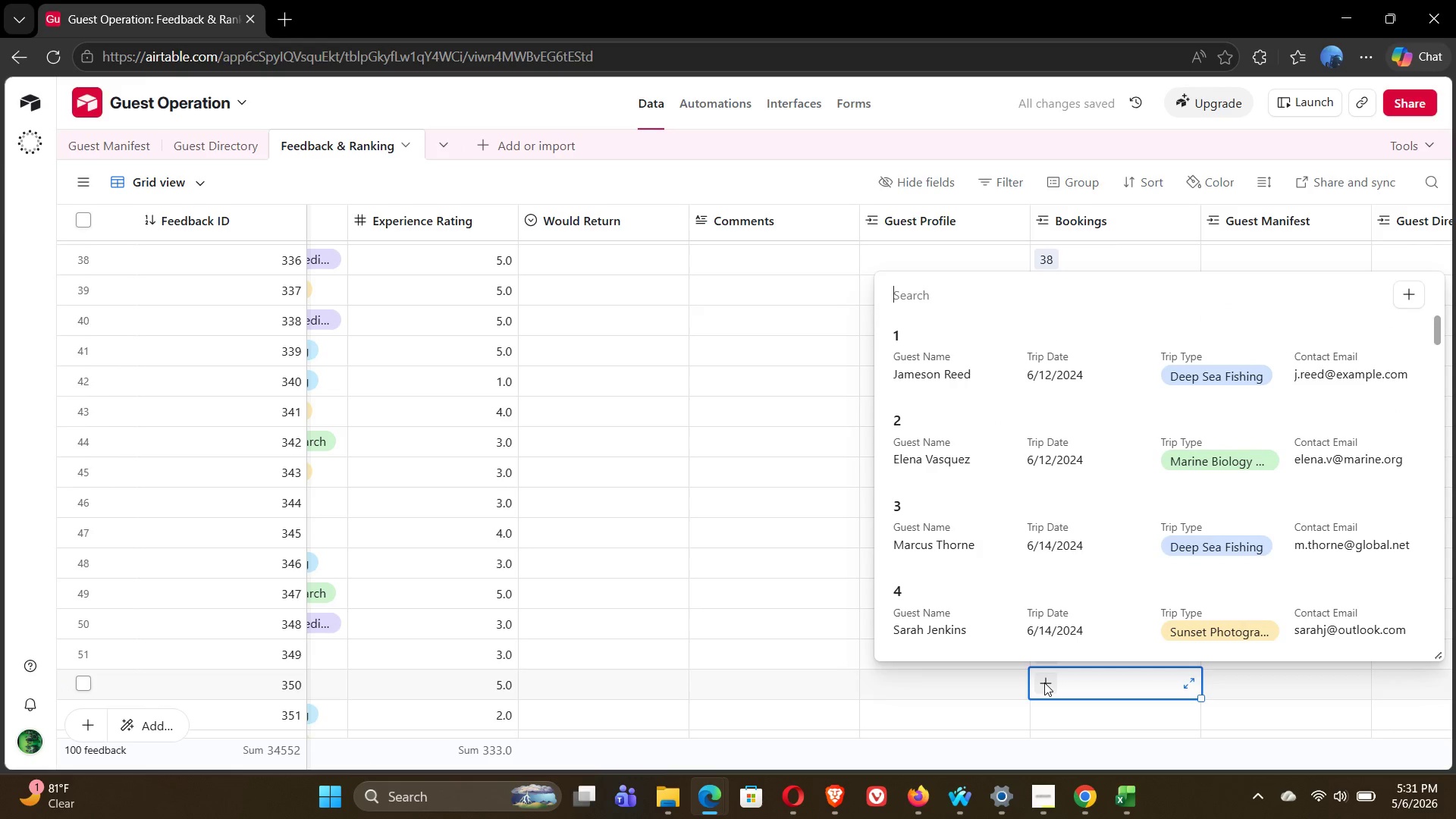 
type(52)
 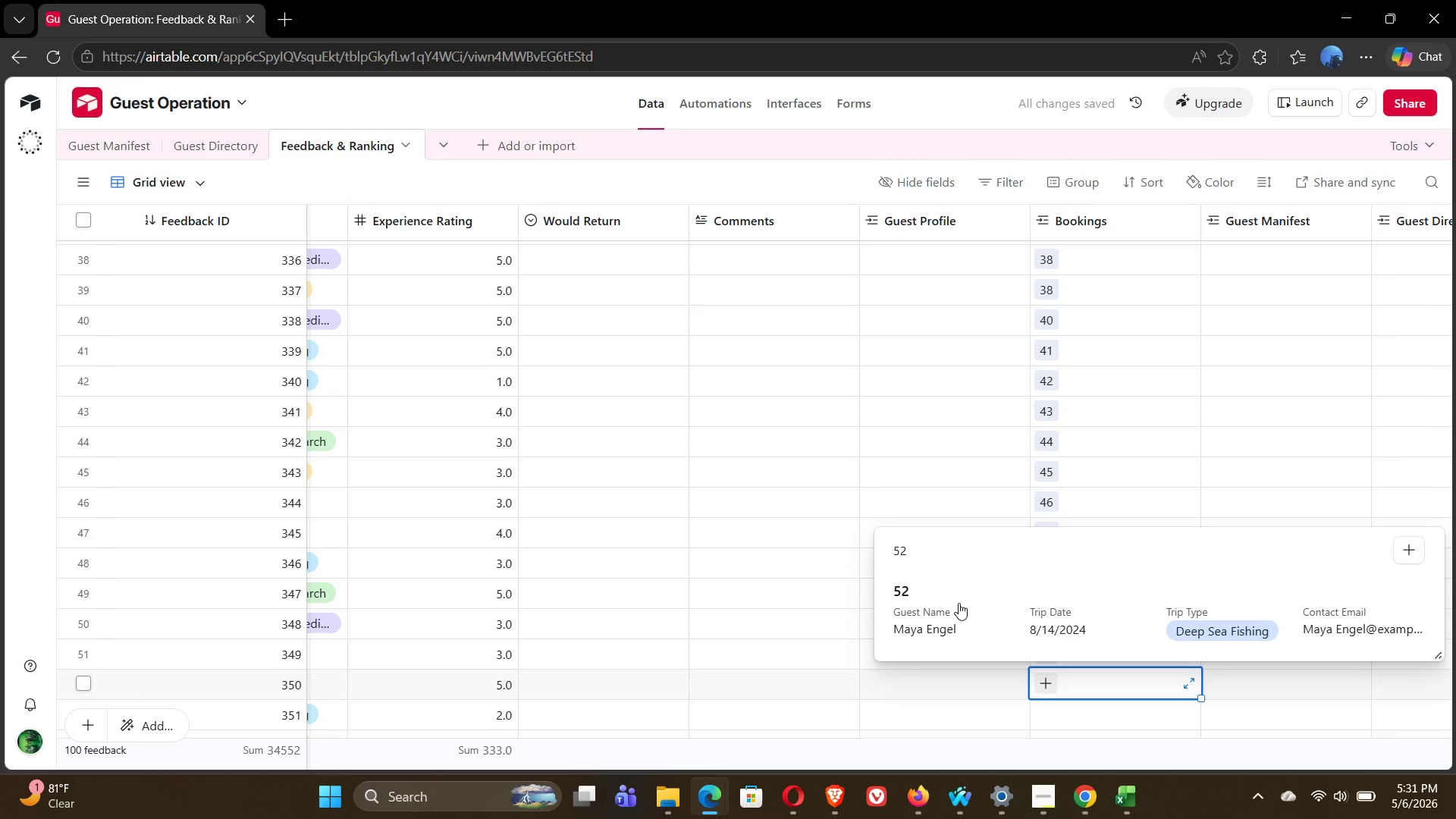 
left_click([947, 597])
 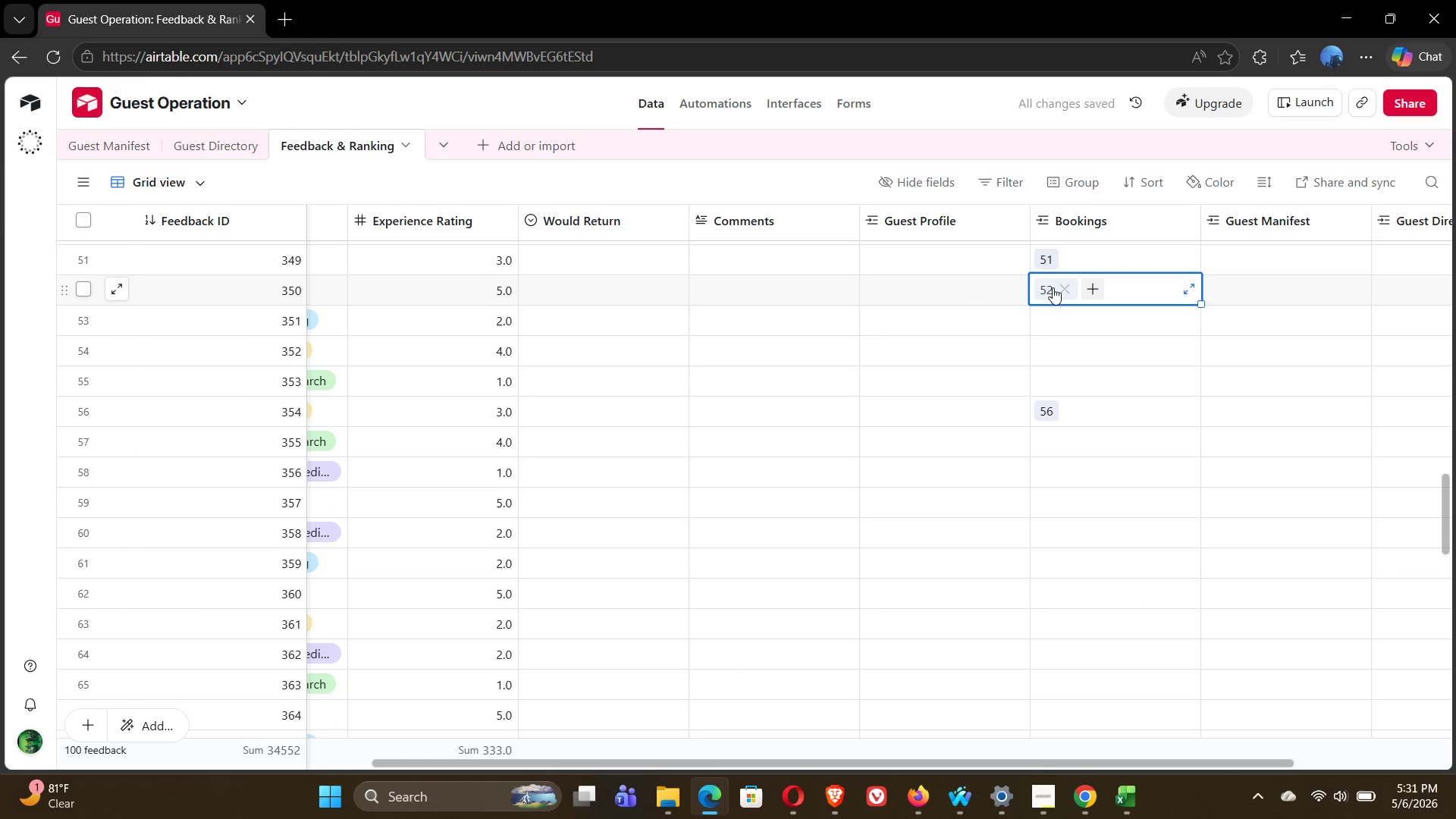 
double_click([1046, 318])
 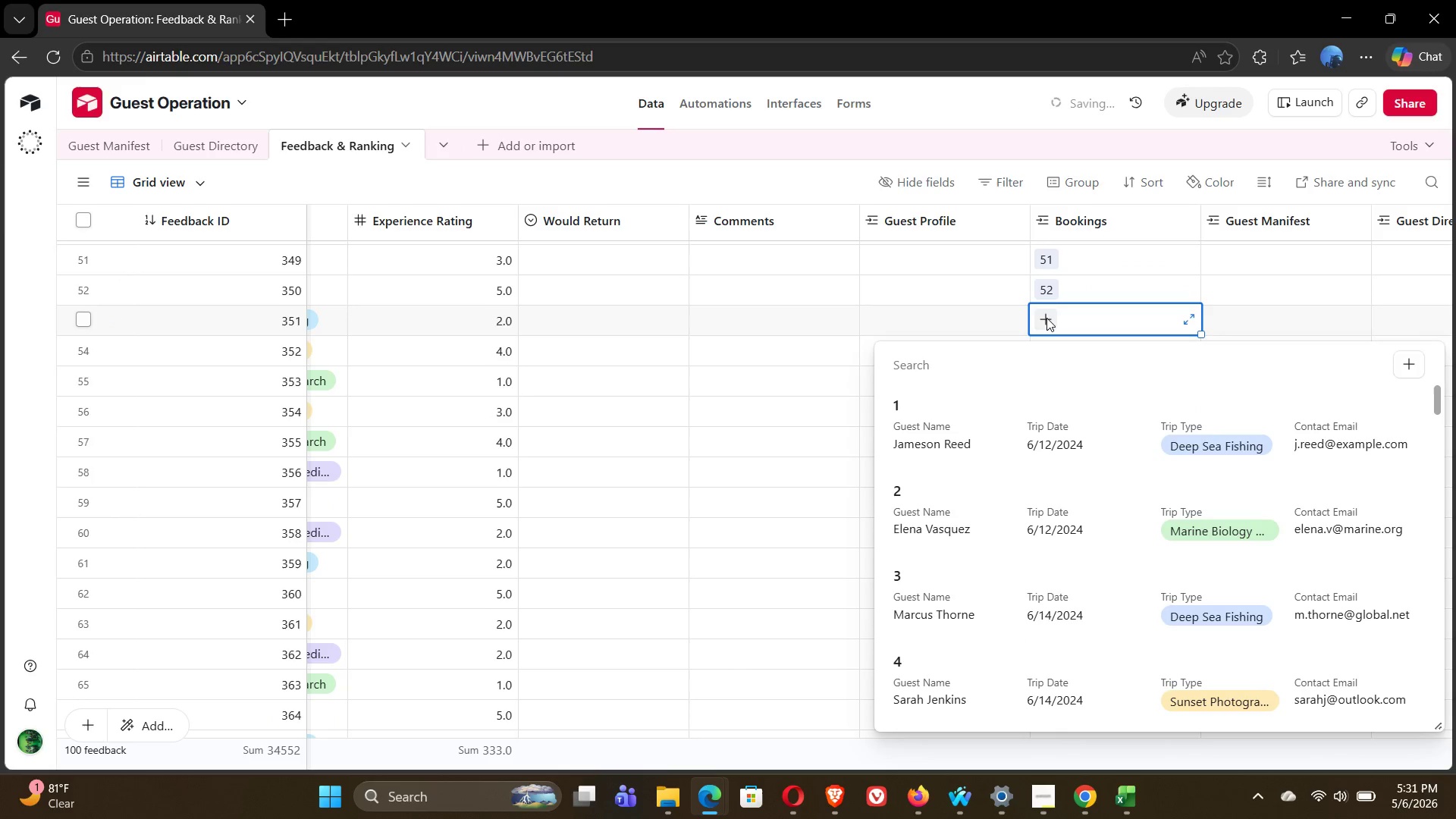 
type(53)
 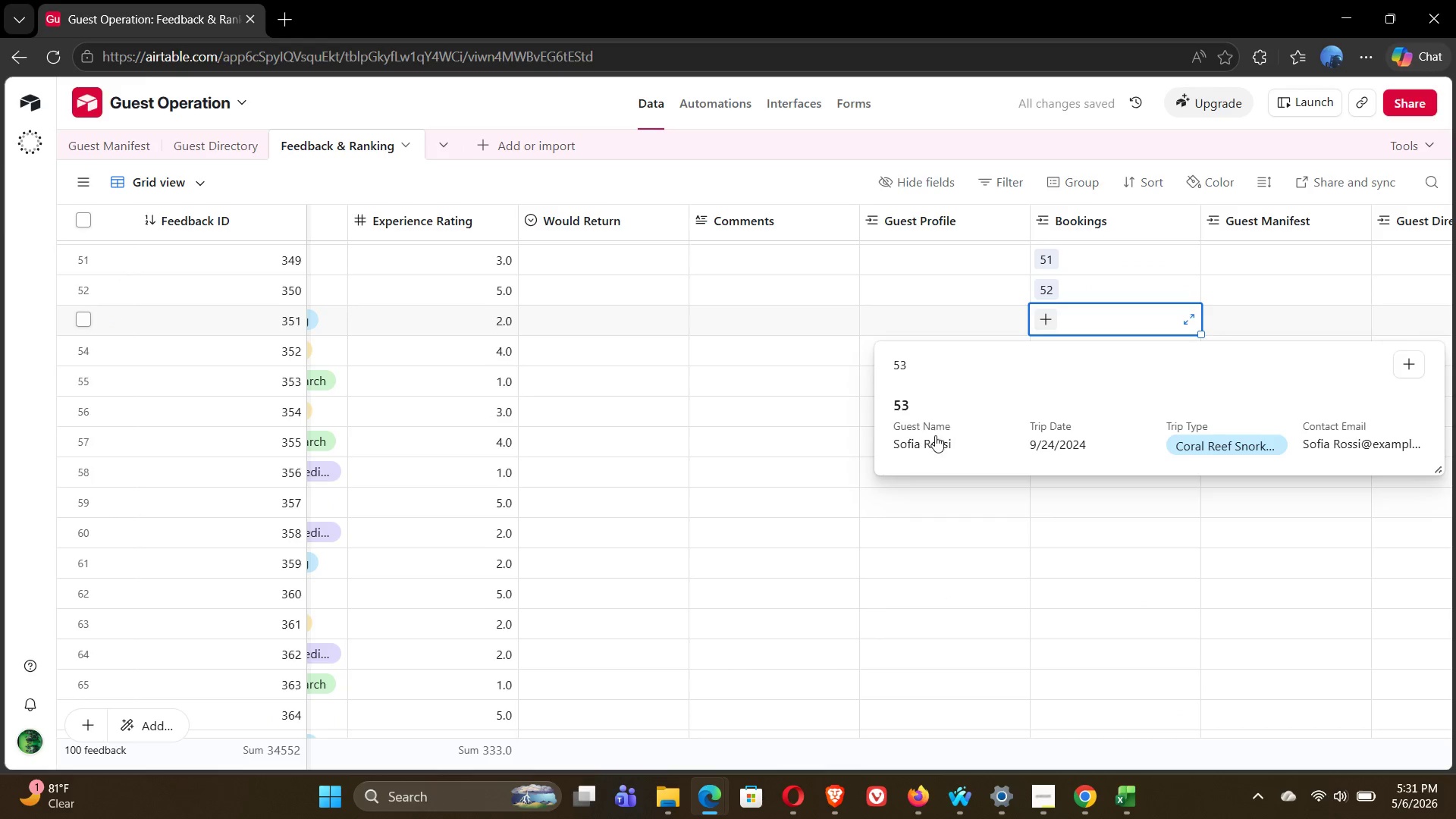 
left_click([934, 440])
 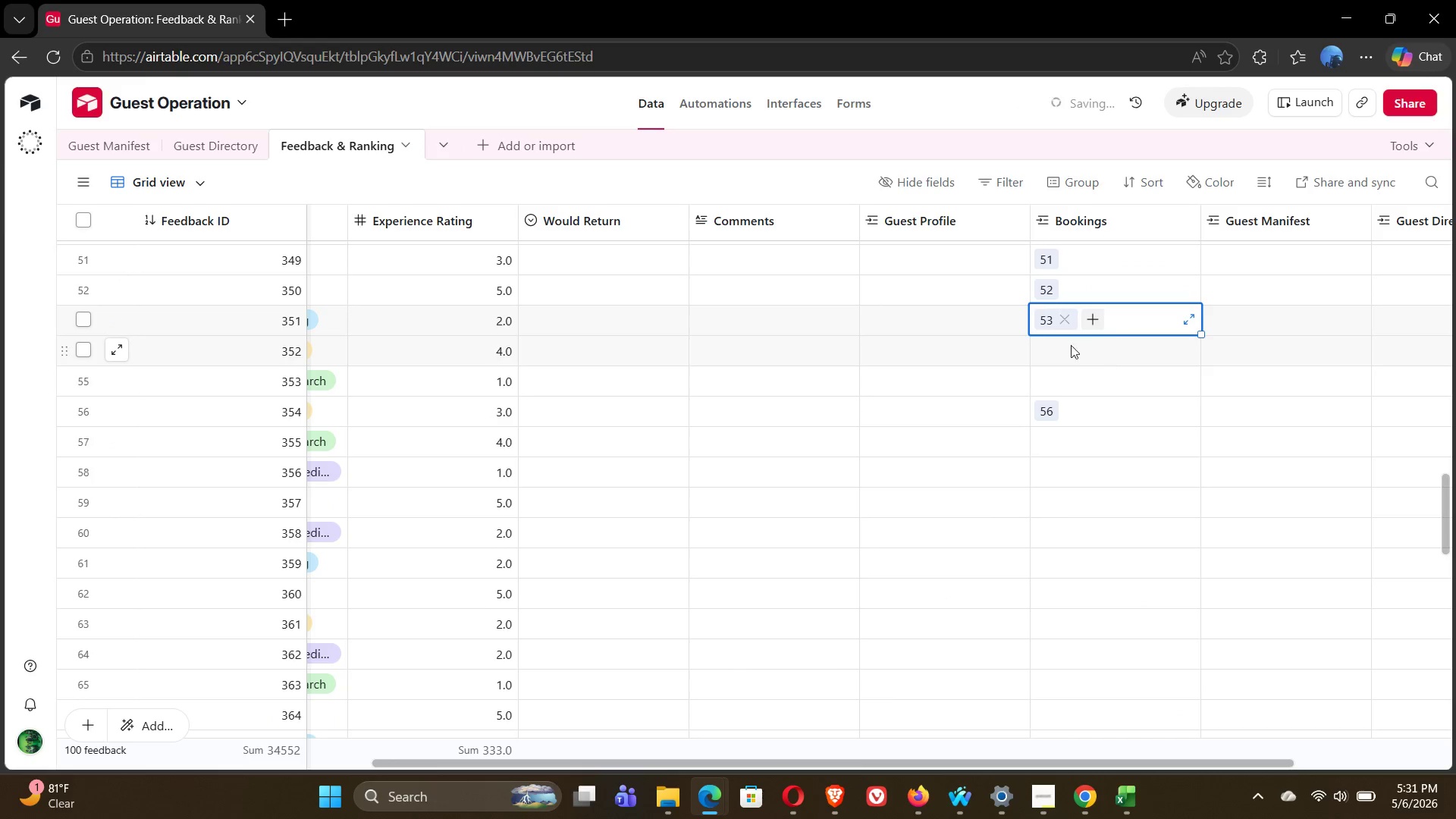 
left_click([1049, 349])
 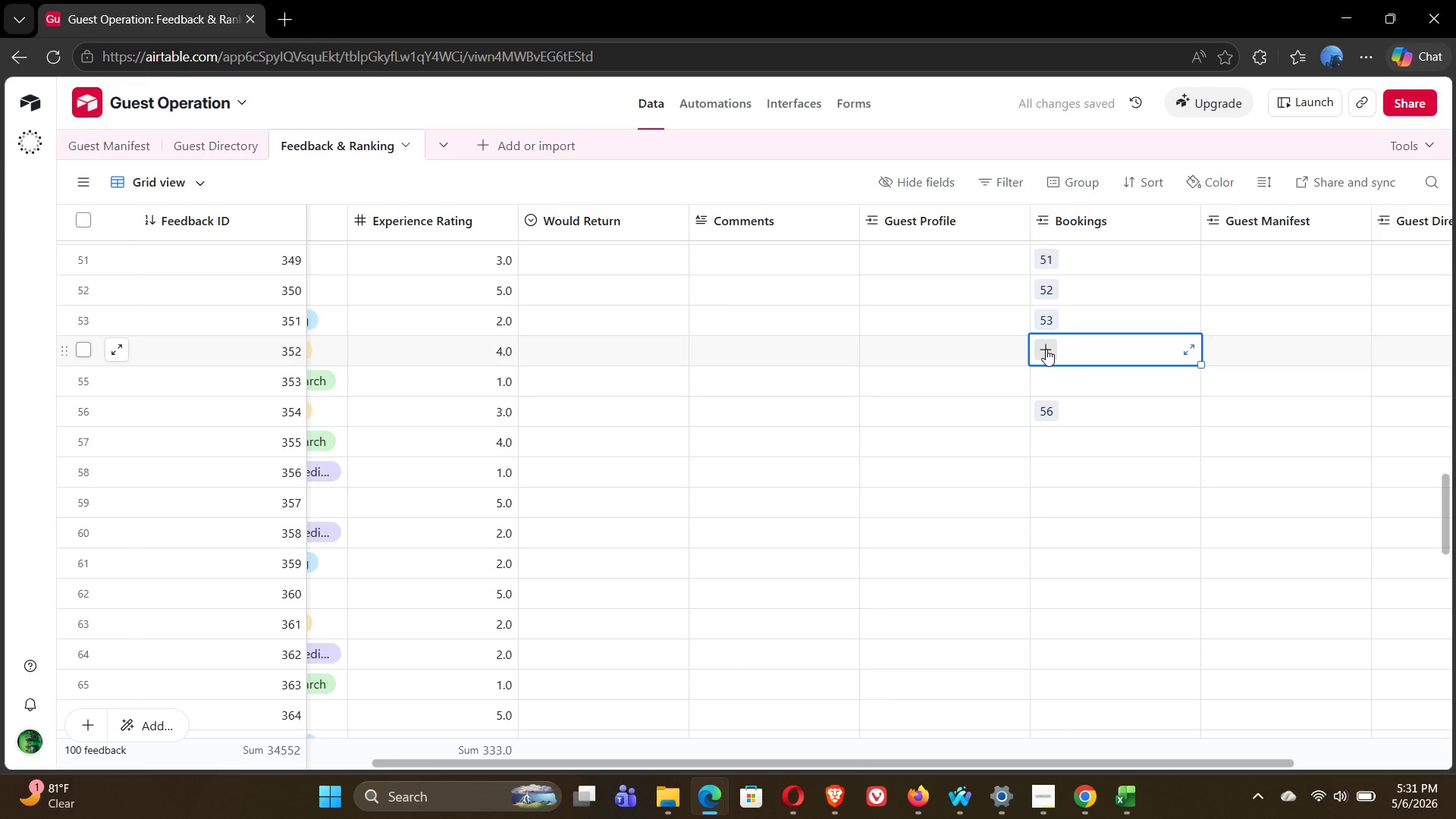 
left_click([1046, 349])
 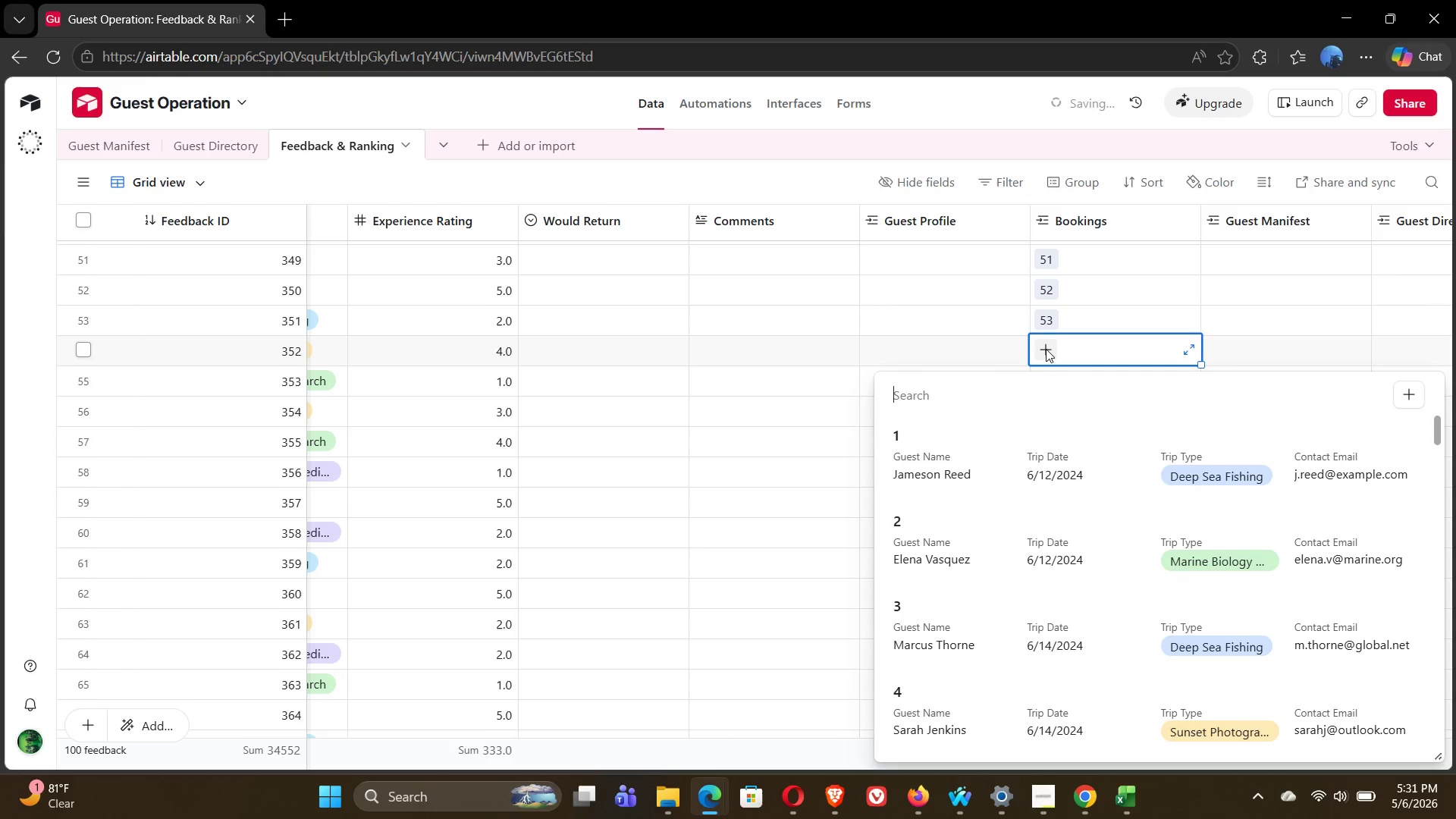 
type(54)
 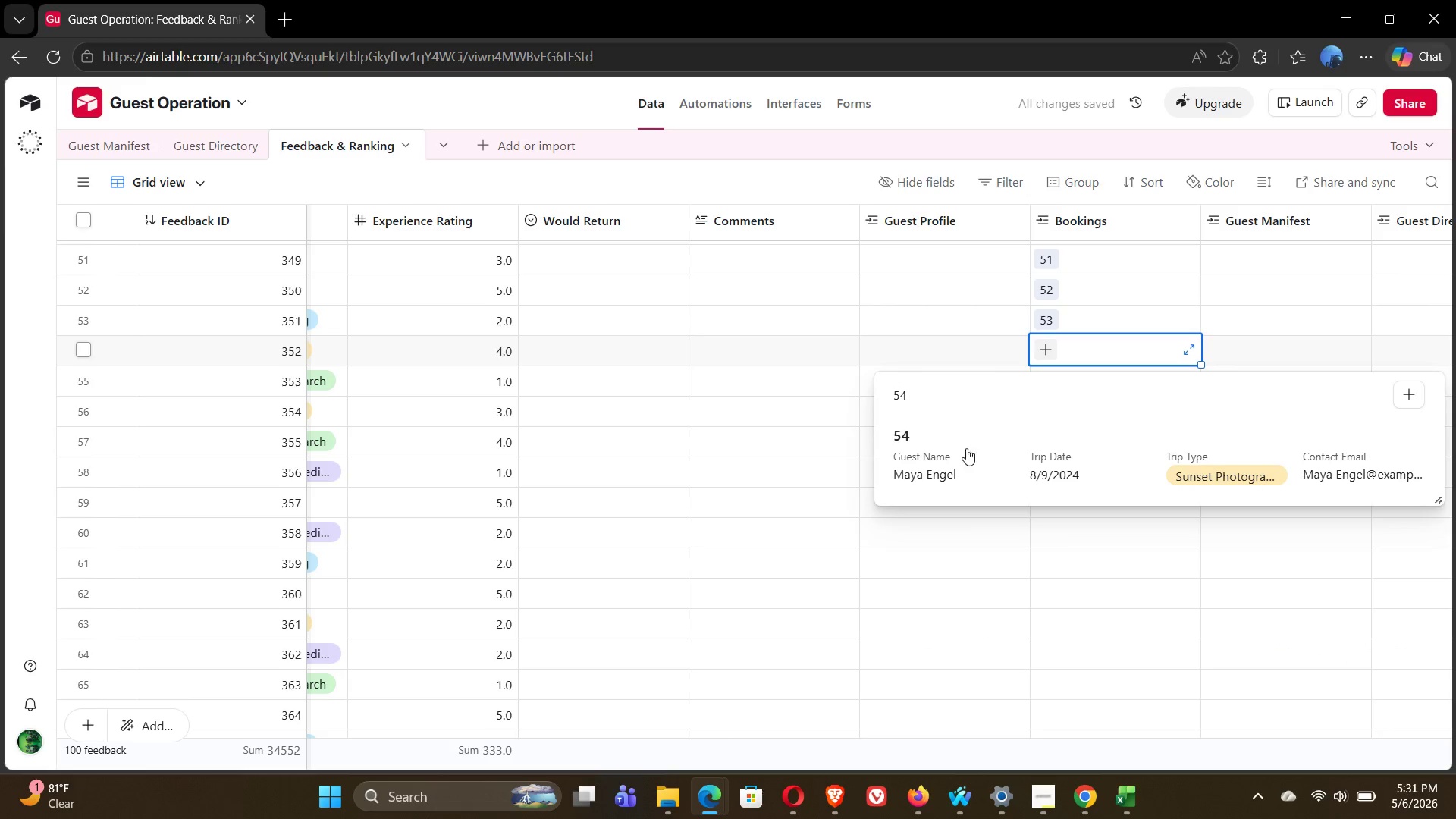 
left_click([949, 462])
 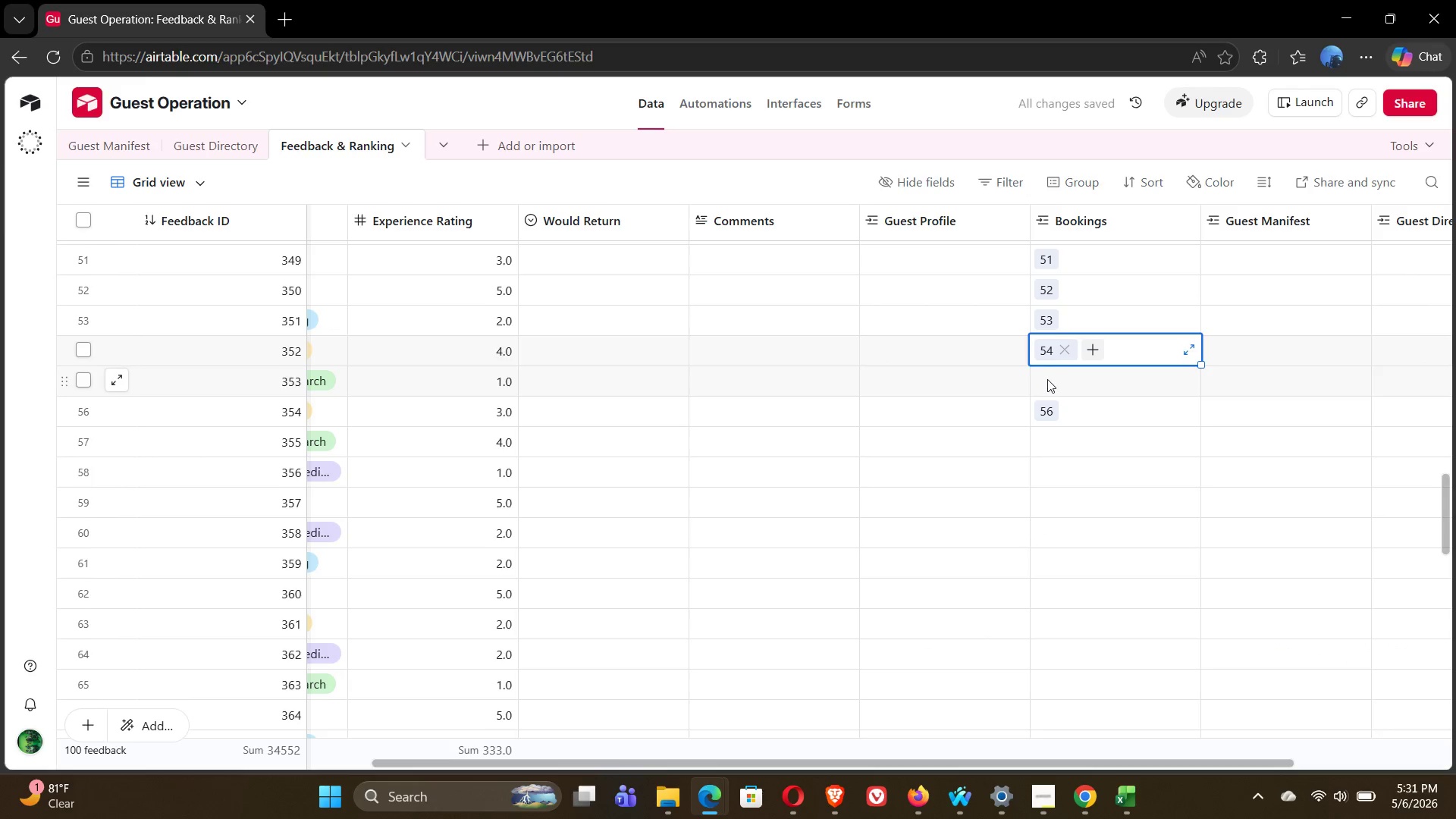 
double_click([1047, 379])
 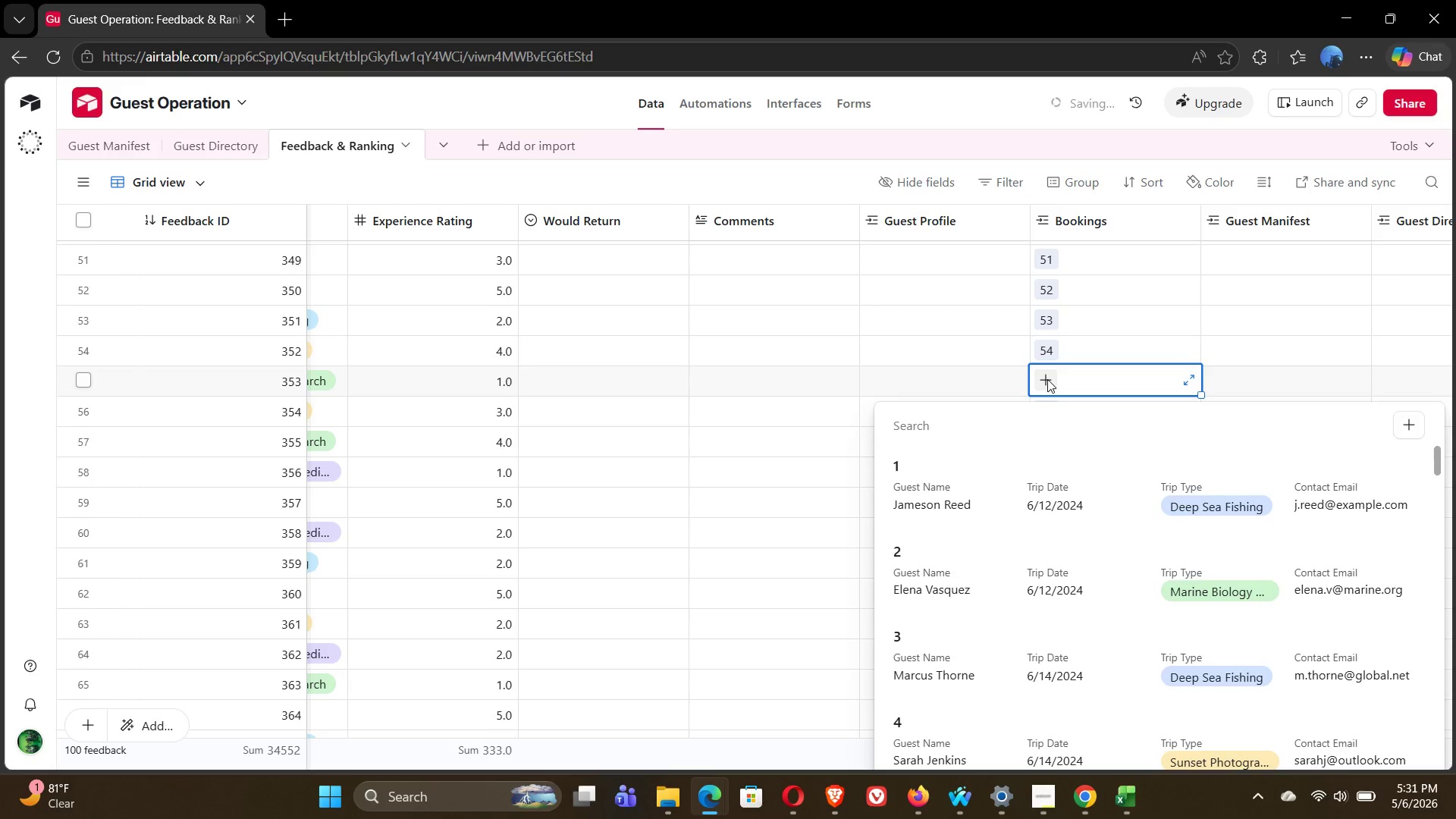 
type(55)
 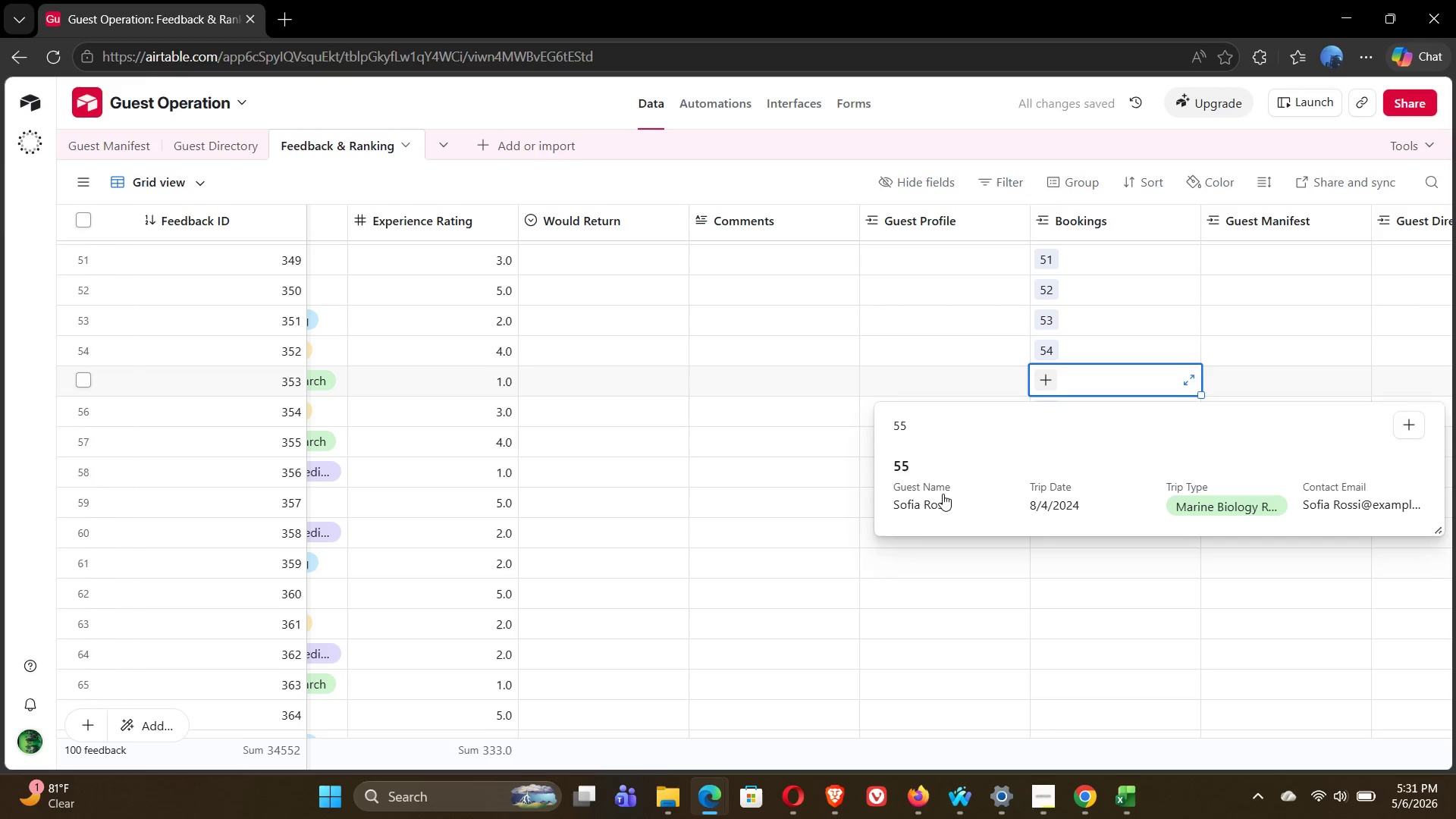 
left_click([937, 507])
 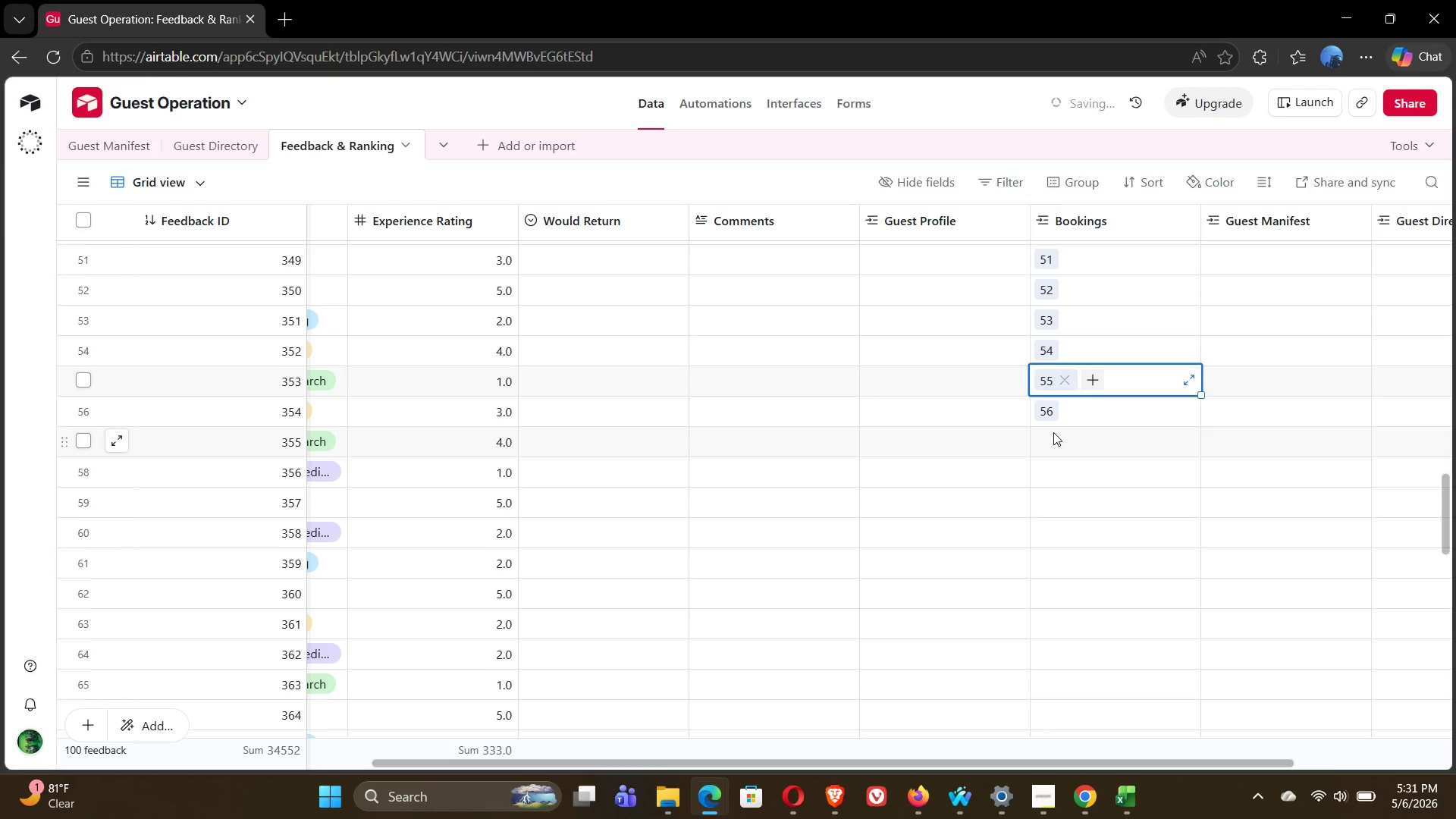 
double_click([1053, 432])
 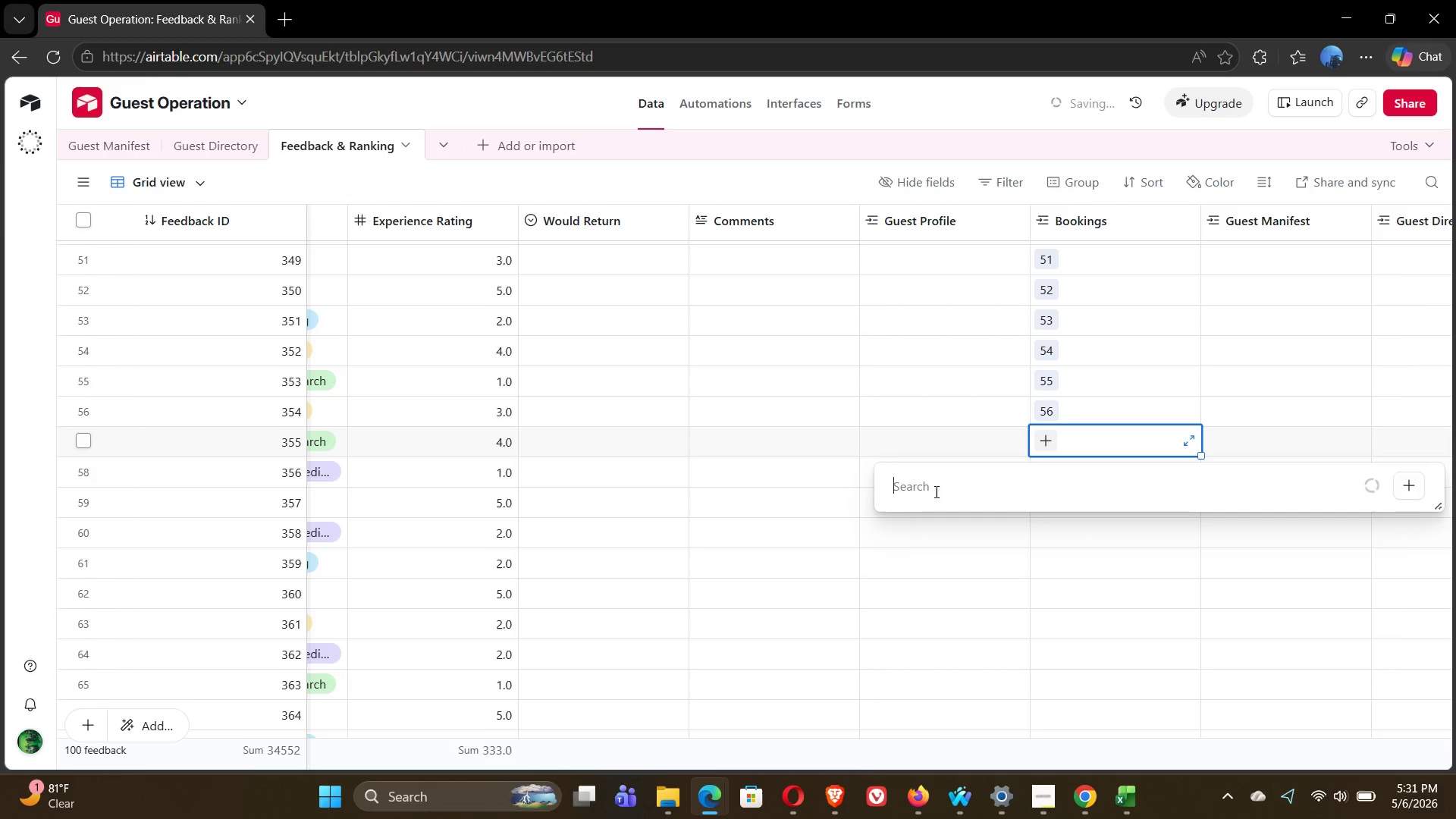 
type(57)
 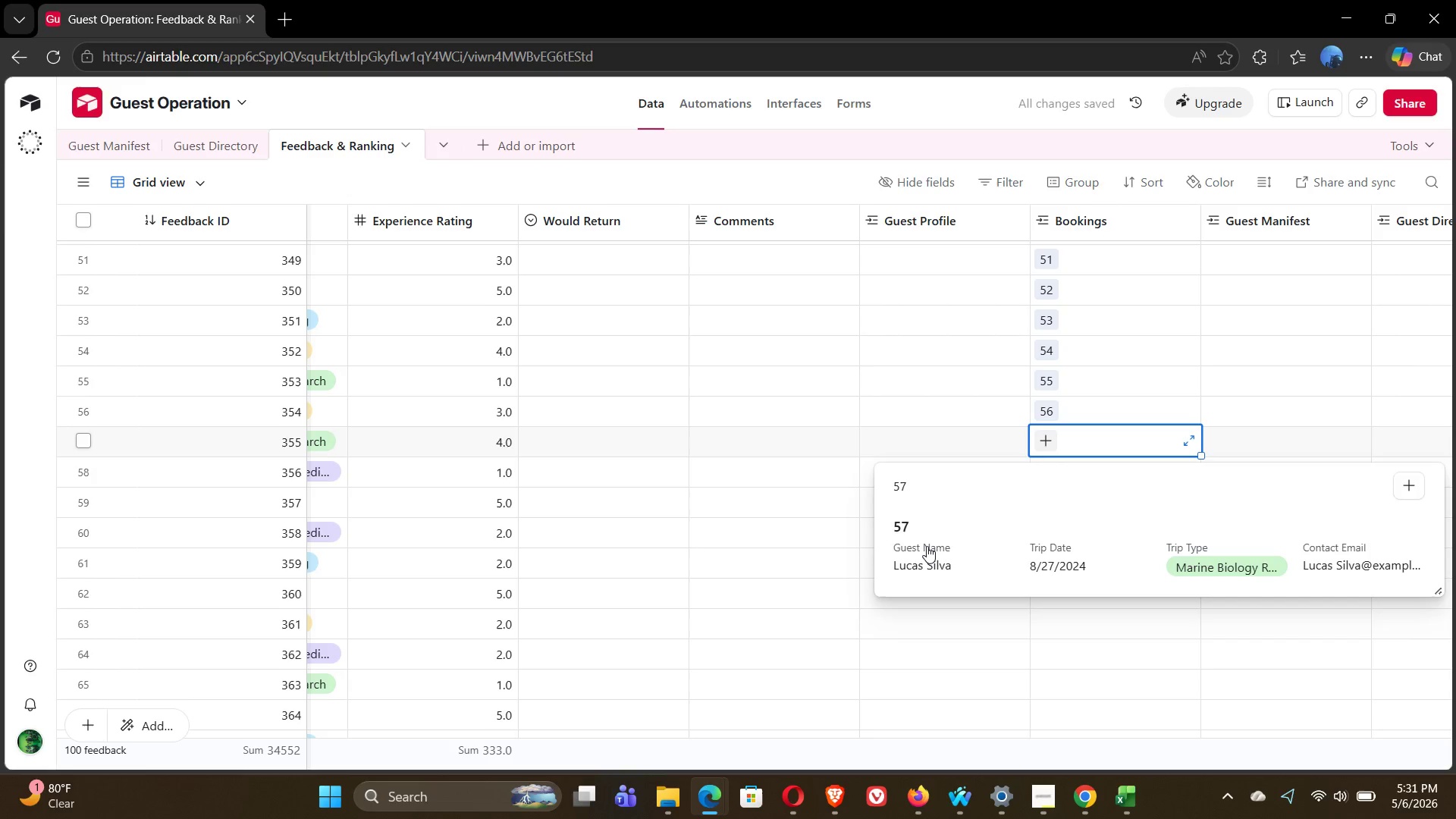 
left_click([927, 547])
 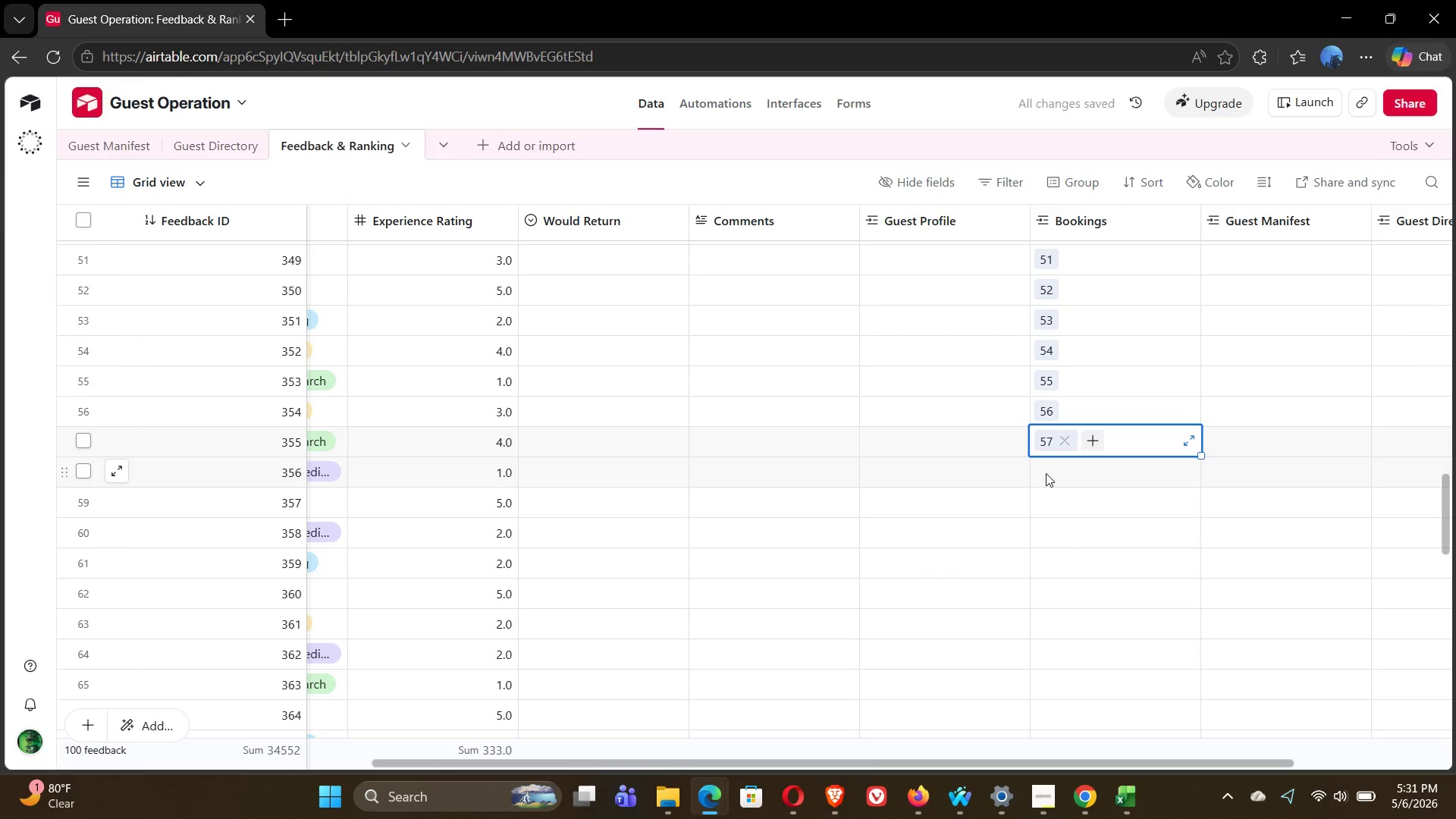 
double_click([1046, 473])
 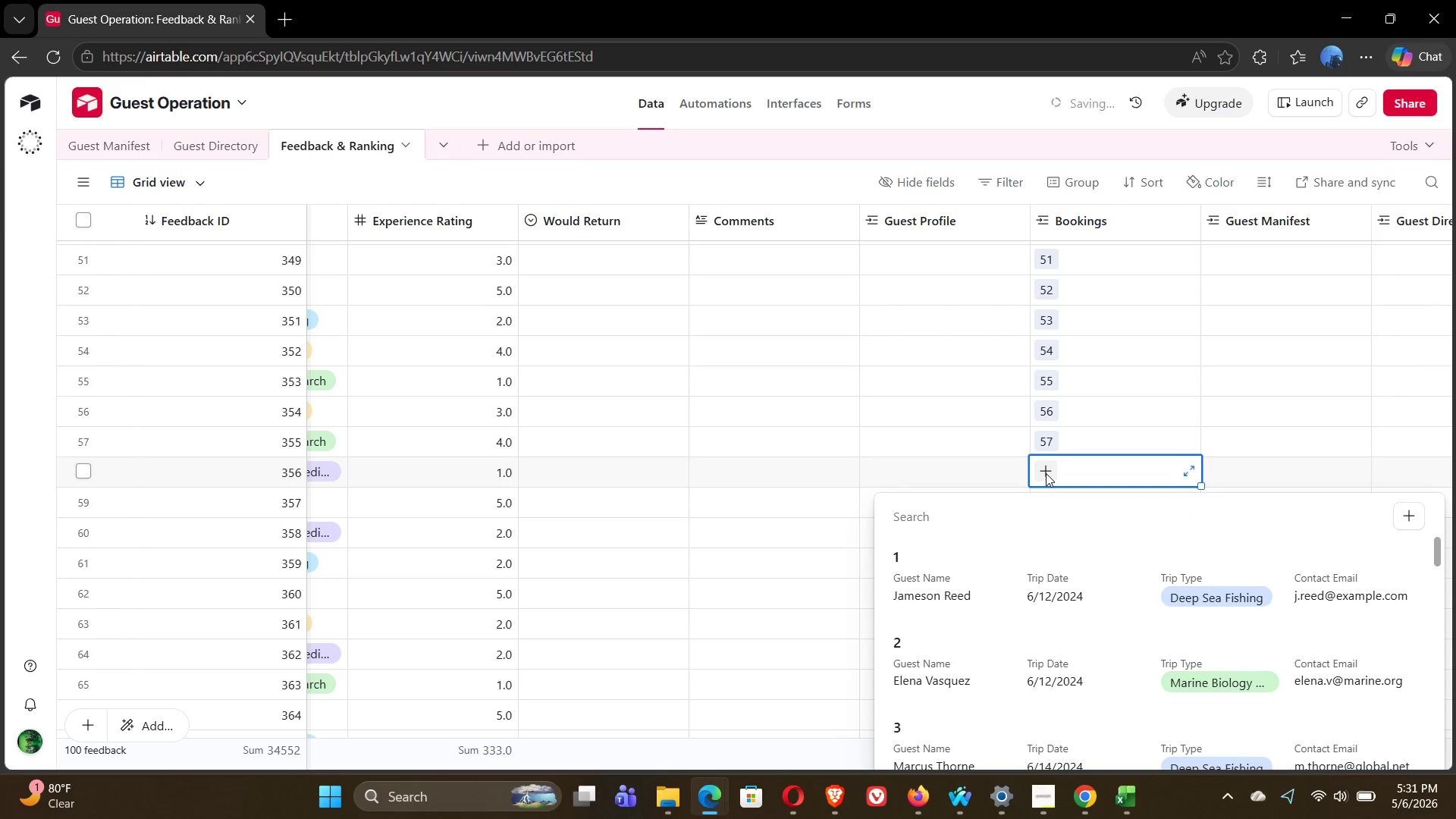 
type(58)
 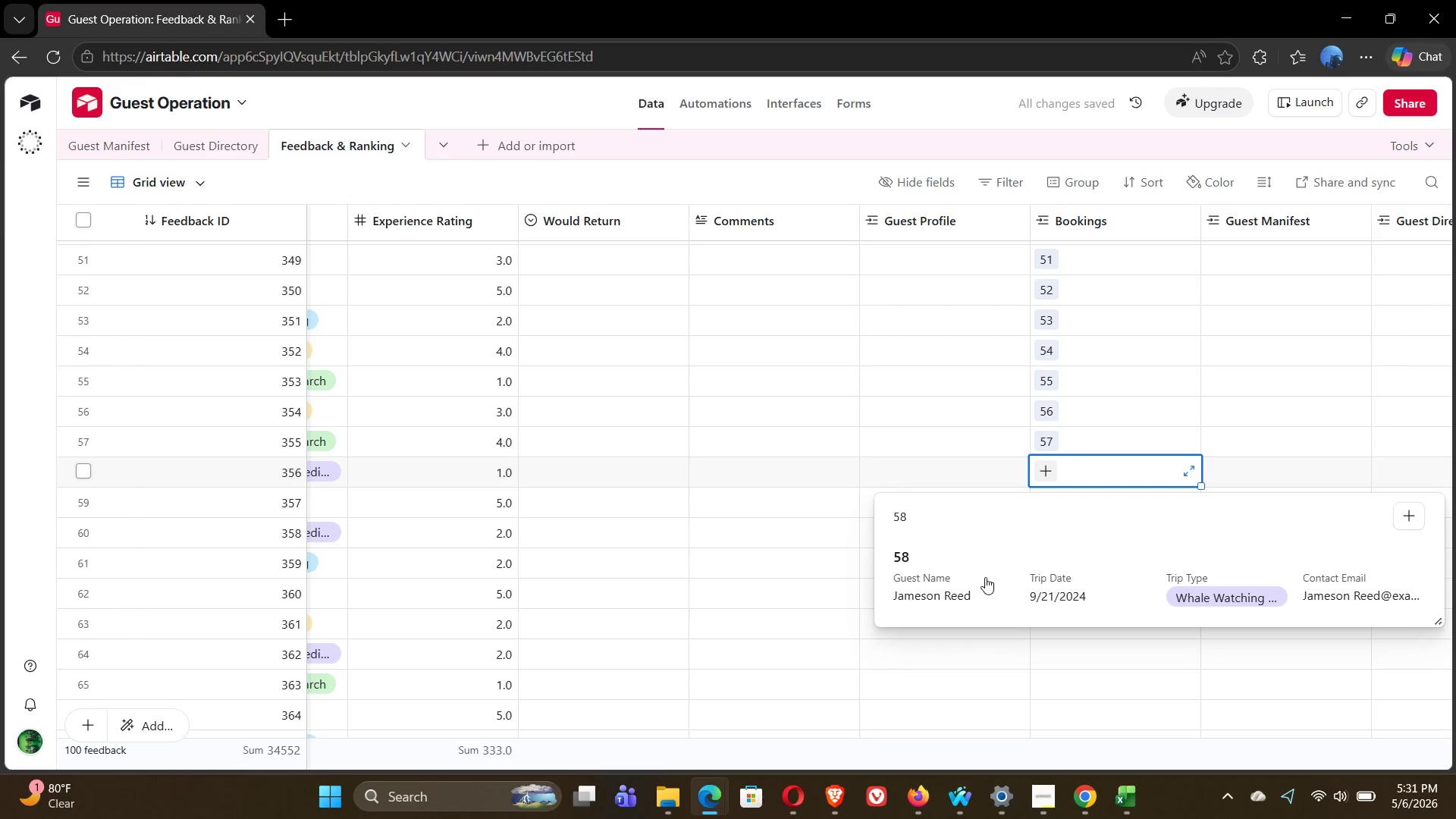 
left_click([979, 585])
 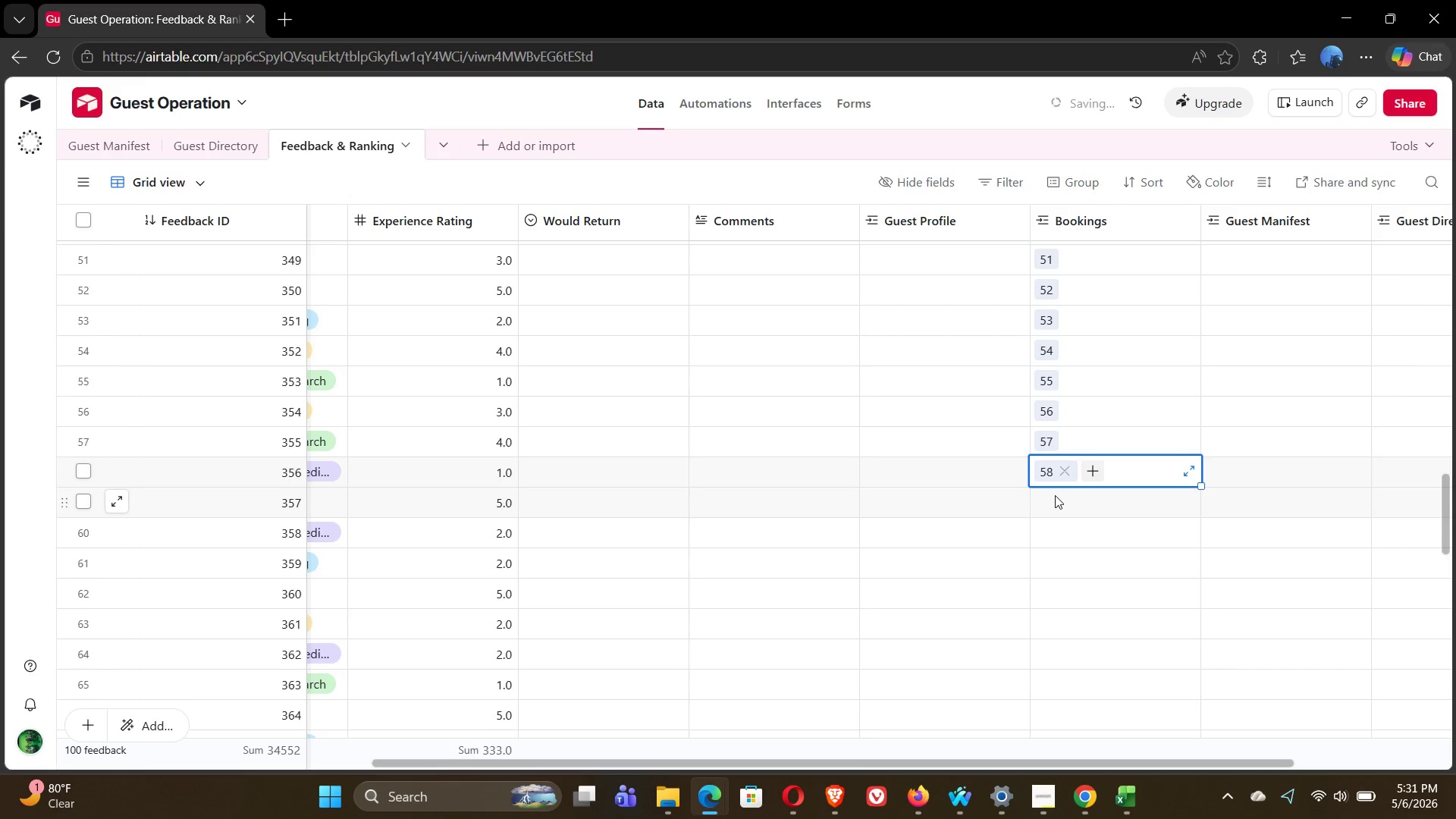 
double_click([1055, 495])
 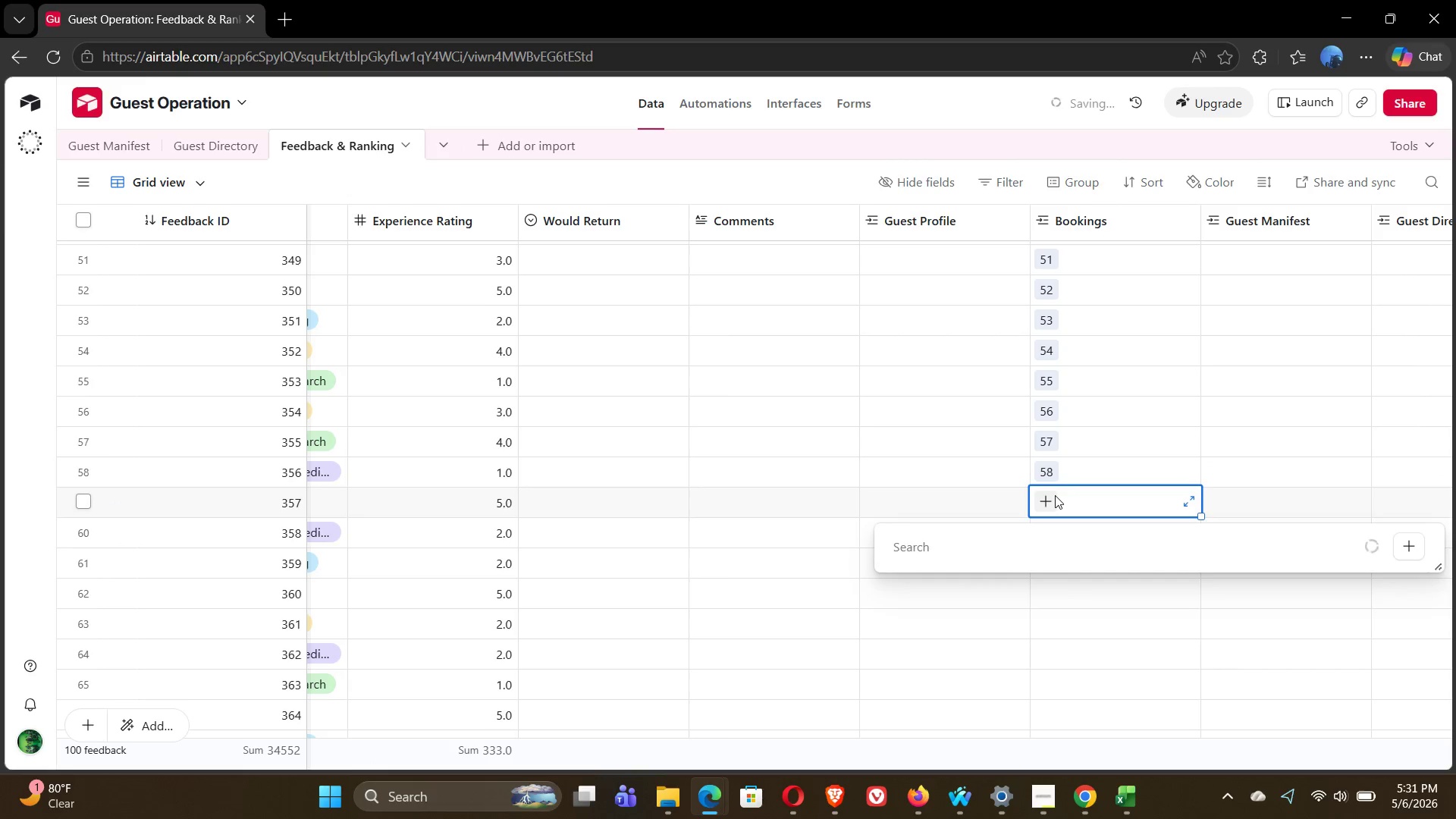 
type(59)
 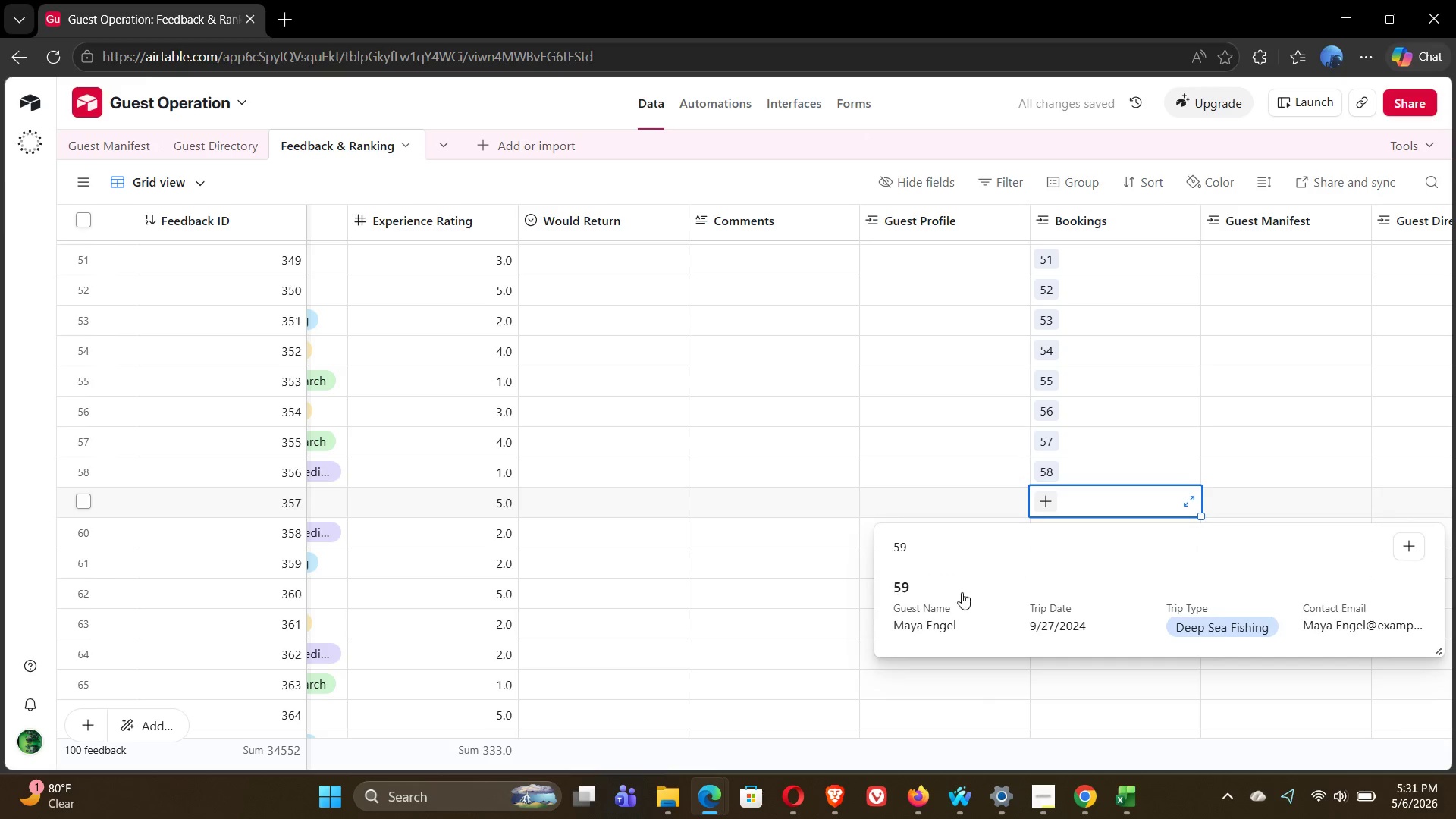 
left_click([946, 608])
 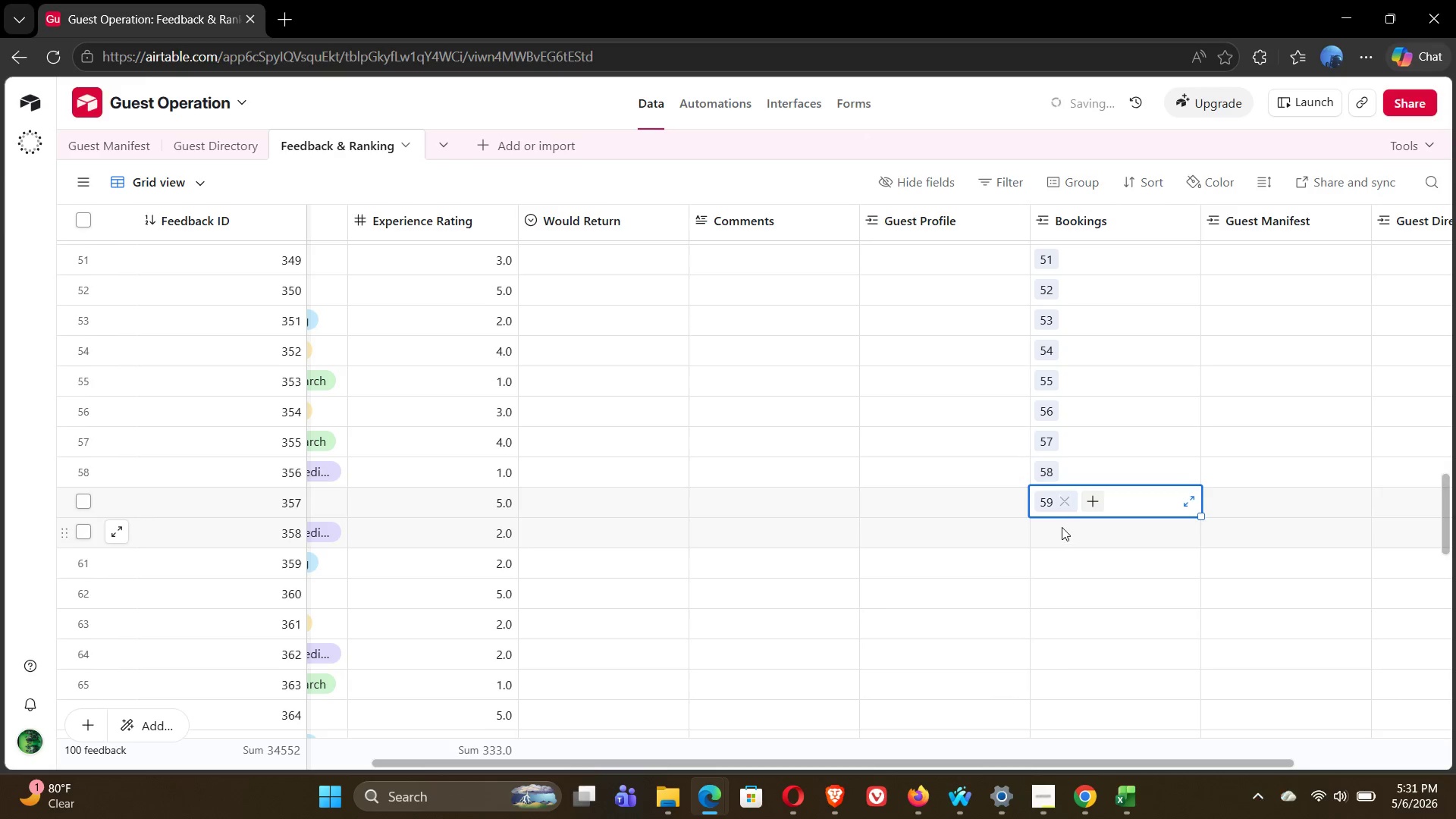 
left_click([1062, 526])
 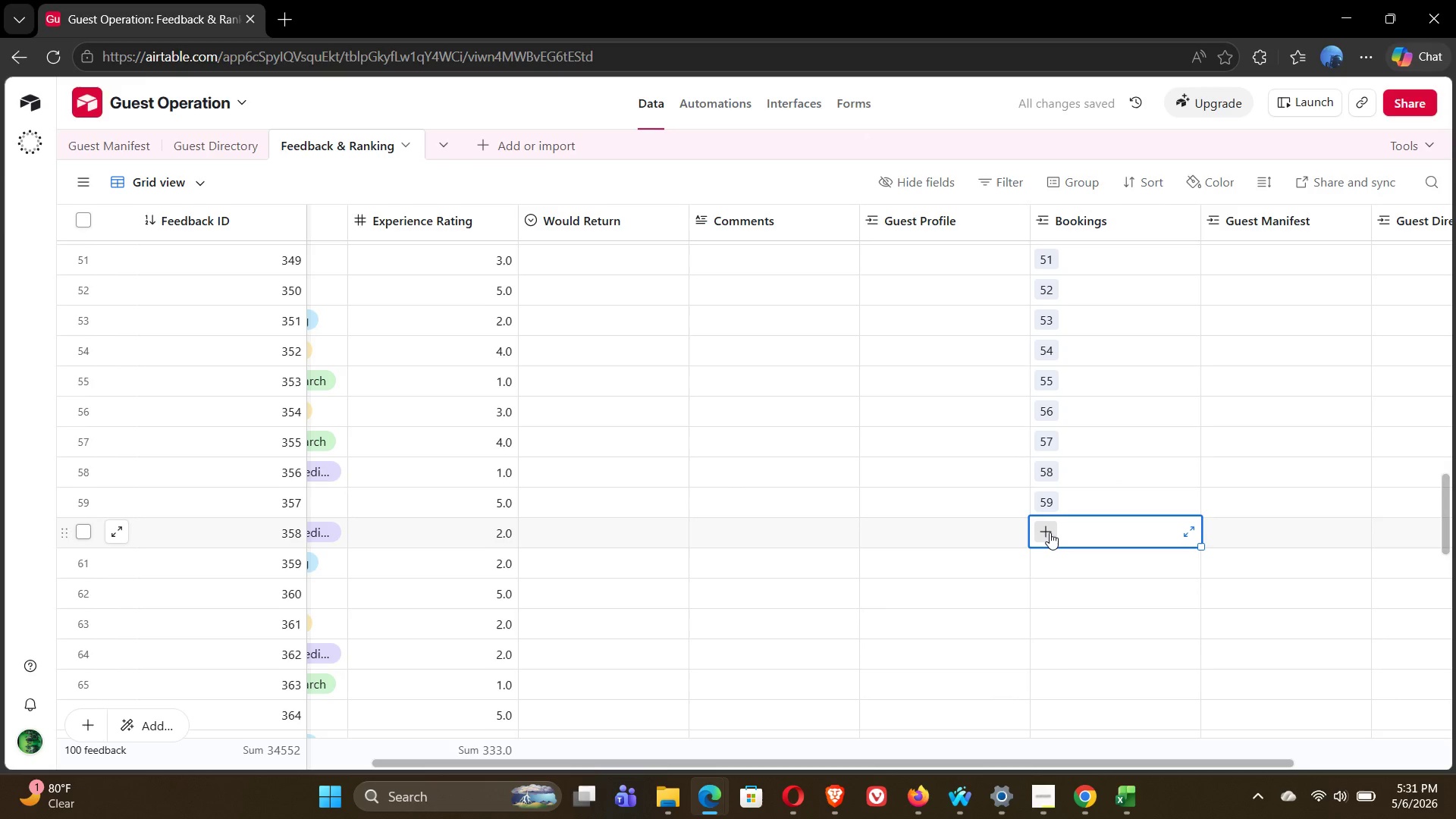 
left_click([1050, 532])
 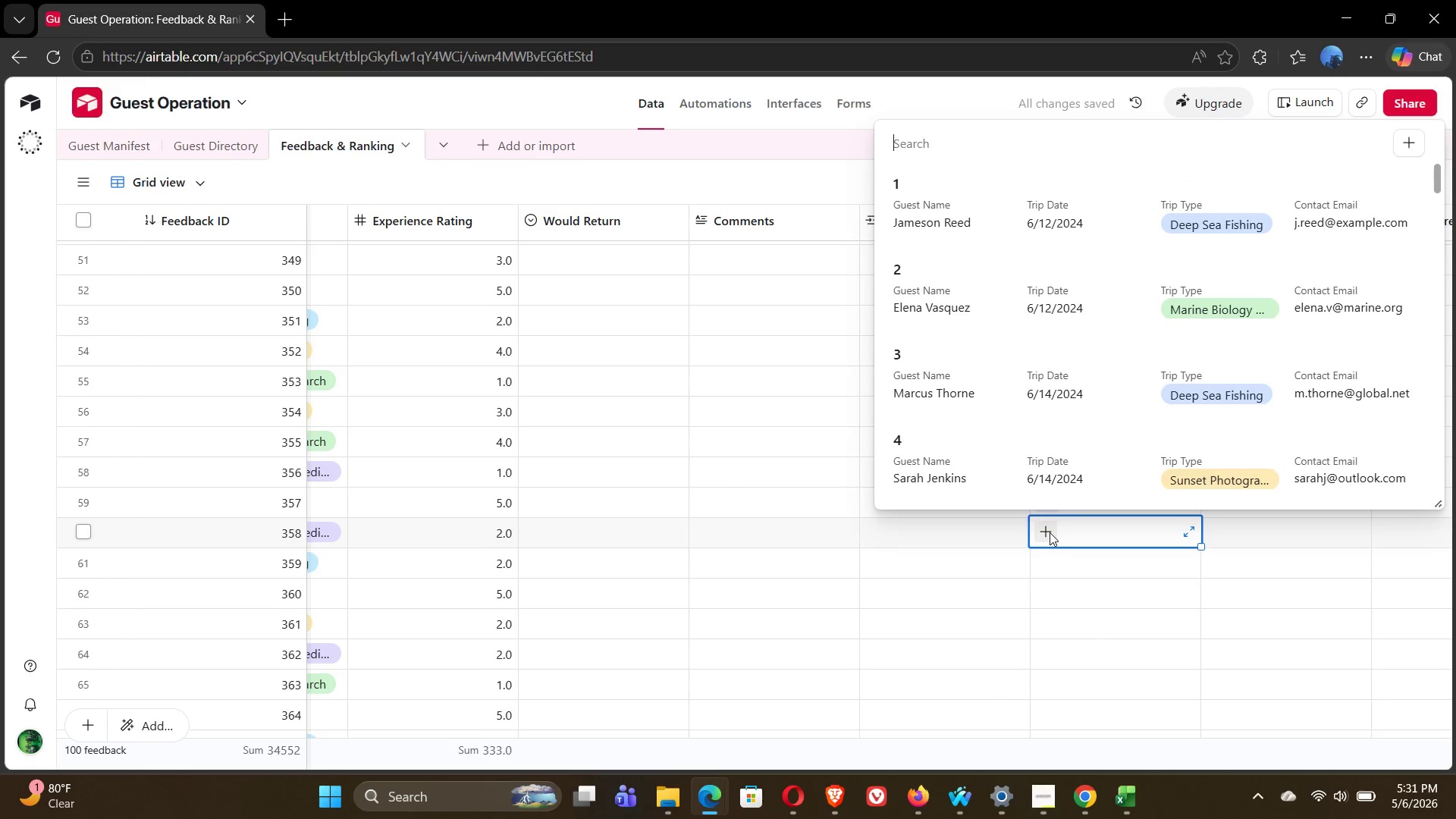 
type(60)
 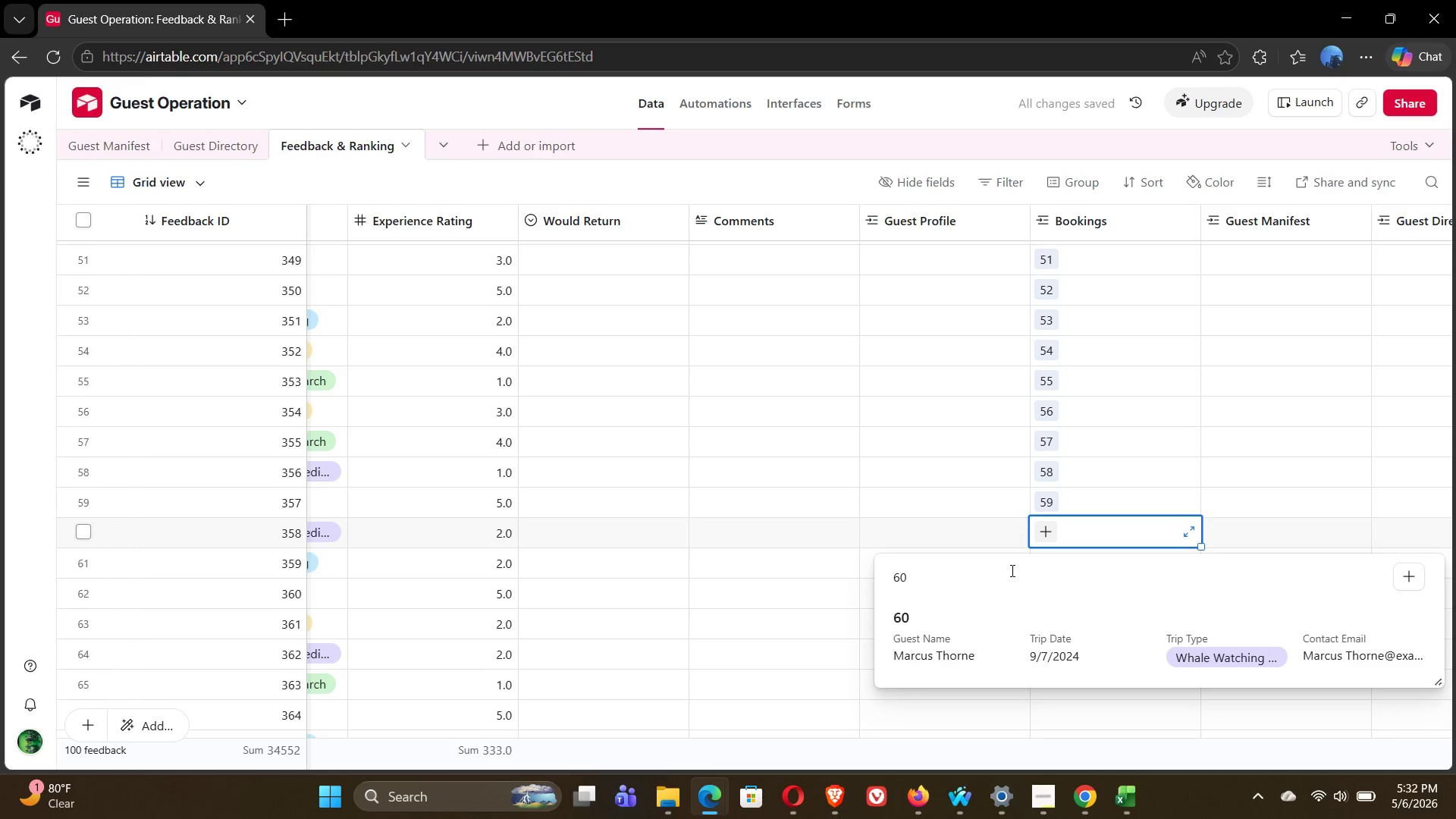 
left_click([921, 643])
 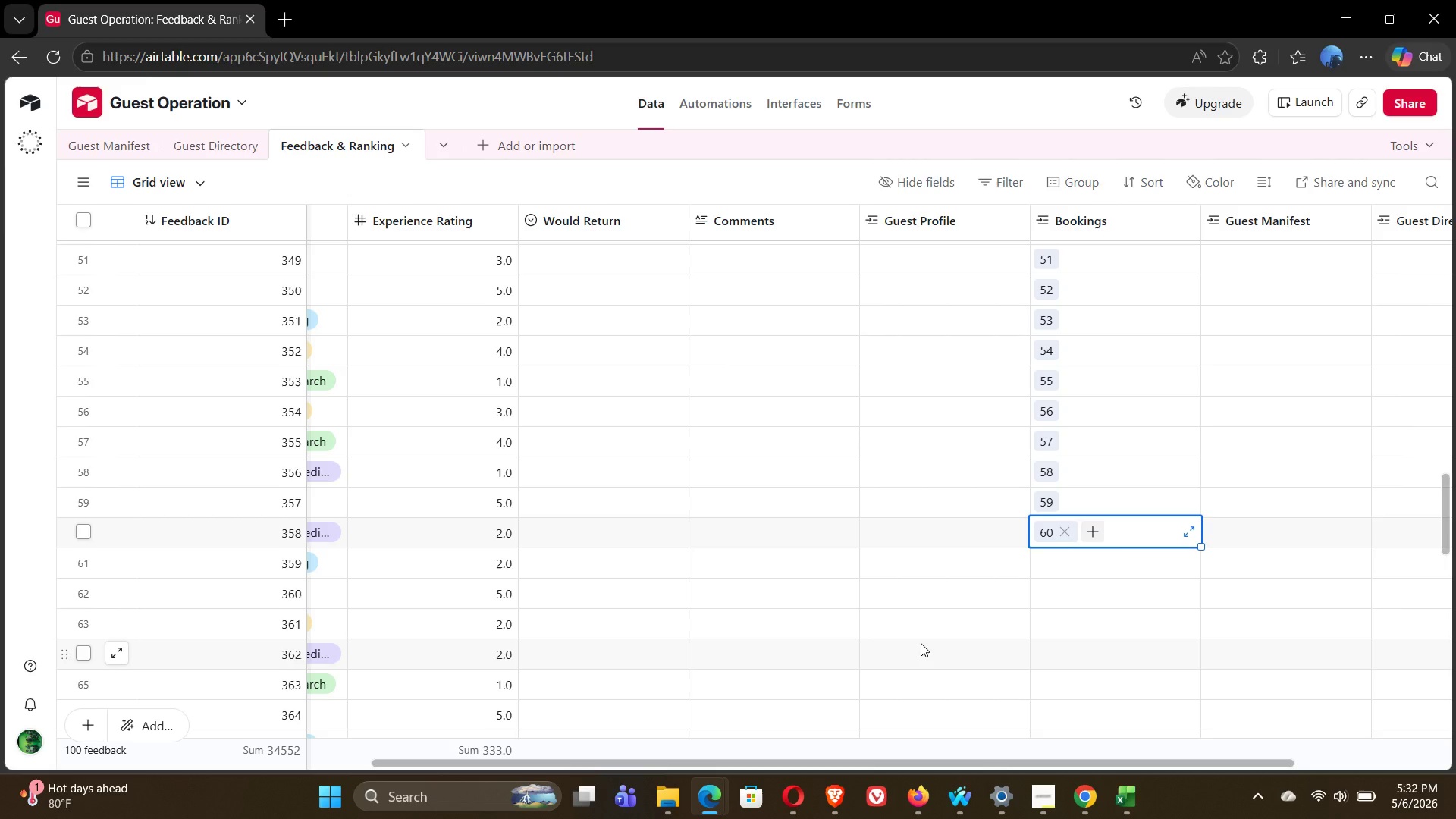 
wait(53.44)
 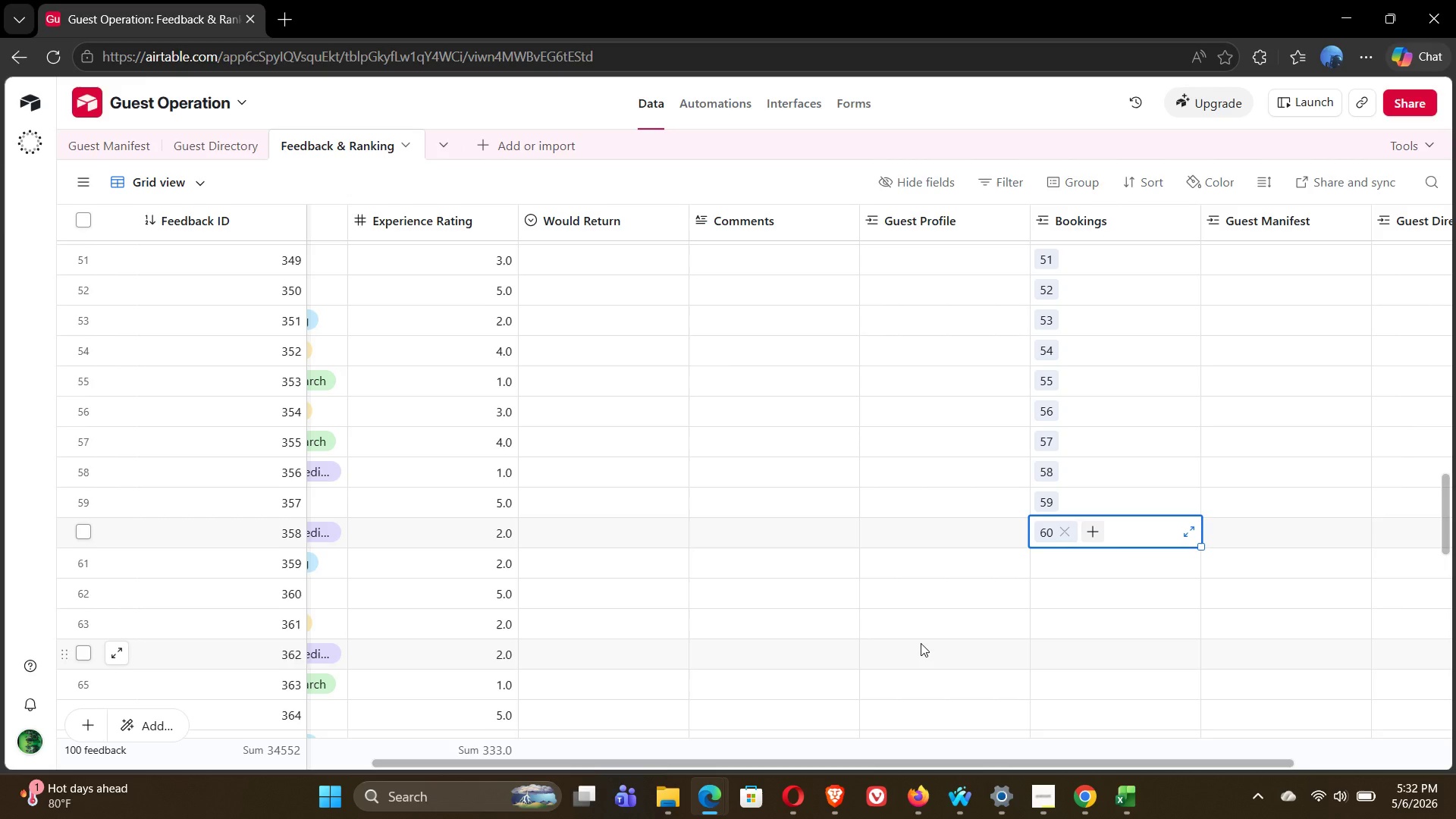 
left_click([1050, 559])
 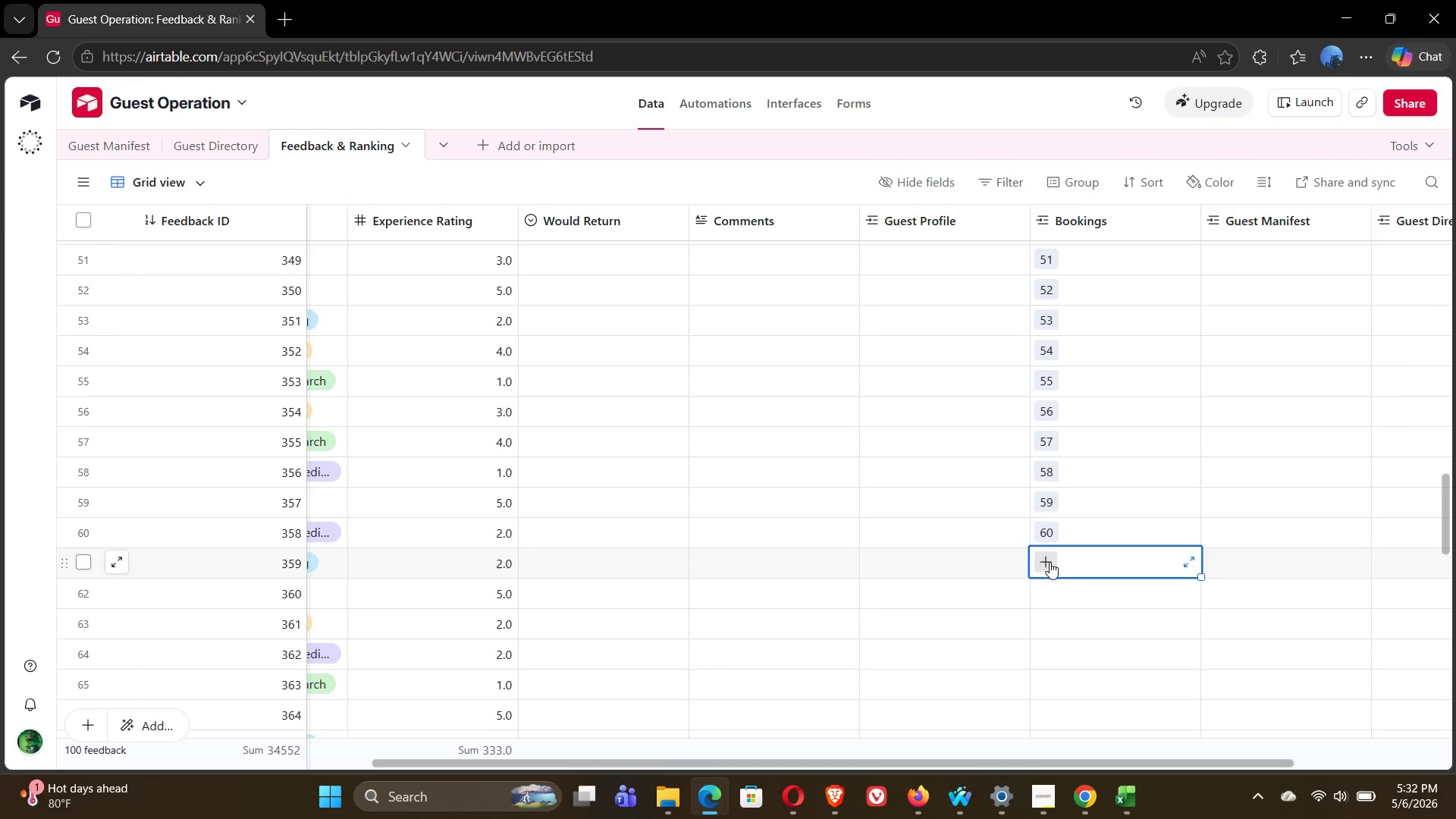 
left_click([1050, 562])
 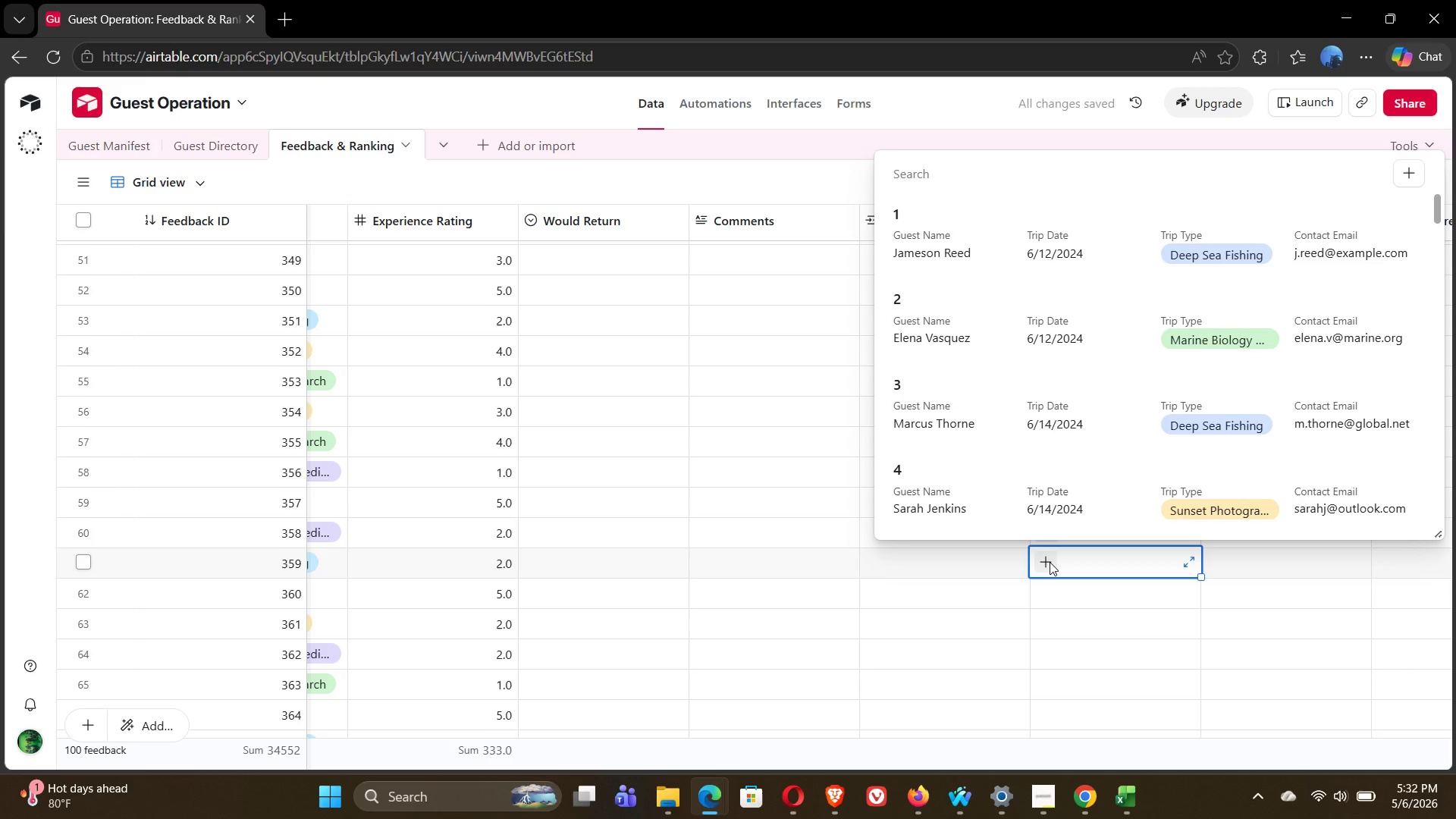 
type(61)
 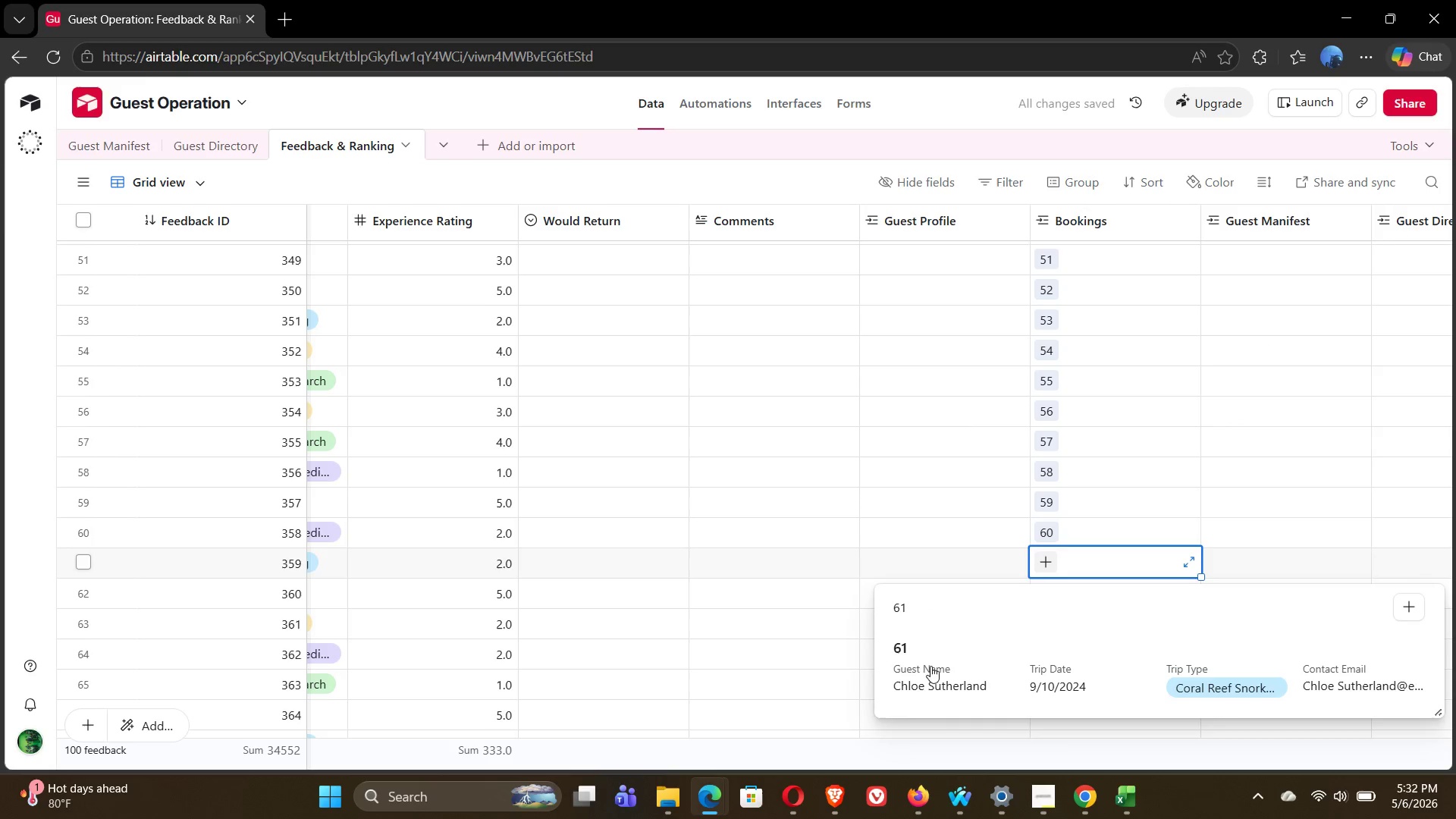 
left_click([920, 682])
 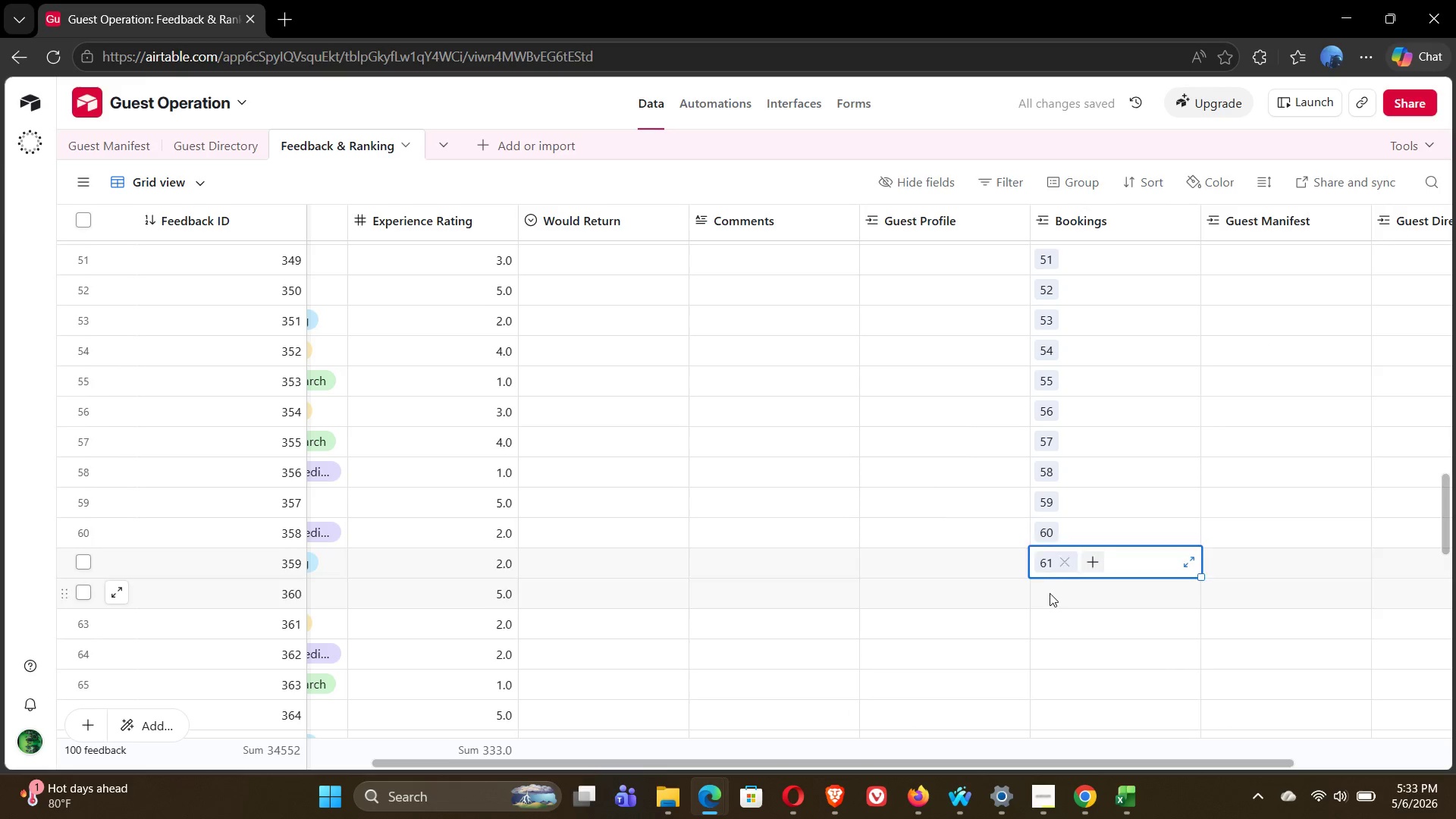 
double_click([1050, 593])
 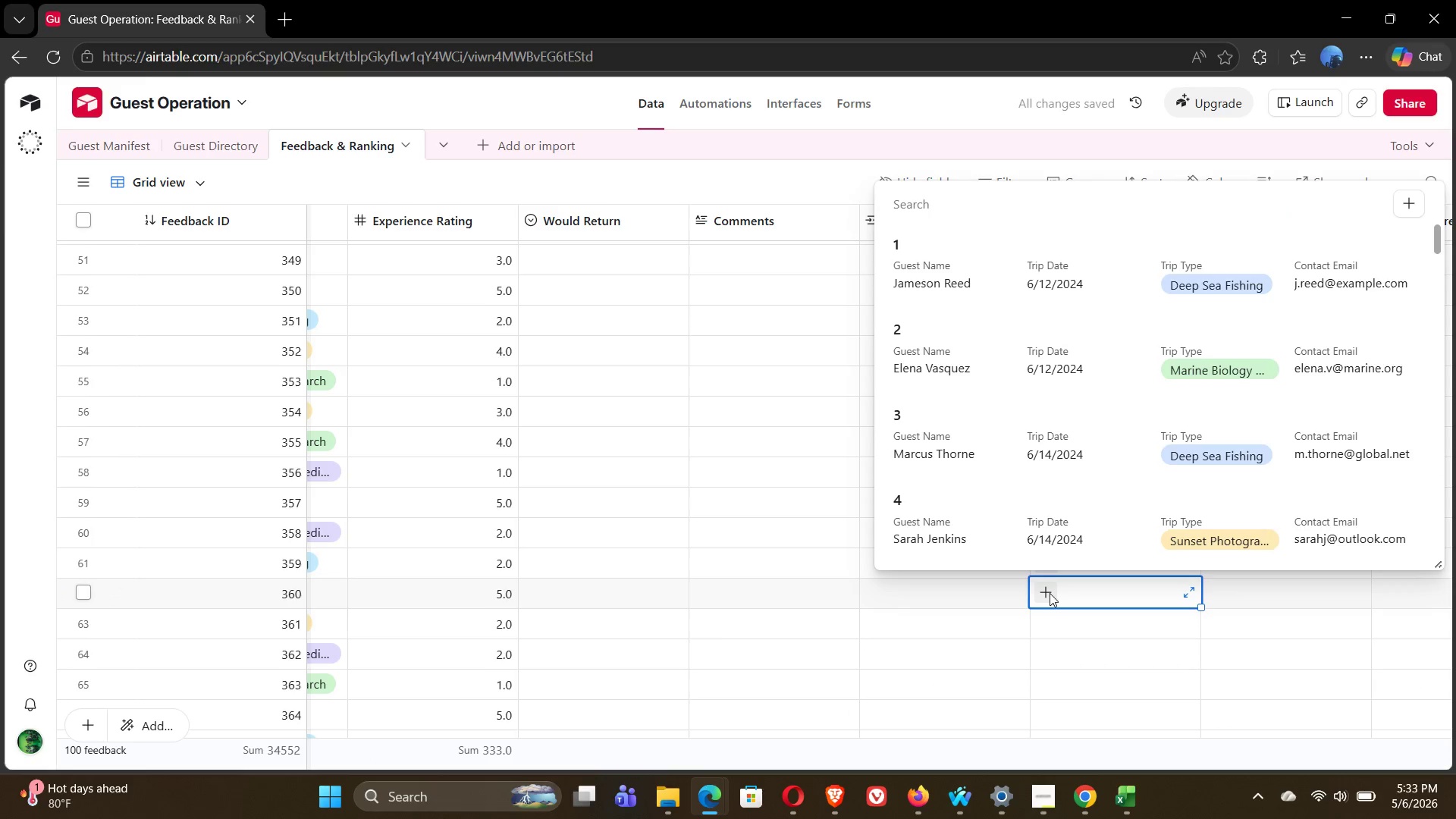 
type(62)
 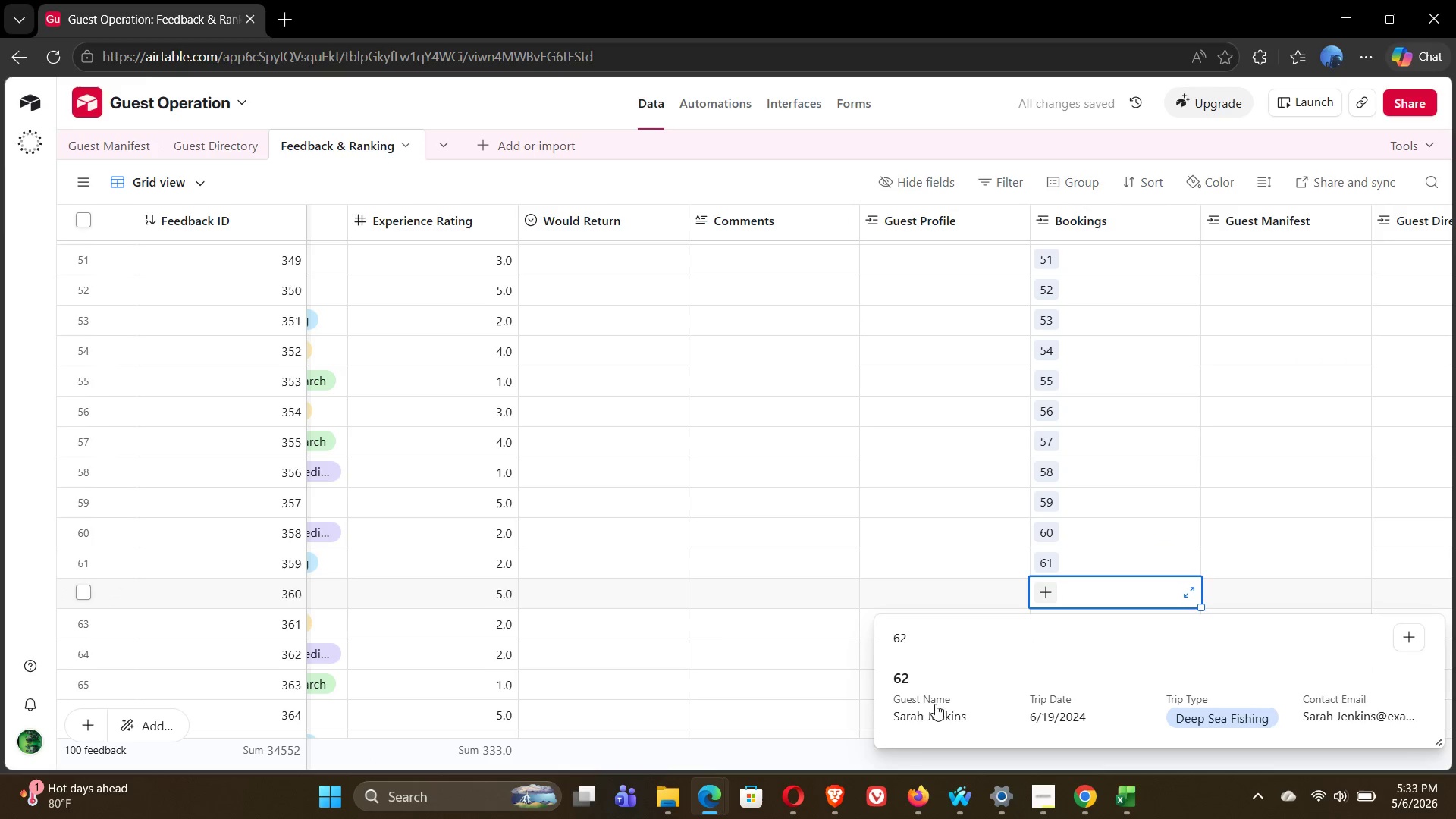 
left_click([923, 711])
 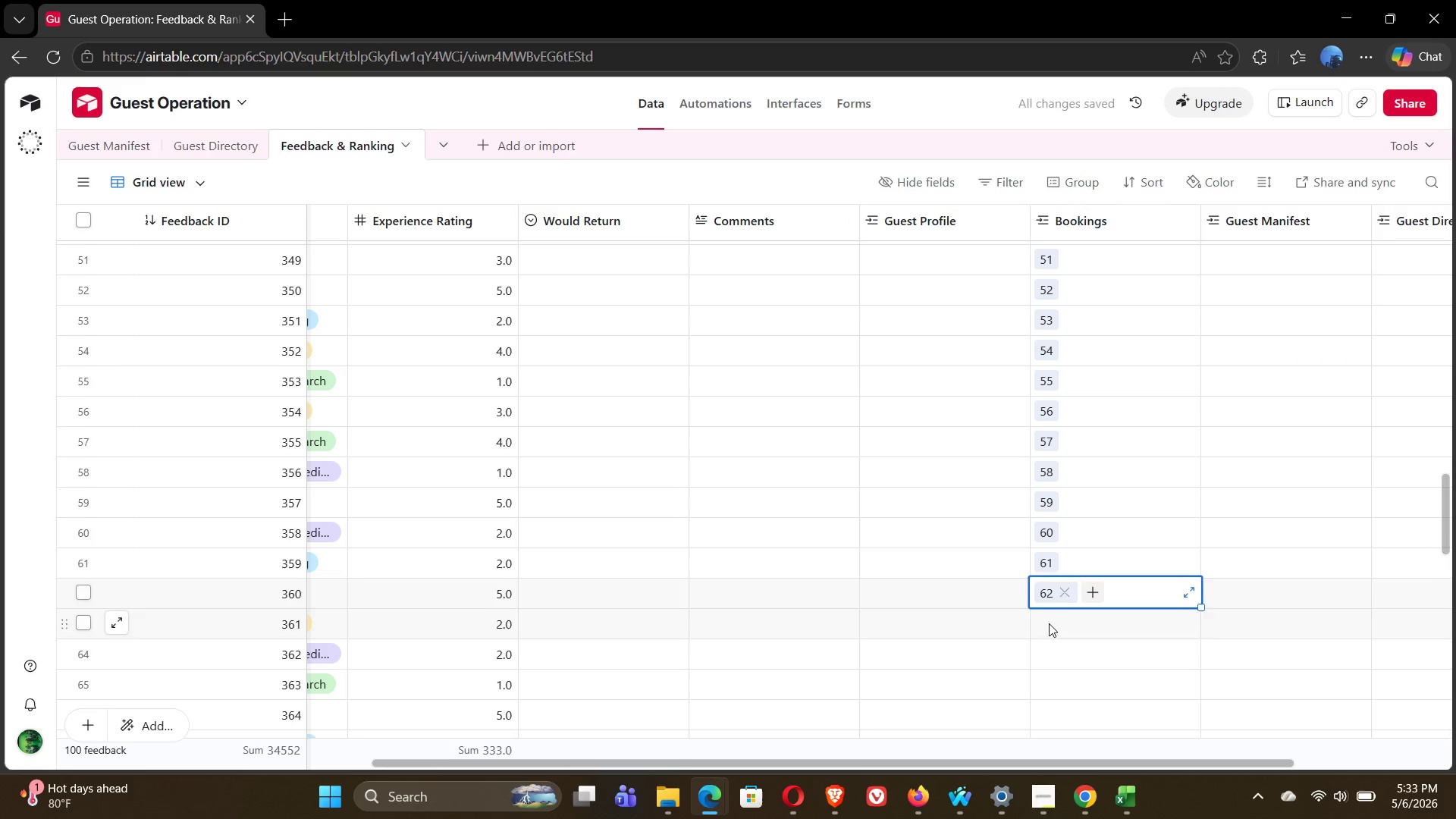 
double_click([1049, 623])
 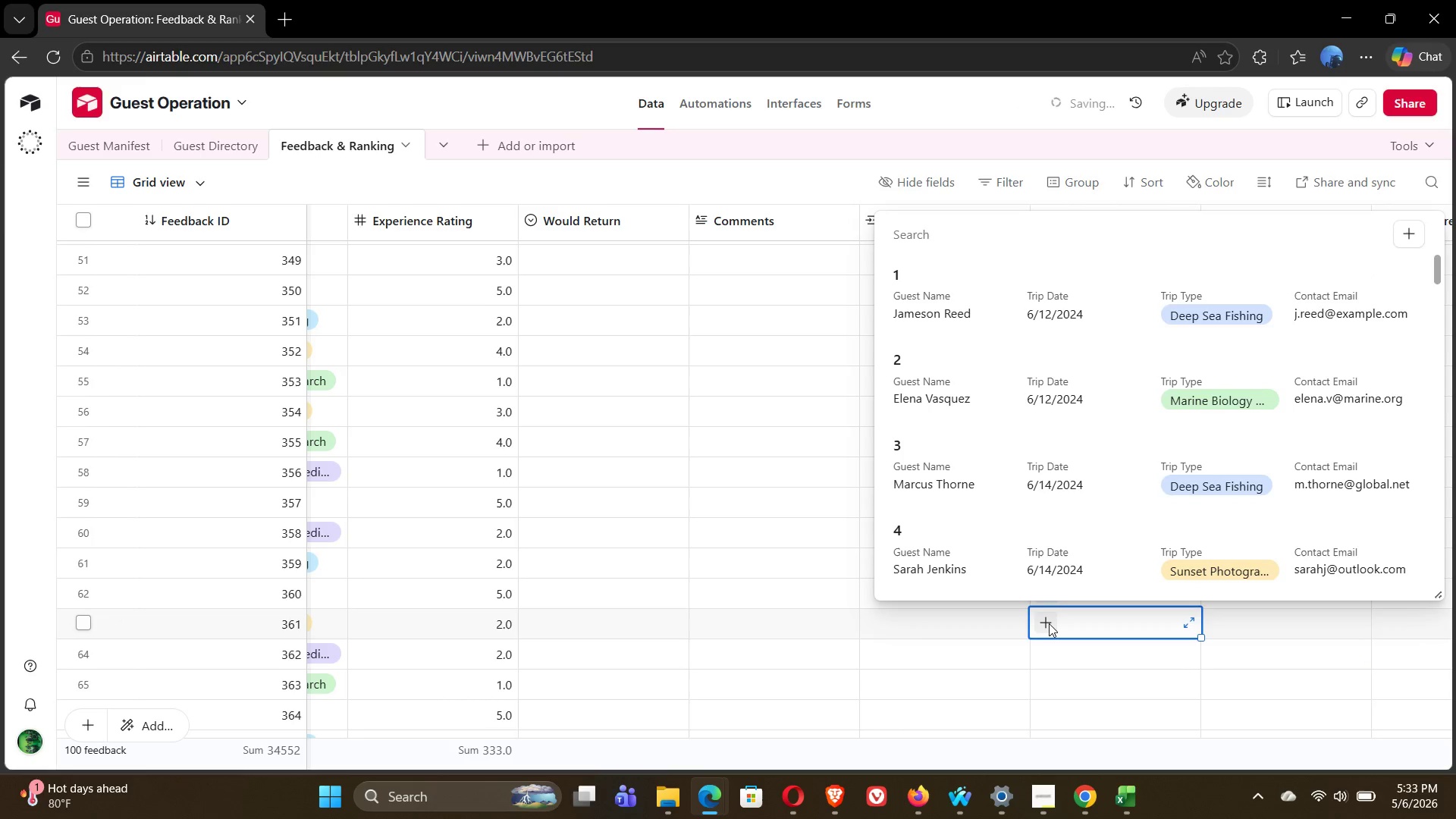 
type(63)
 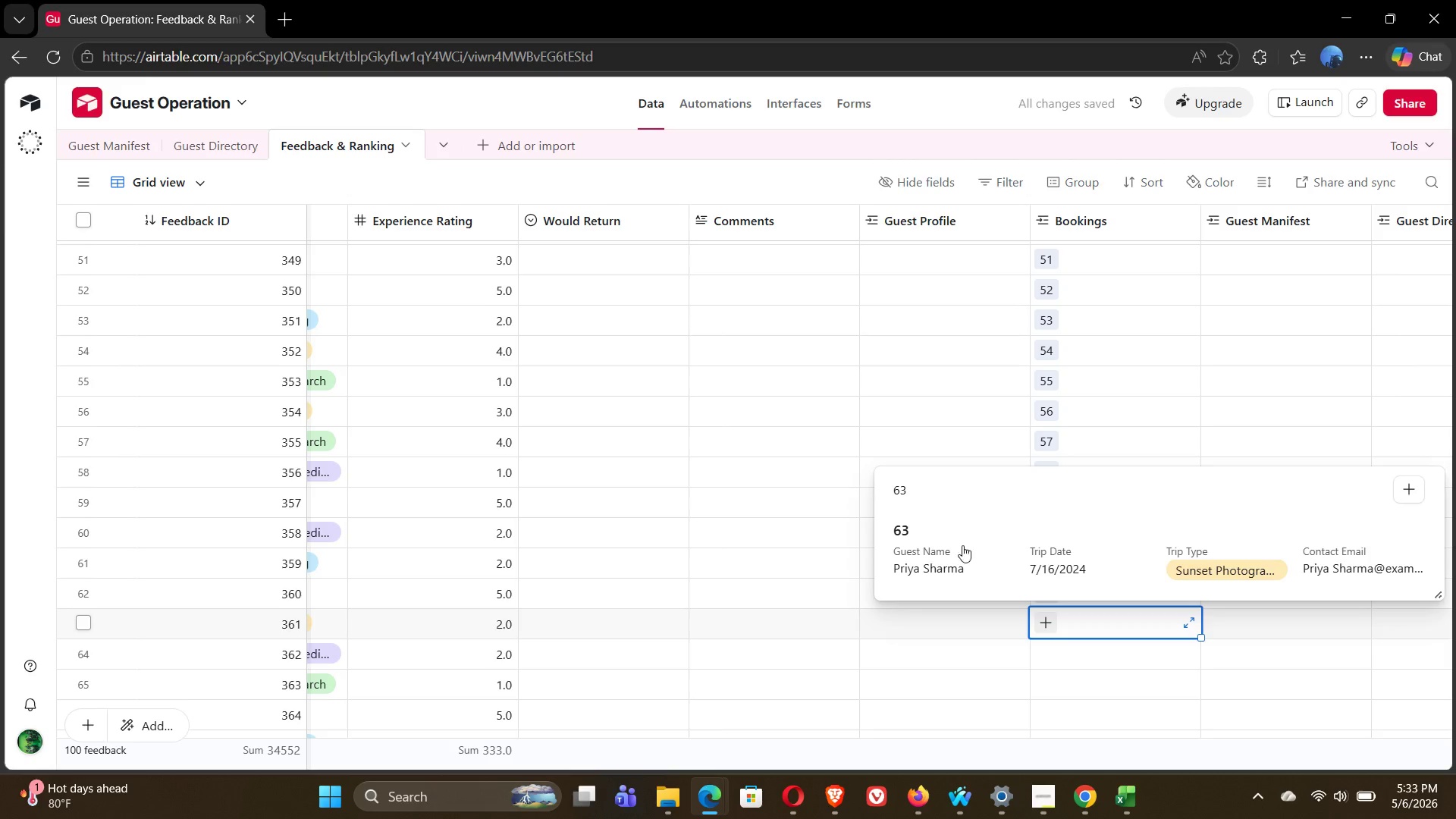 
left_click([945, 539])
 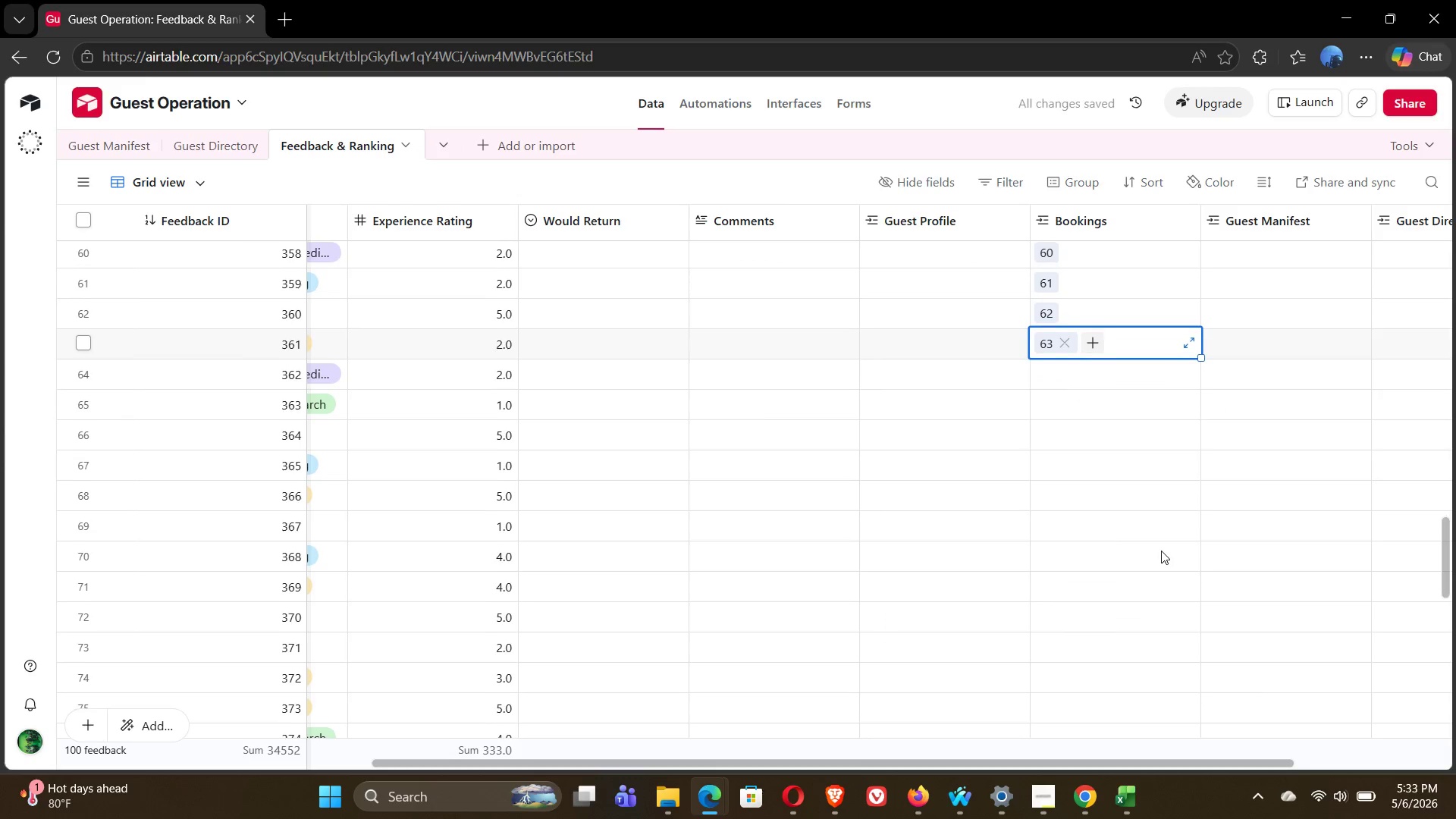 
left_click([1048, 375])
 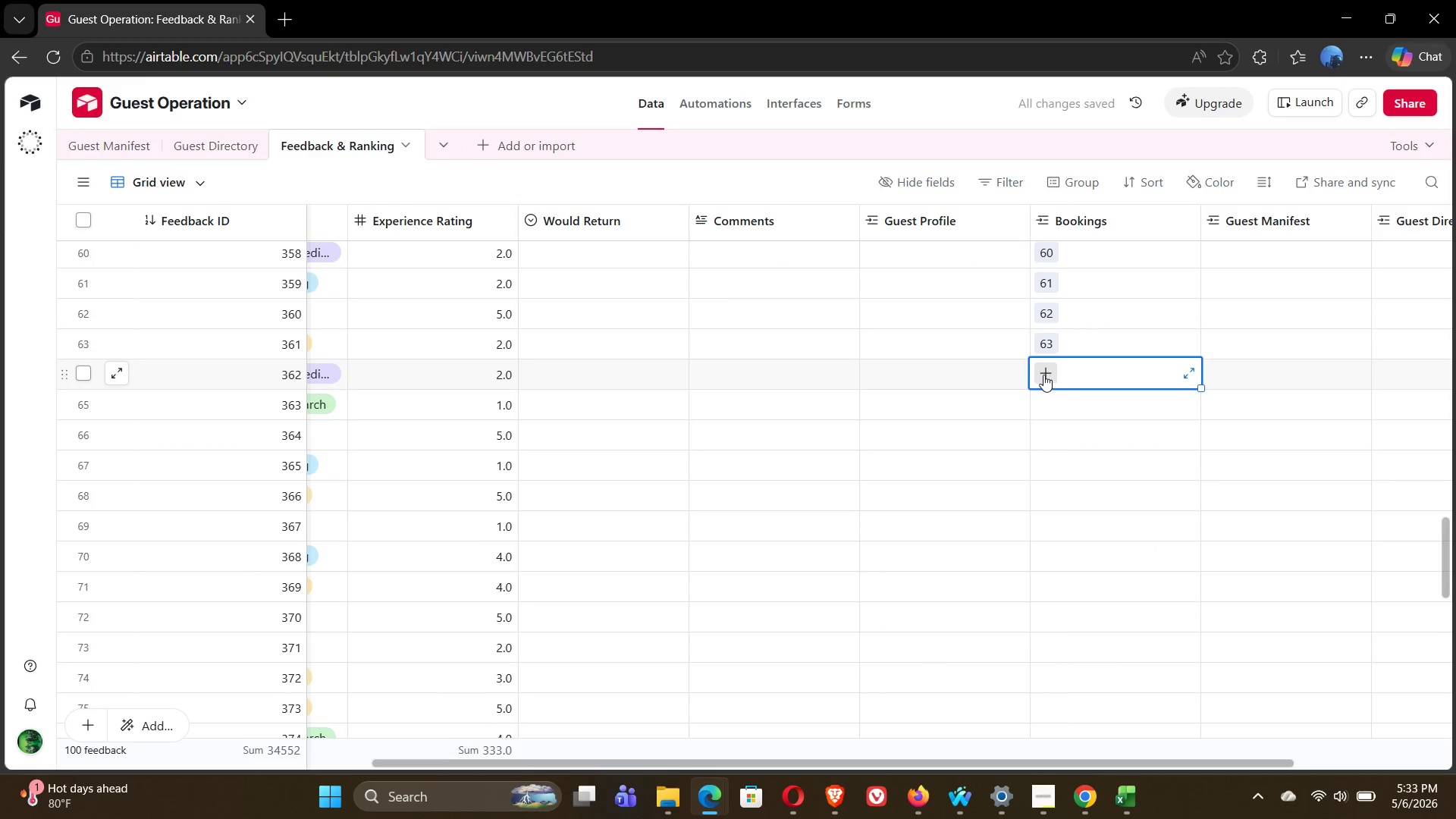 
left_click([1043, 375])
 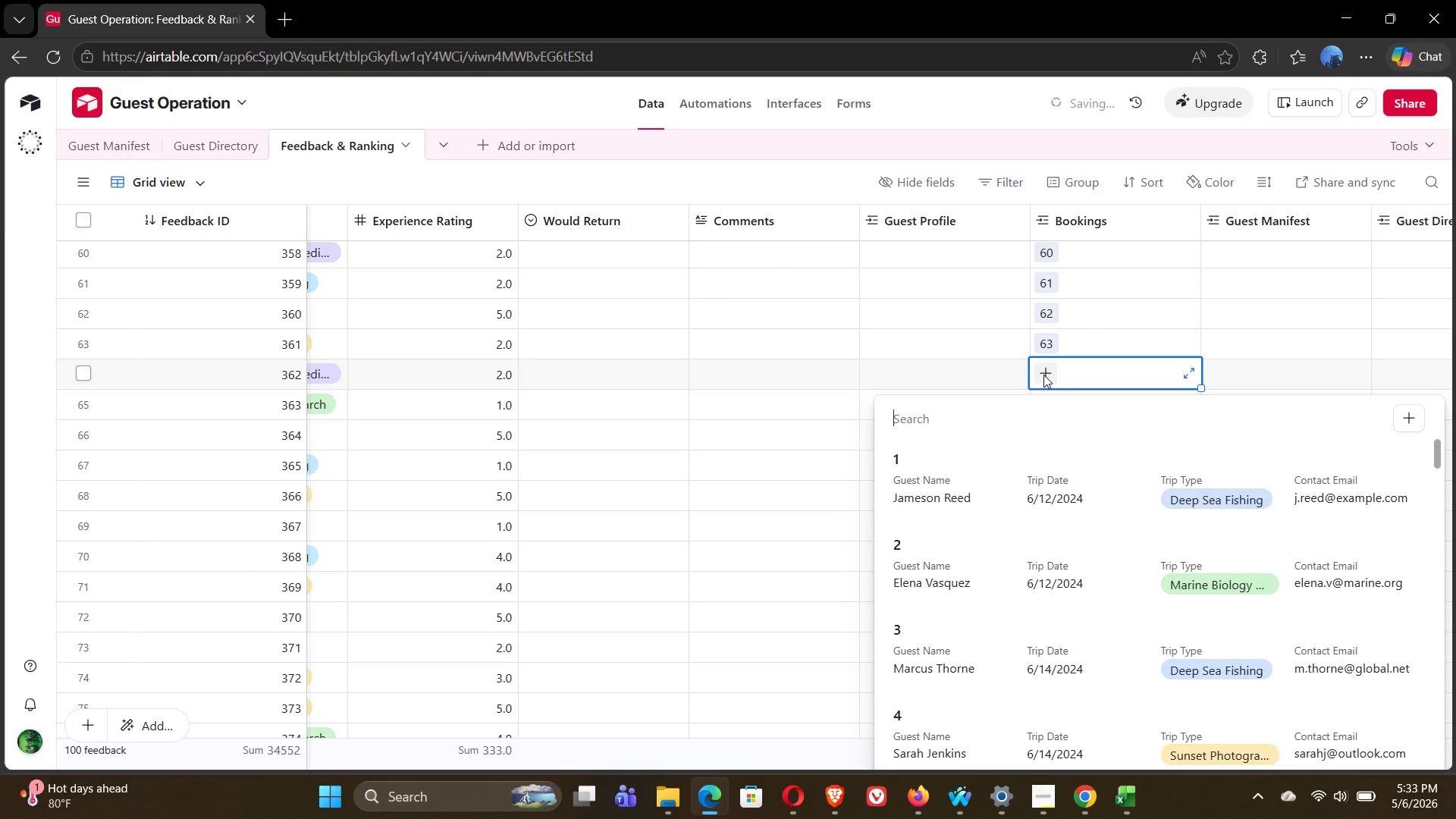 
type(64)
 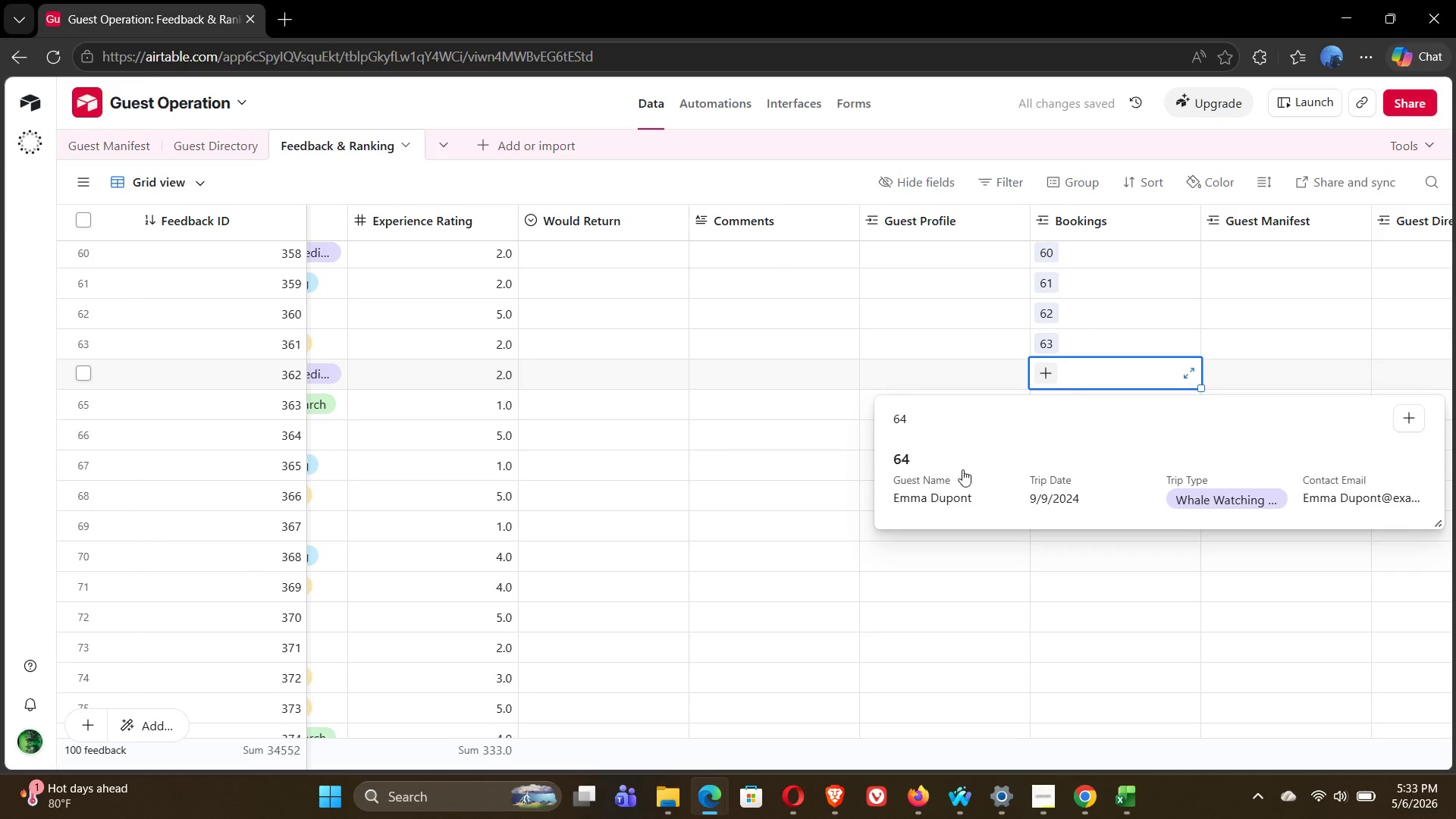 
left_click([949, 482])
 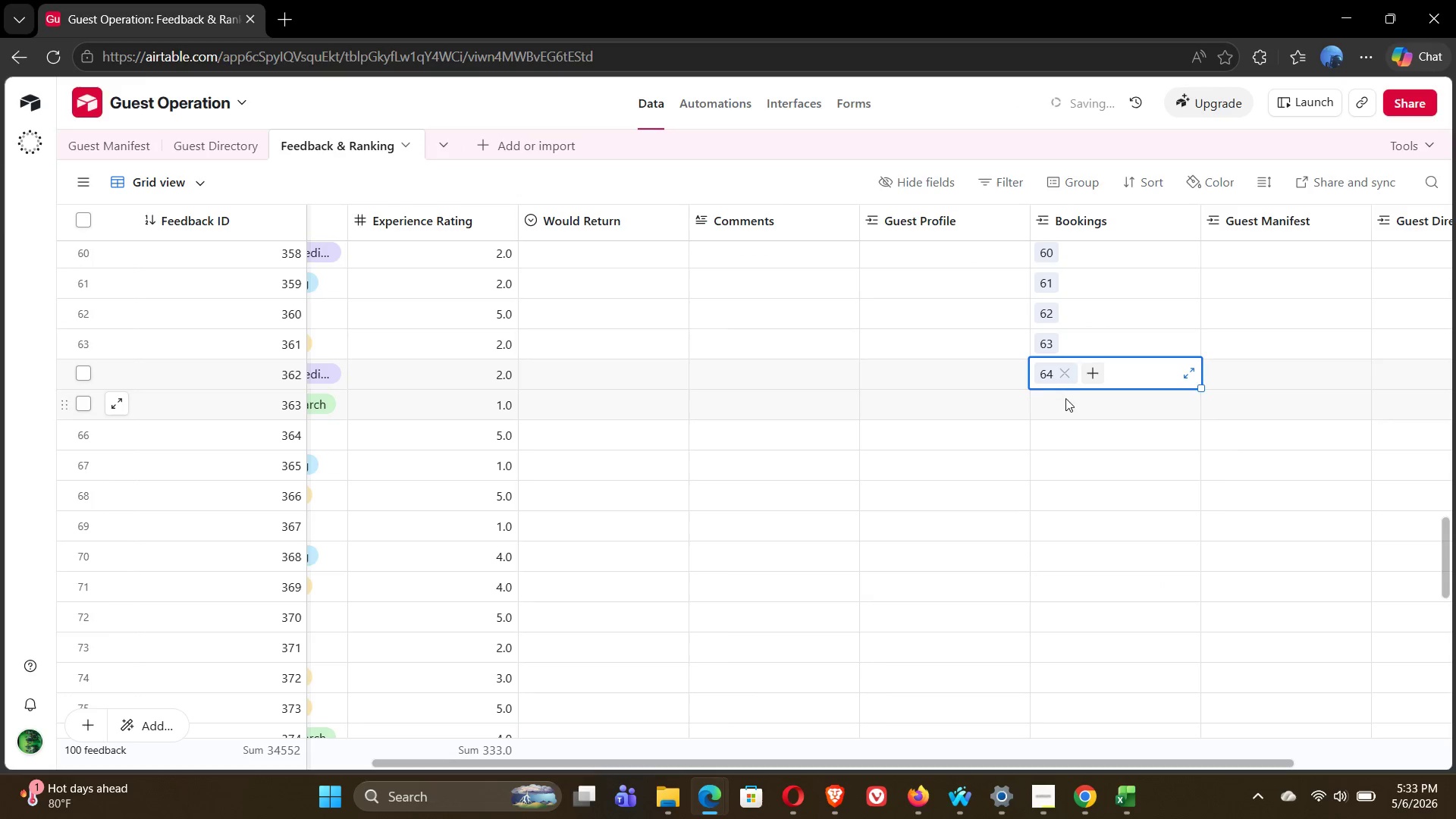 
left_click([1055, 405])
 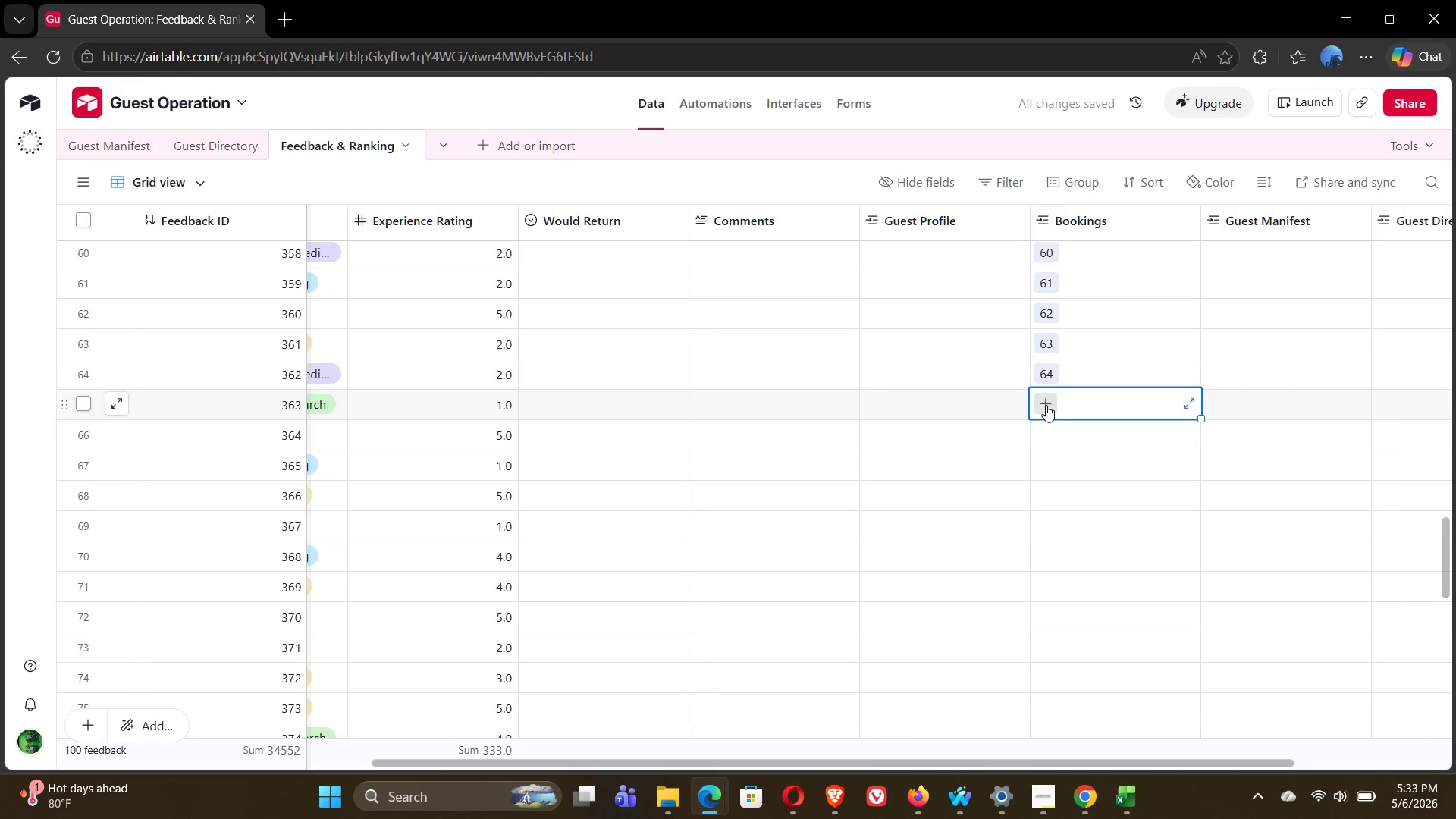 
left_click([1046, 405])
 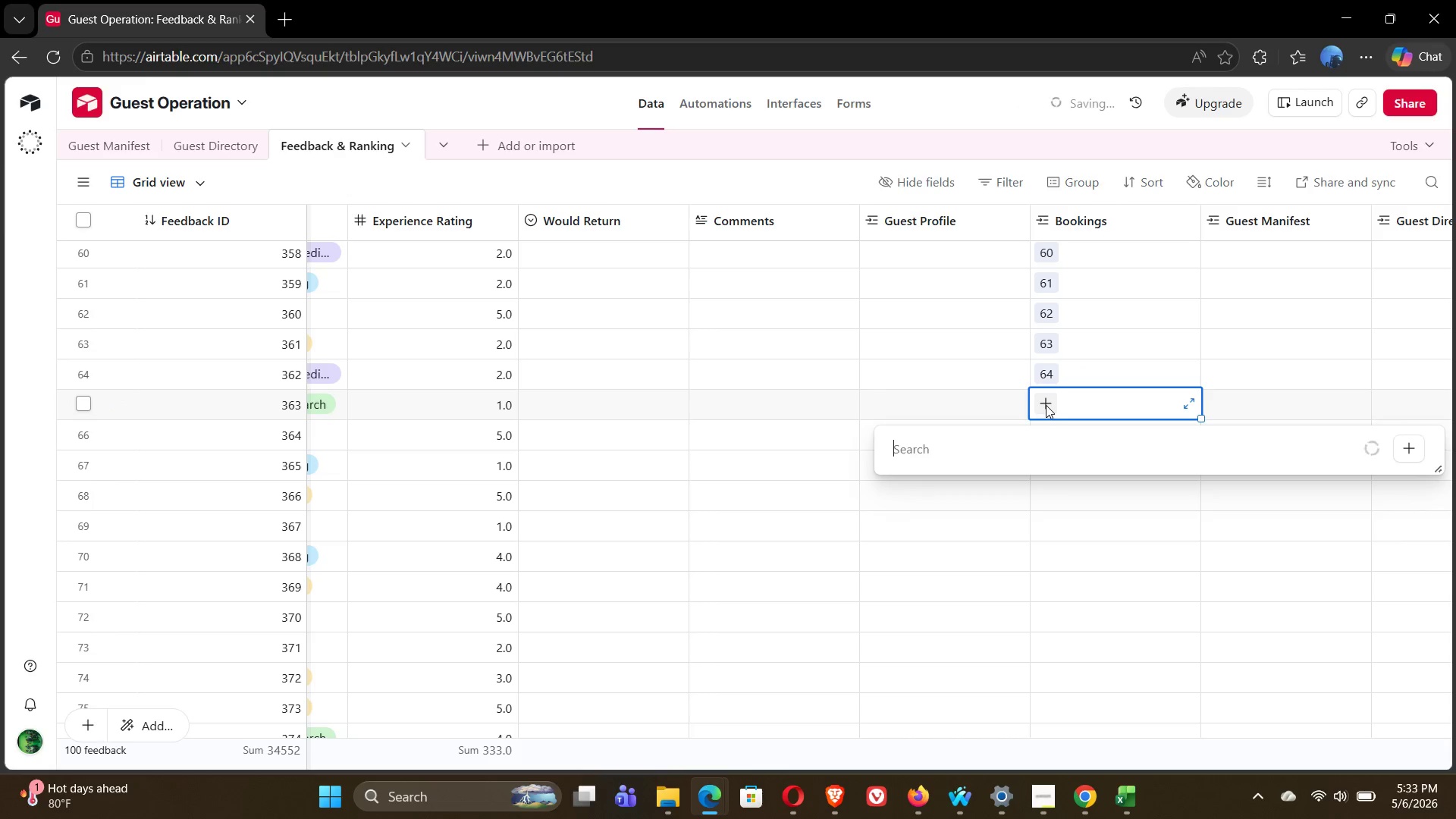 
type(65)
 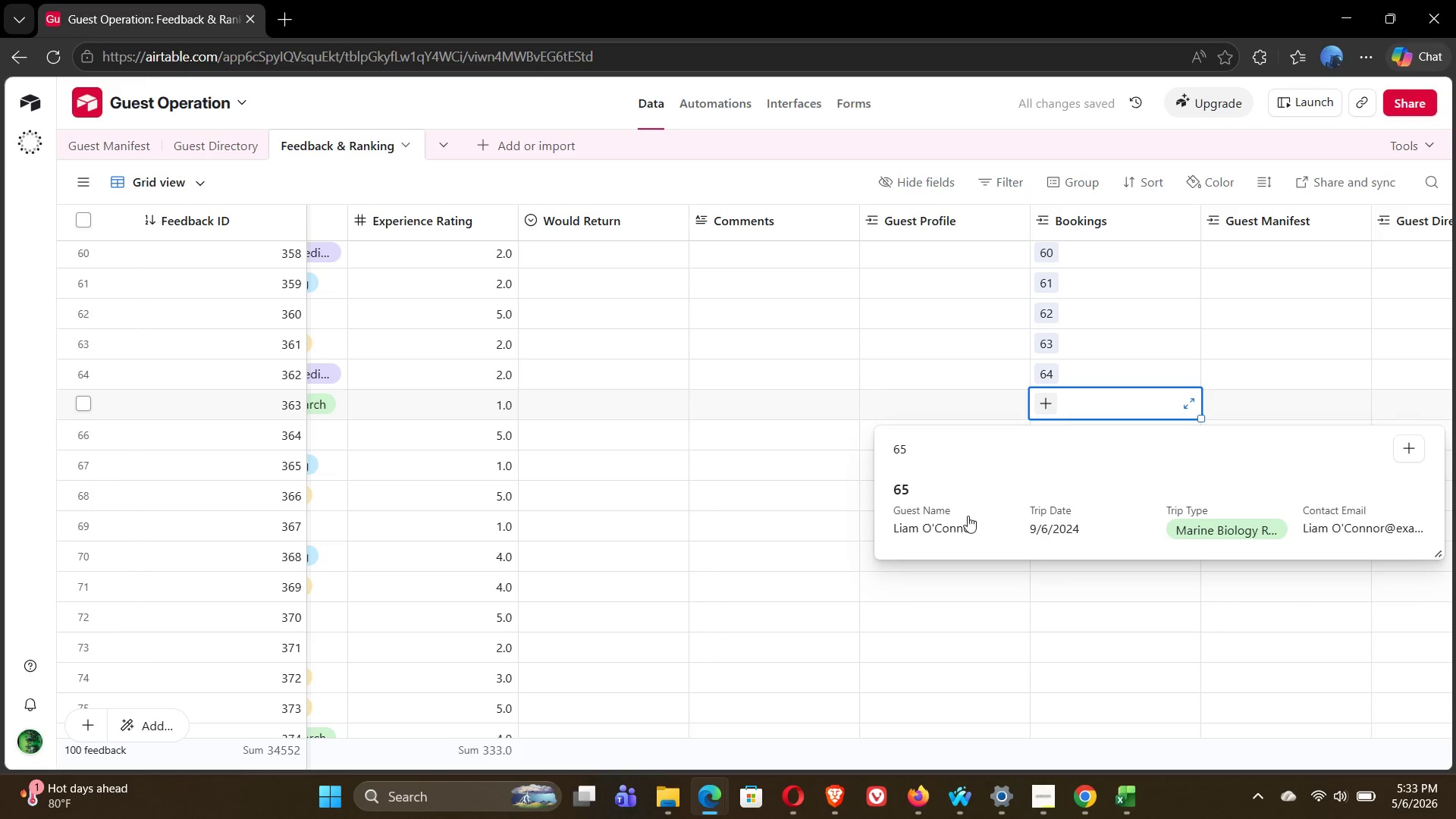 
left_click([950, 523])
 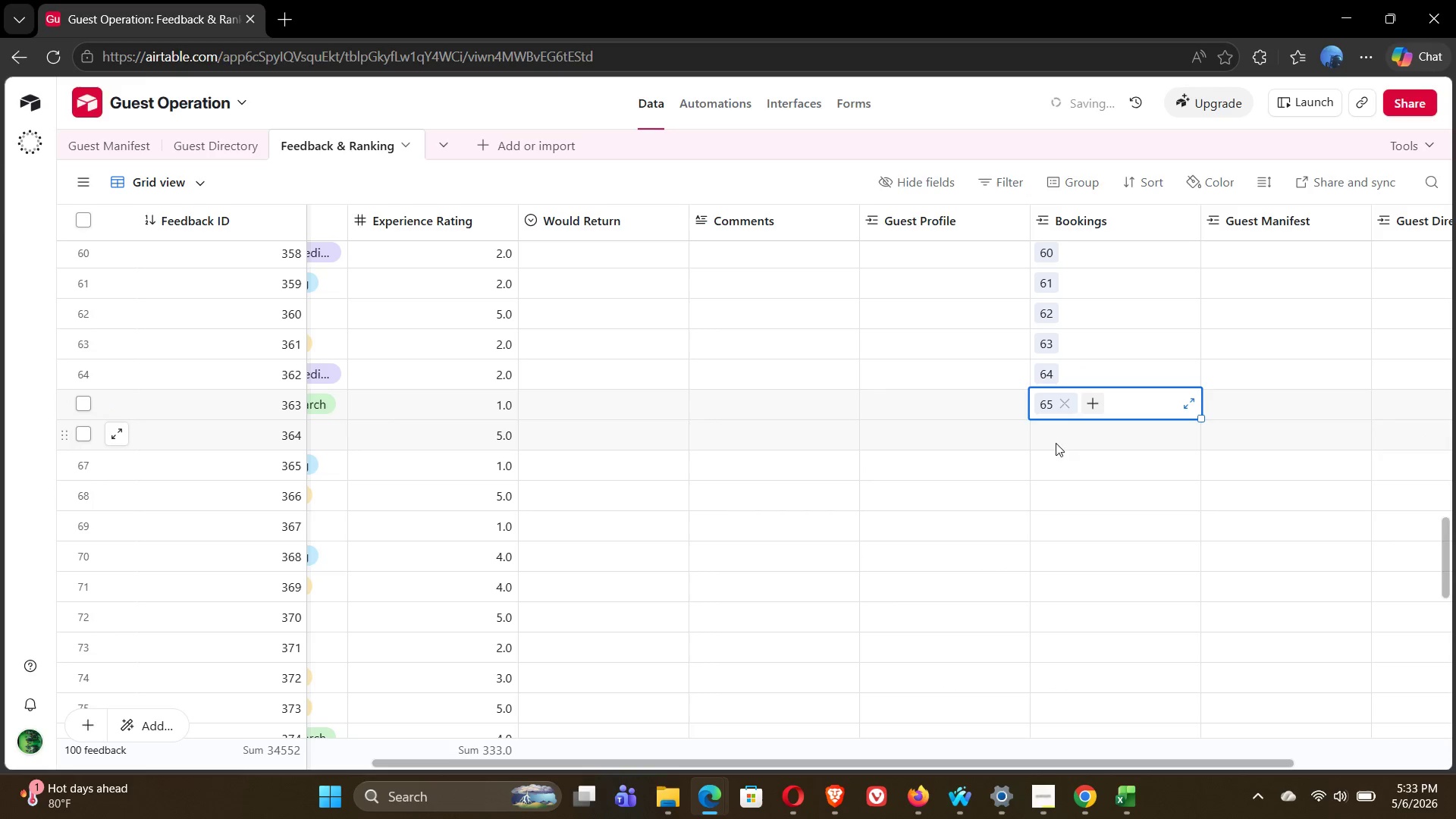 
left_click([1049, 439])
 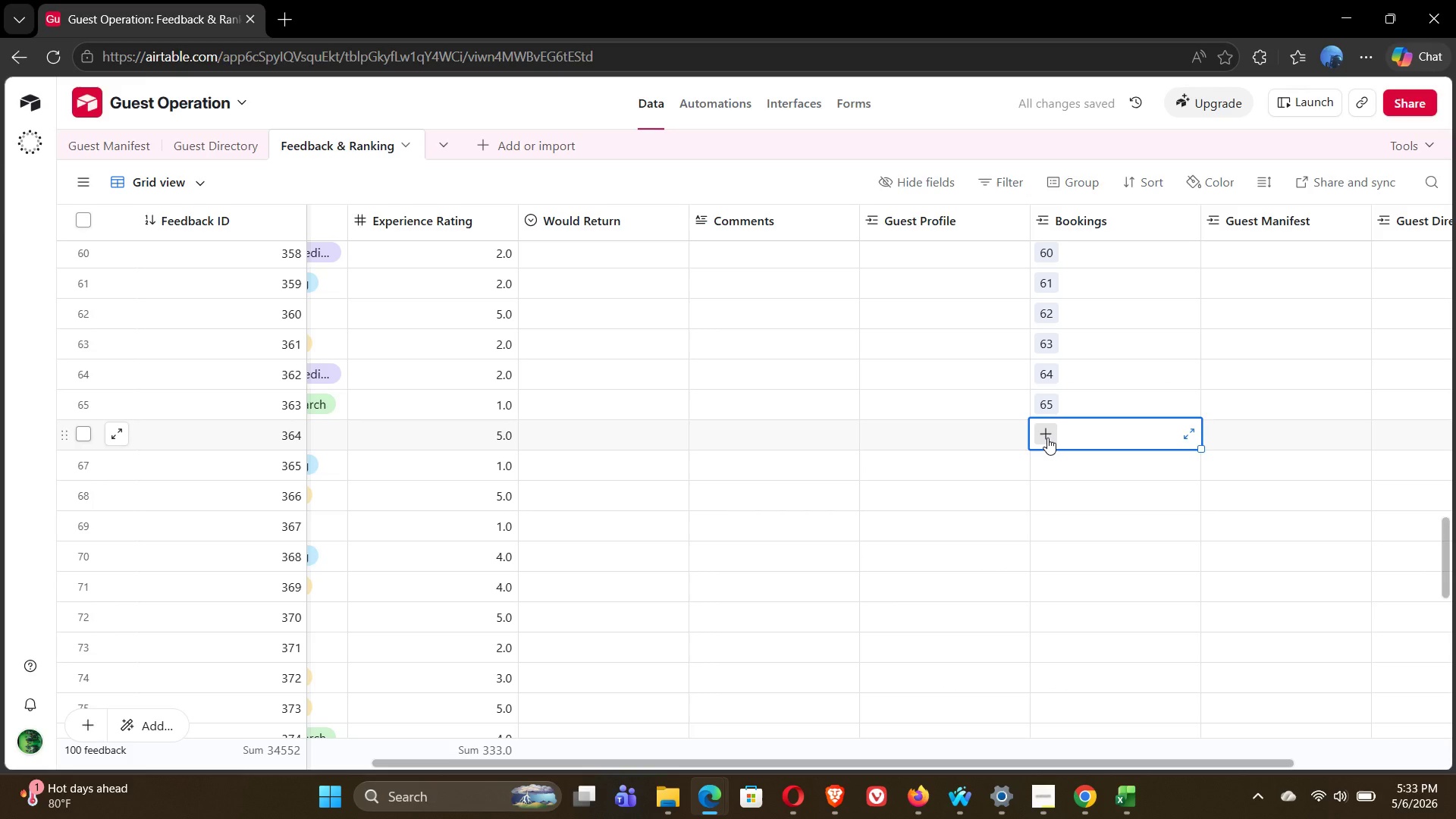 
left_click([1047, 438])
 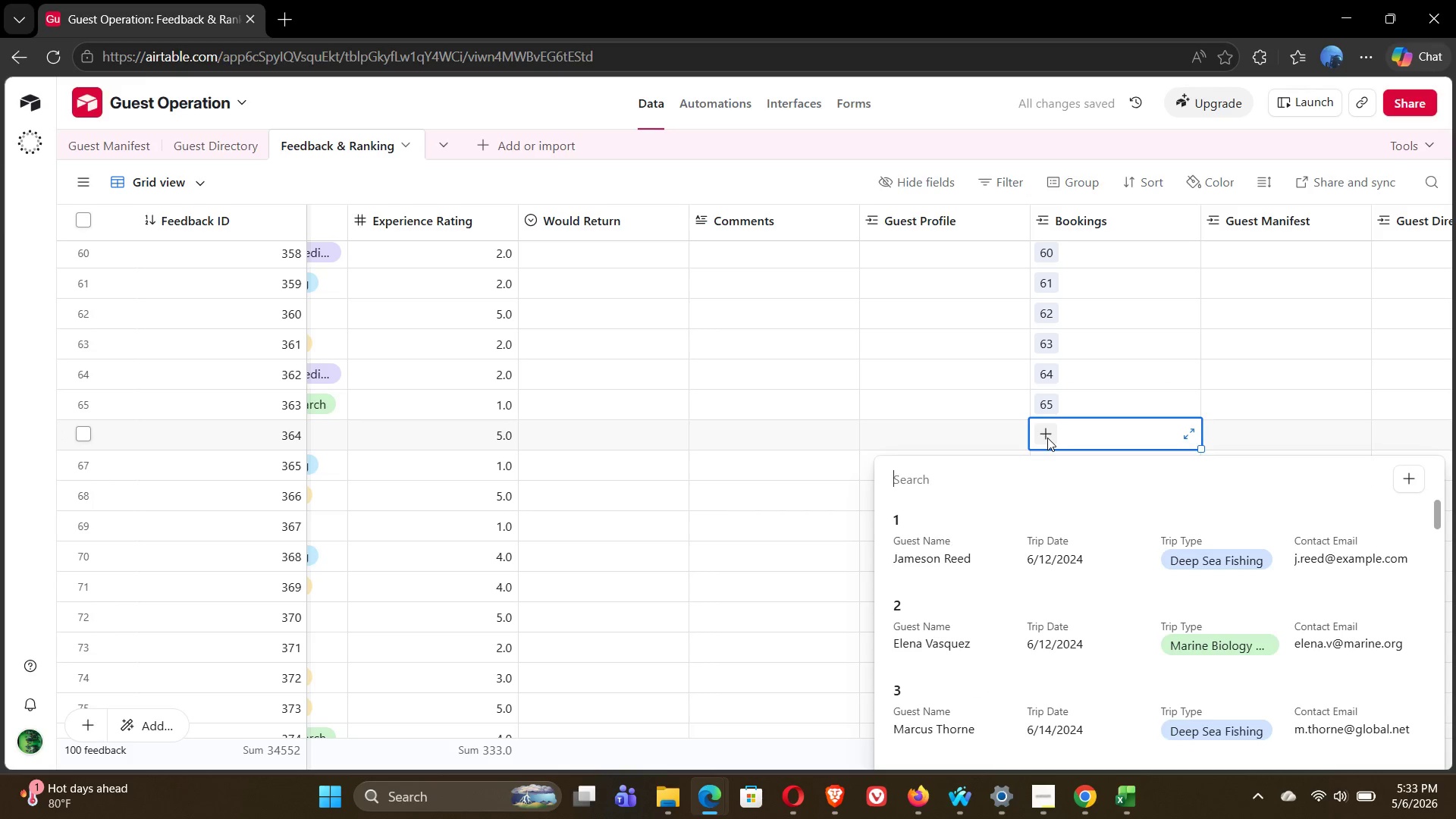 
type(66)
 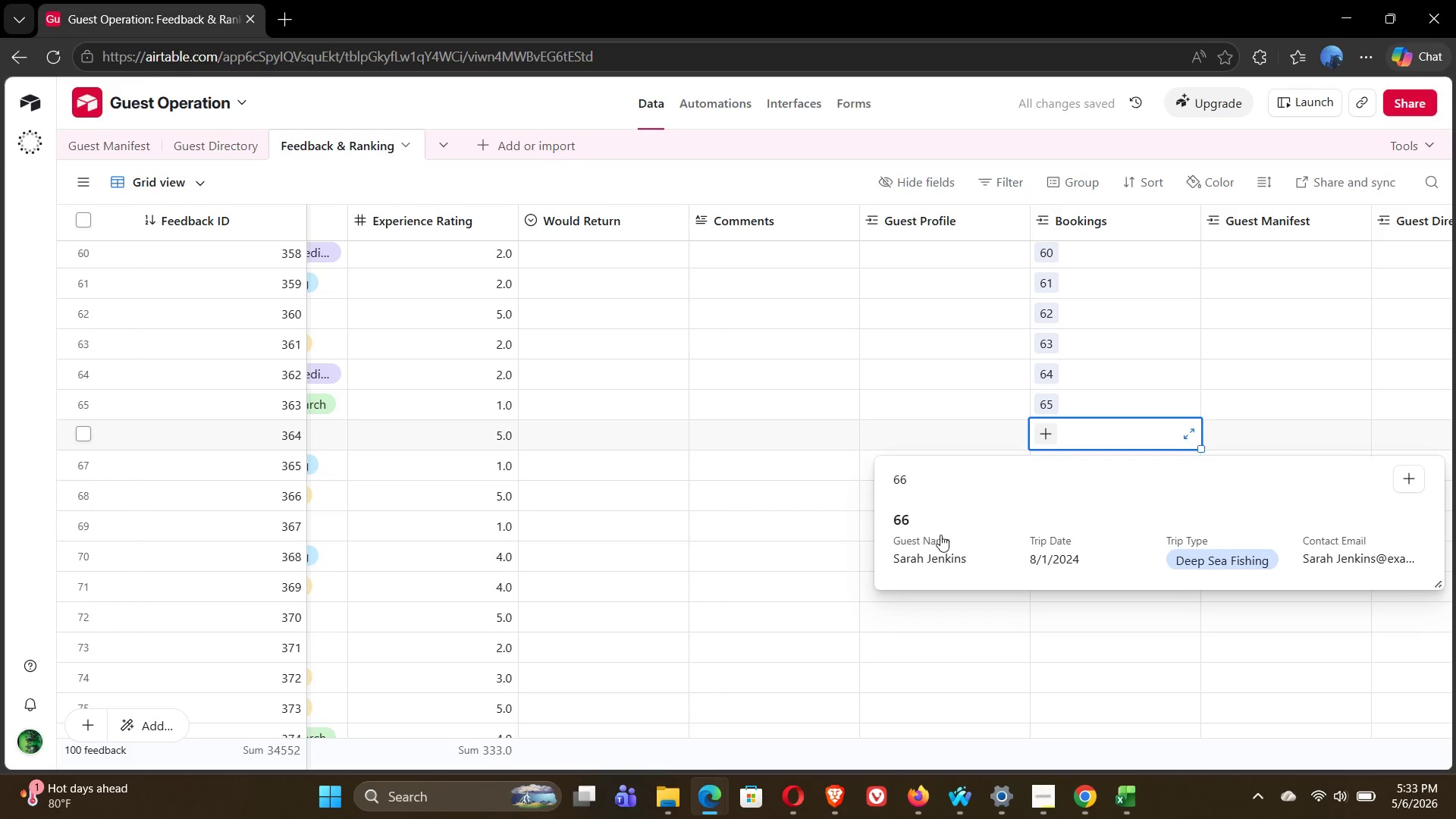 
left_click([936, 539])
 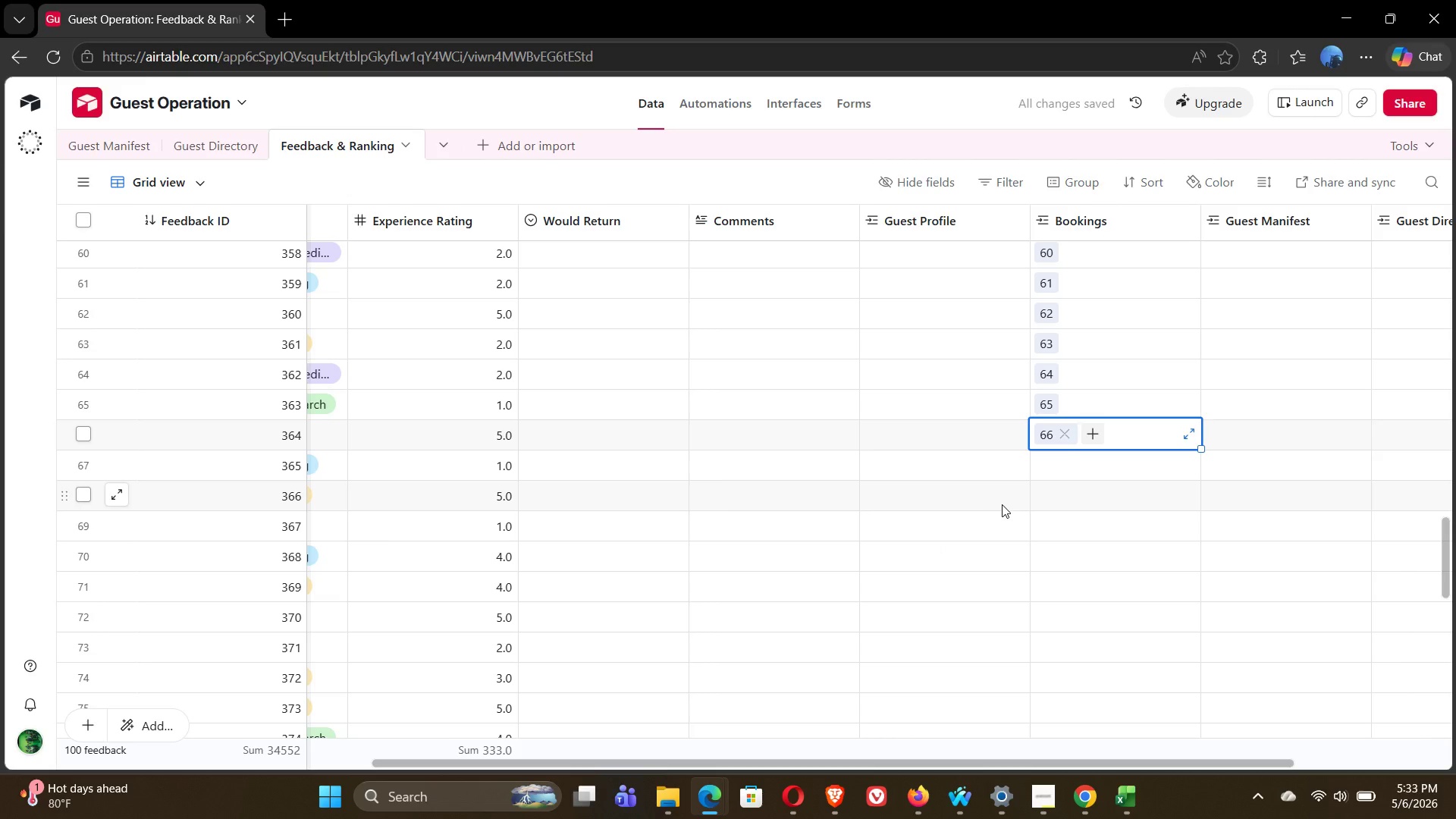 
left_click([1050, 460])
 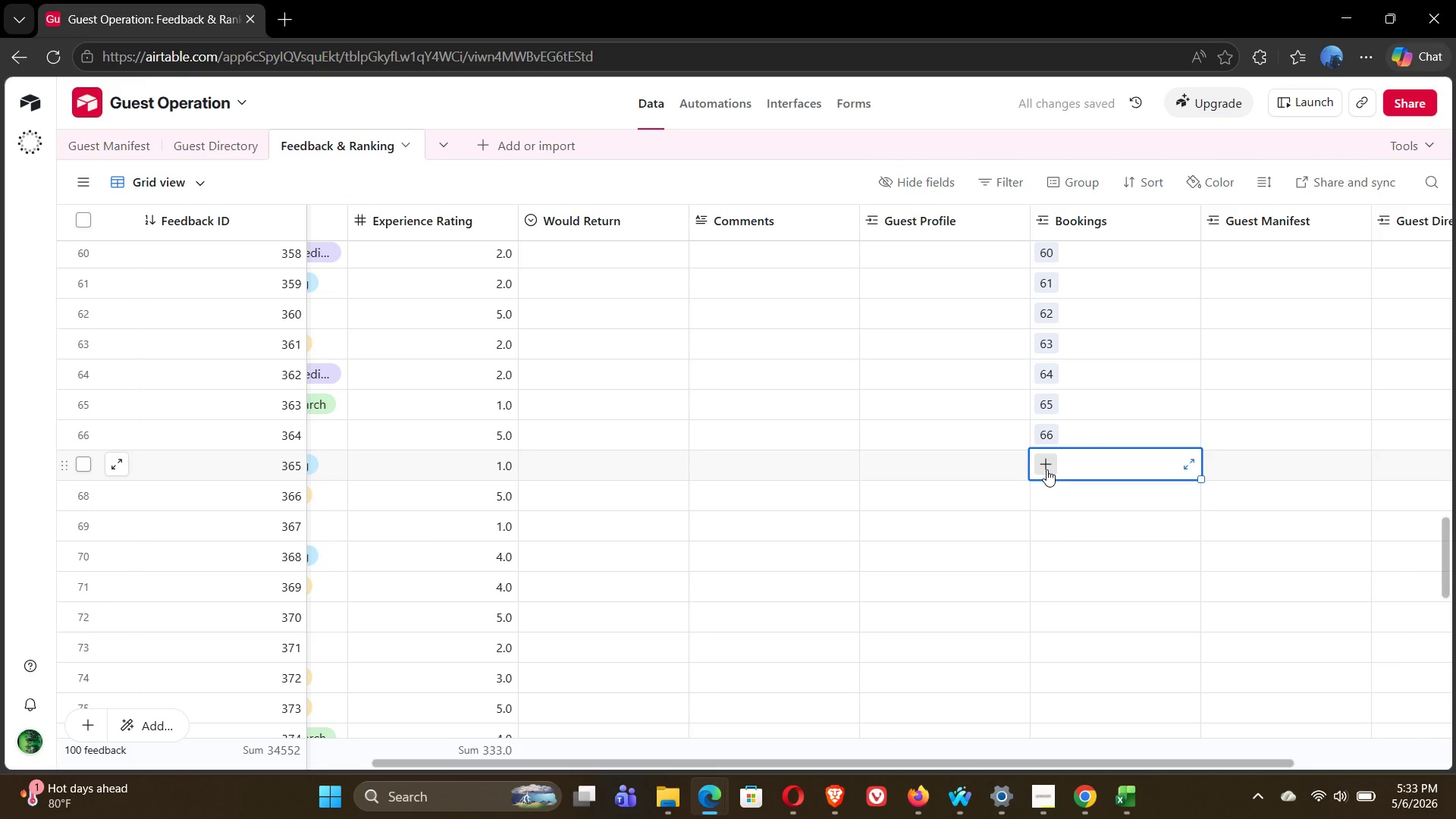 
left_click([1046, 469])
 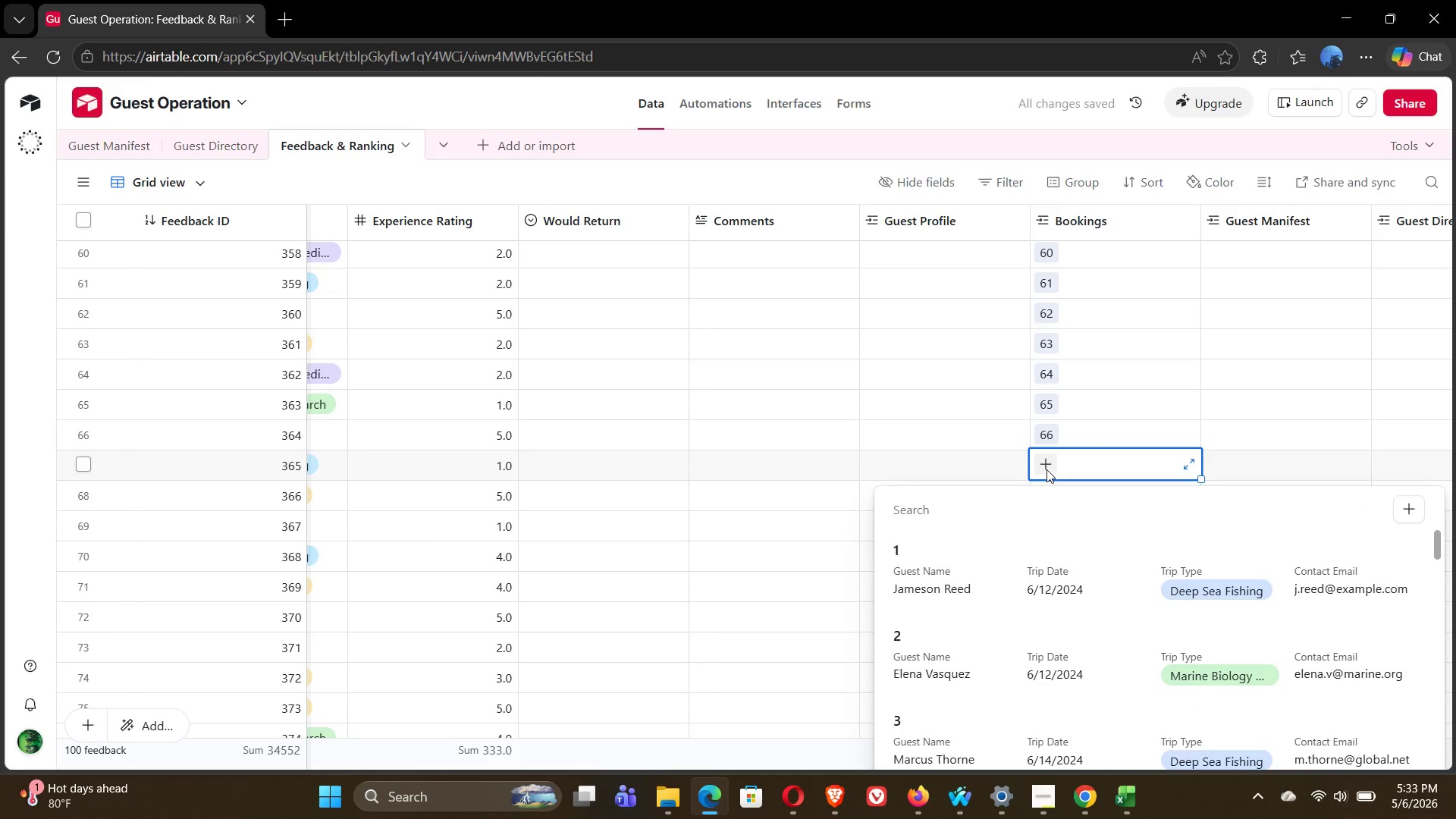 
wait(5.24)
 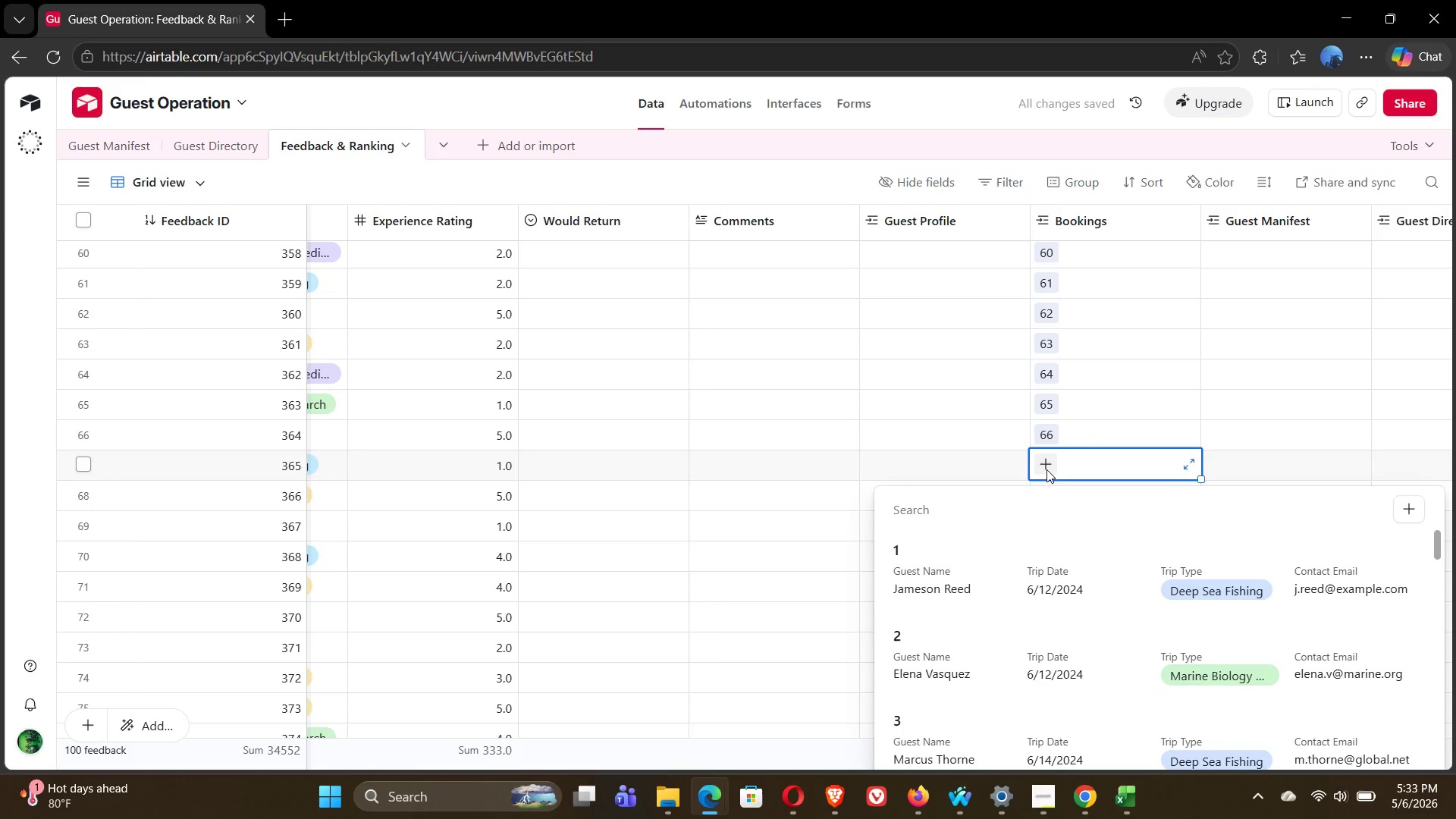 
type(67)
 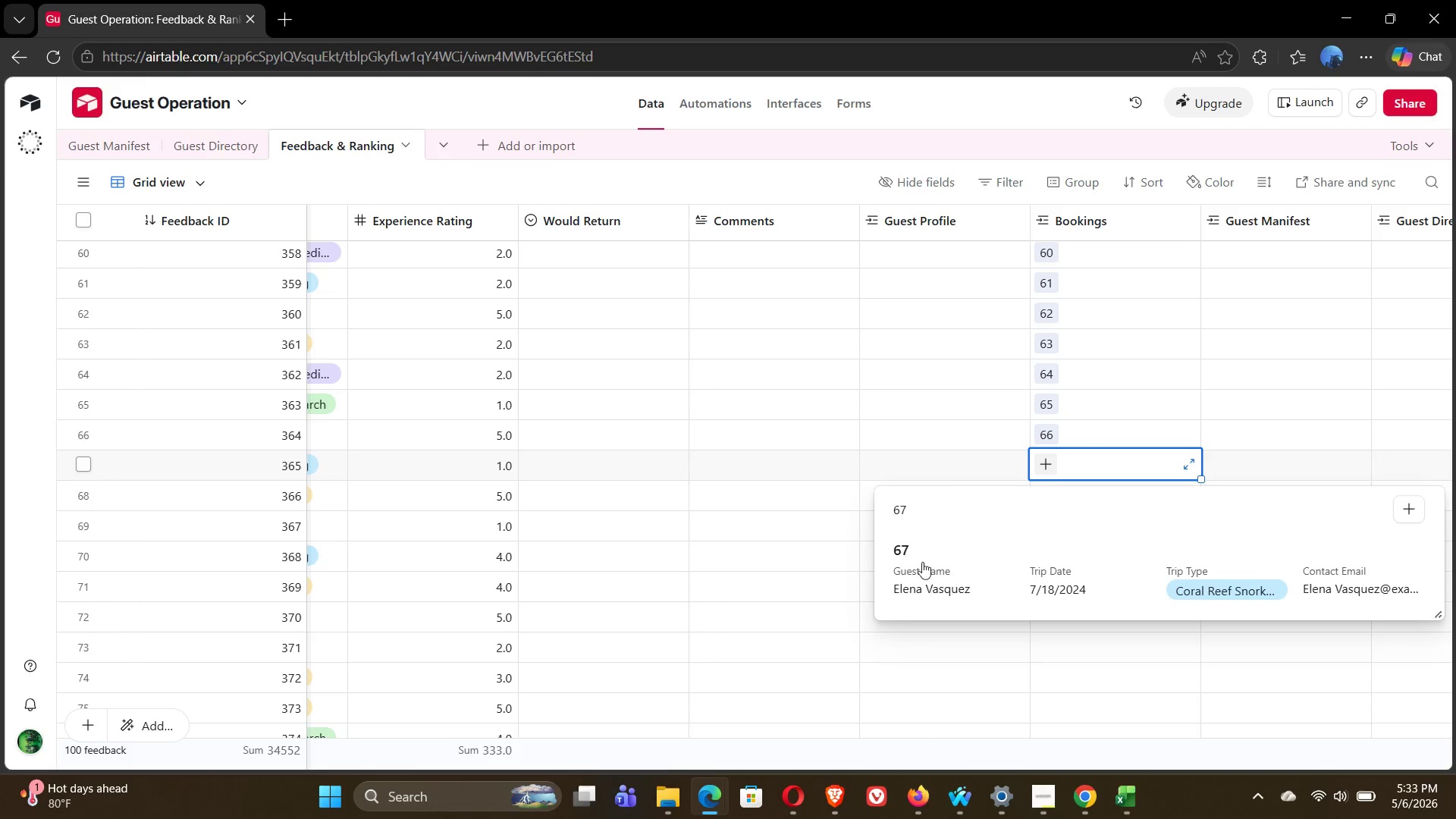 
left_click([918, 570])
 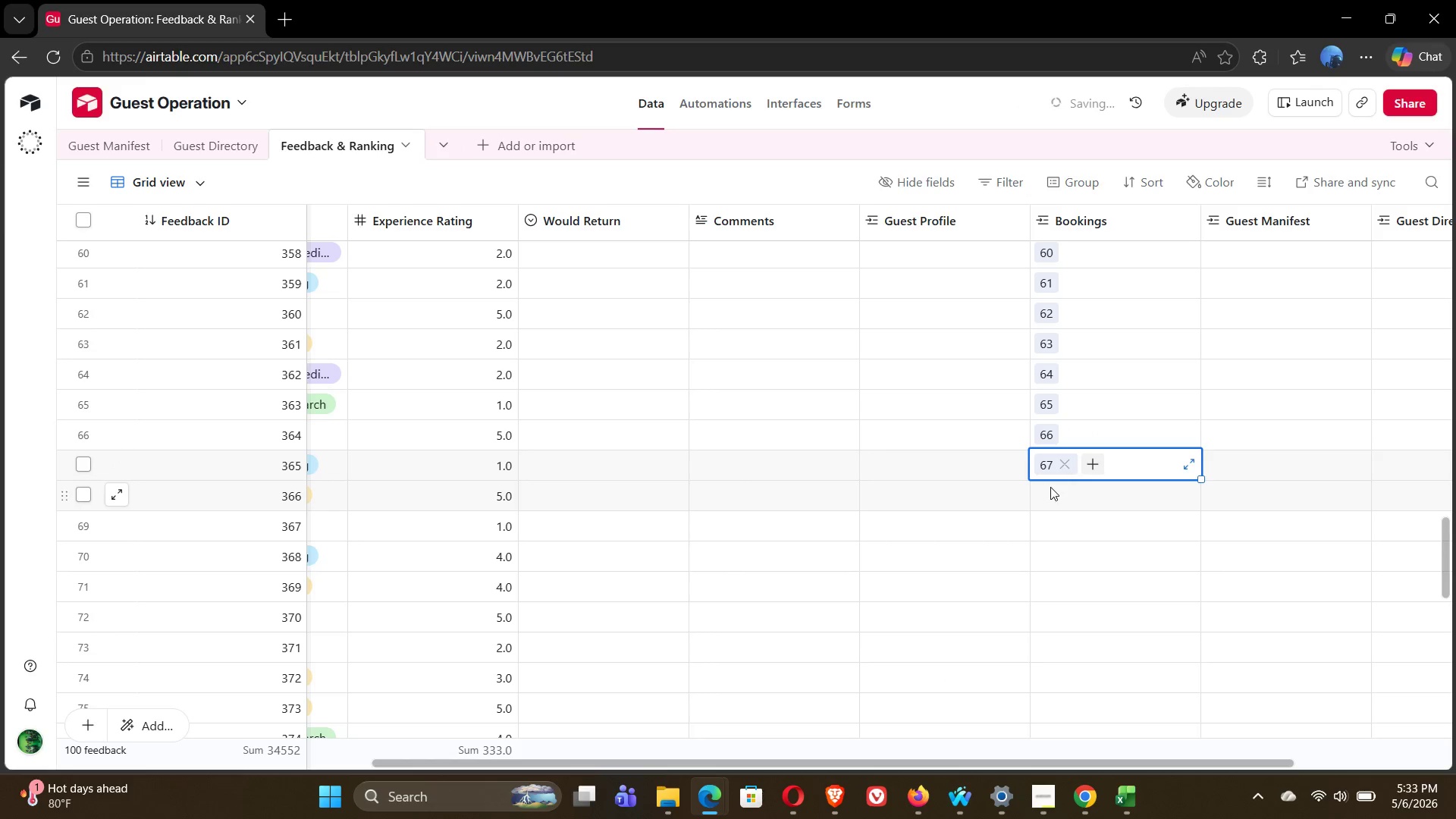 
left_click([1053, 487])
 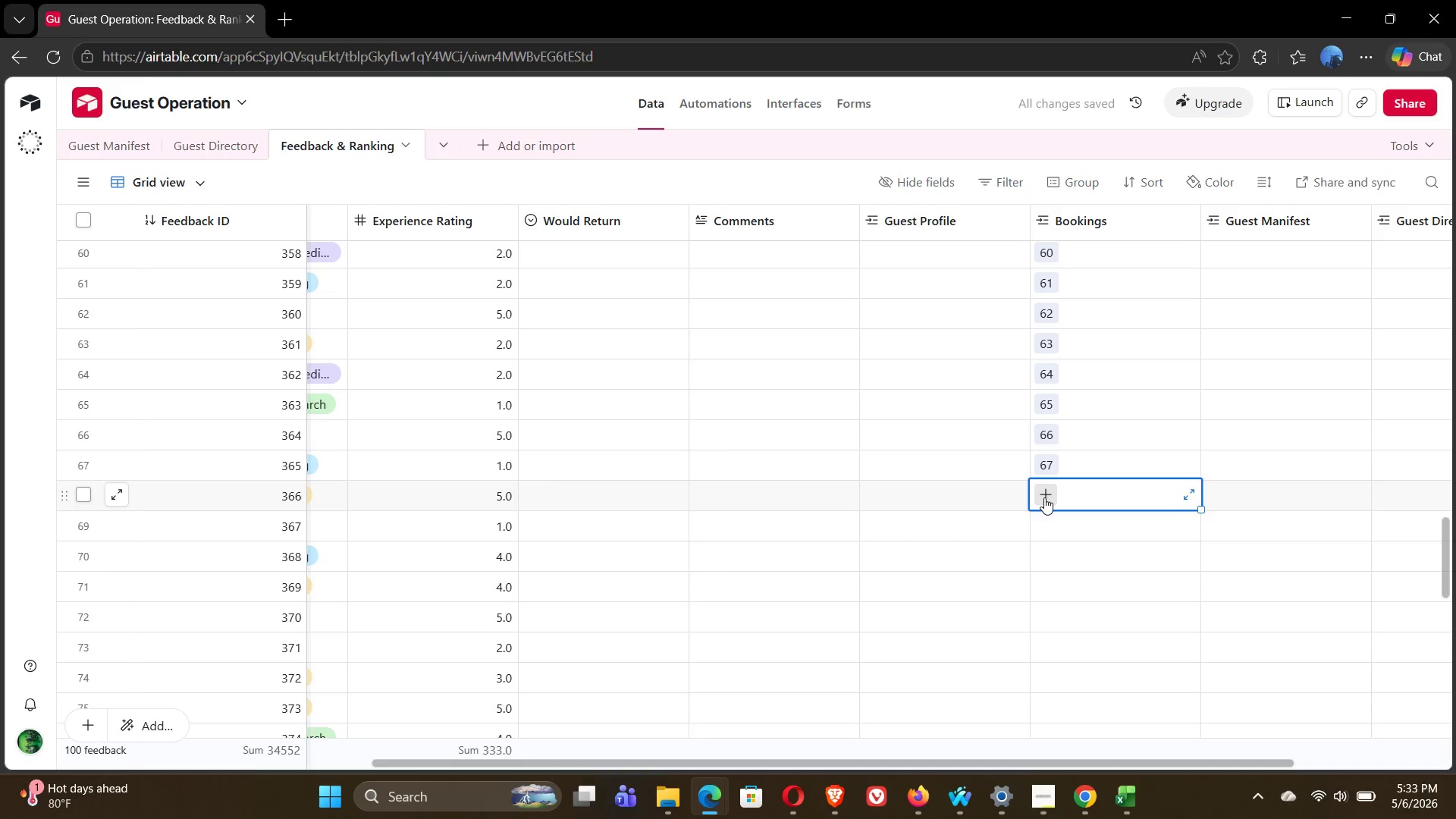 
left_click([1044, 497])
 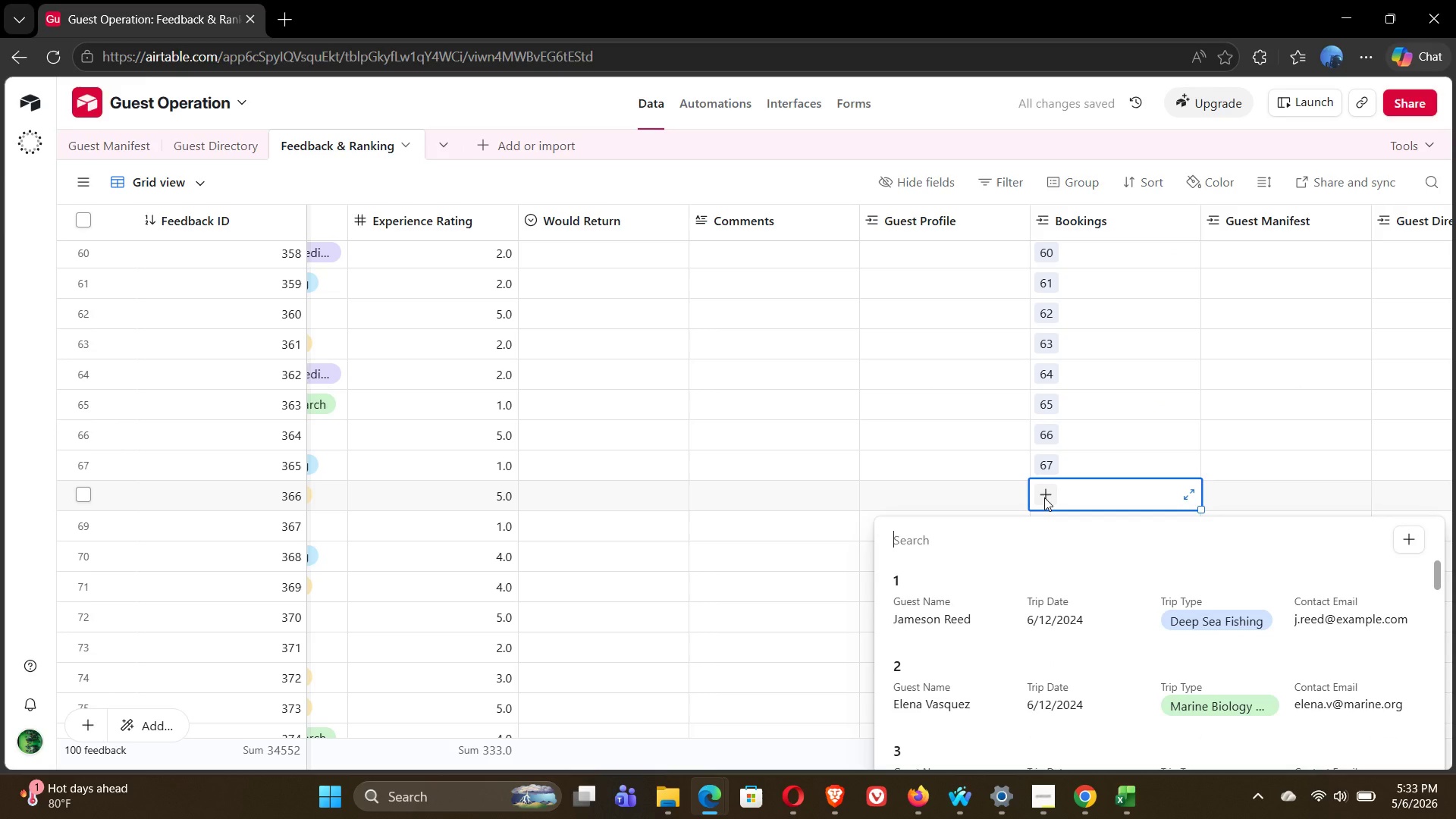 
type(68)
 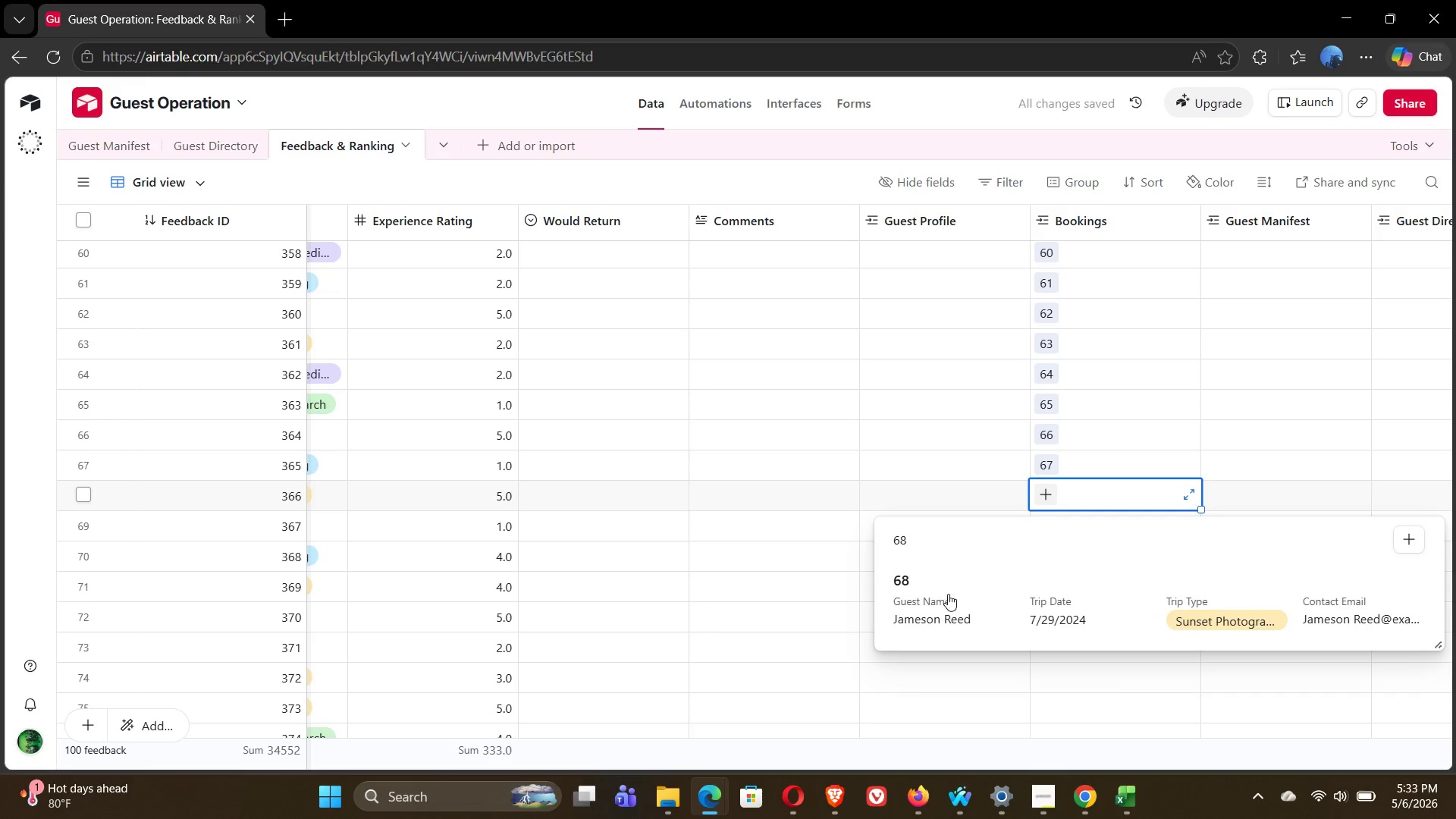 
left_click([948, 594])
 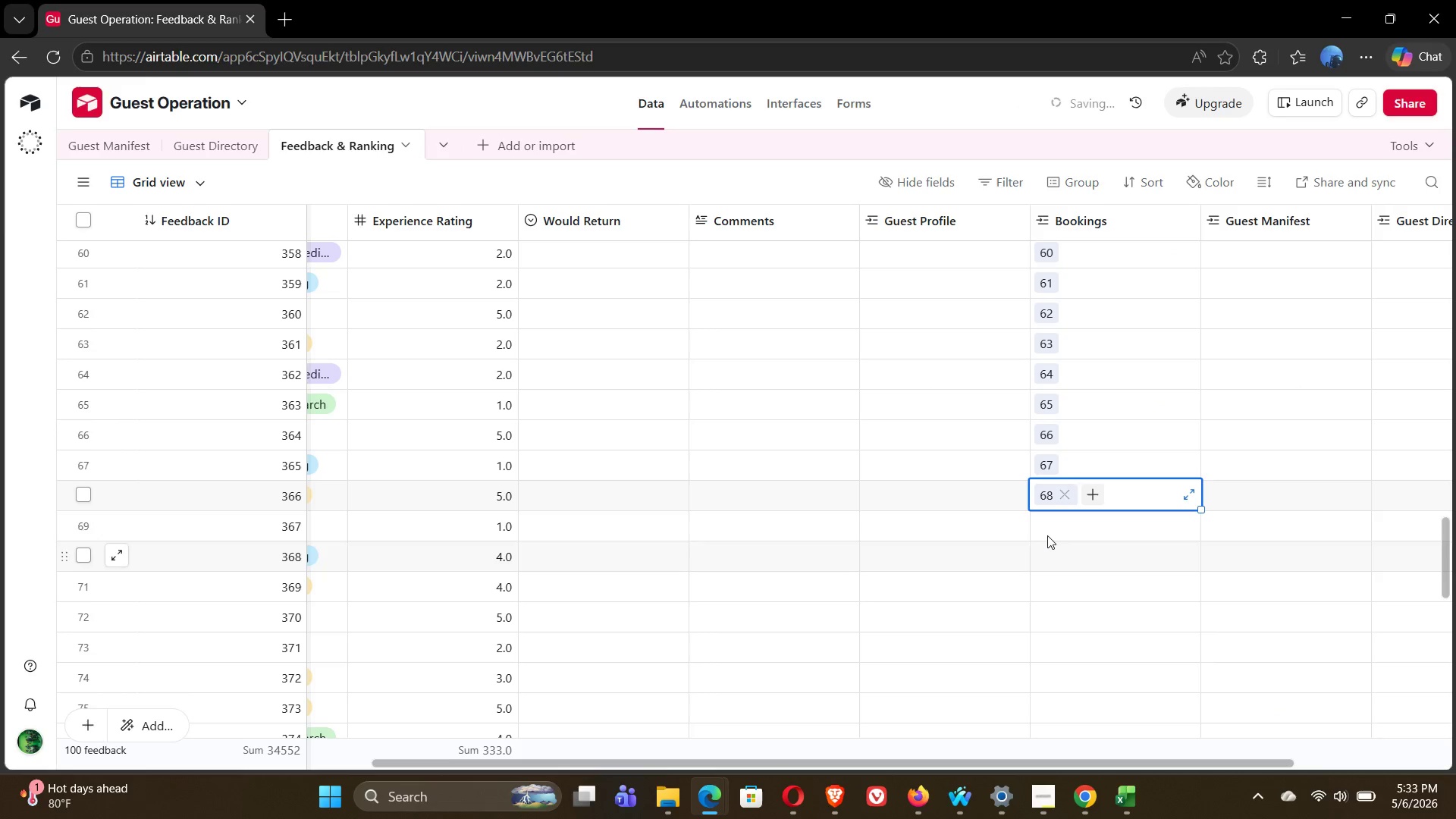 
left_click([1050, 528])
 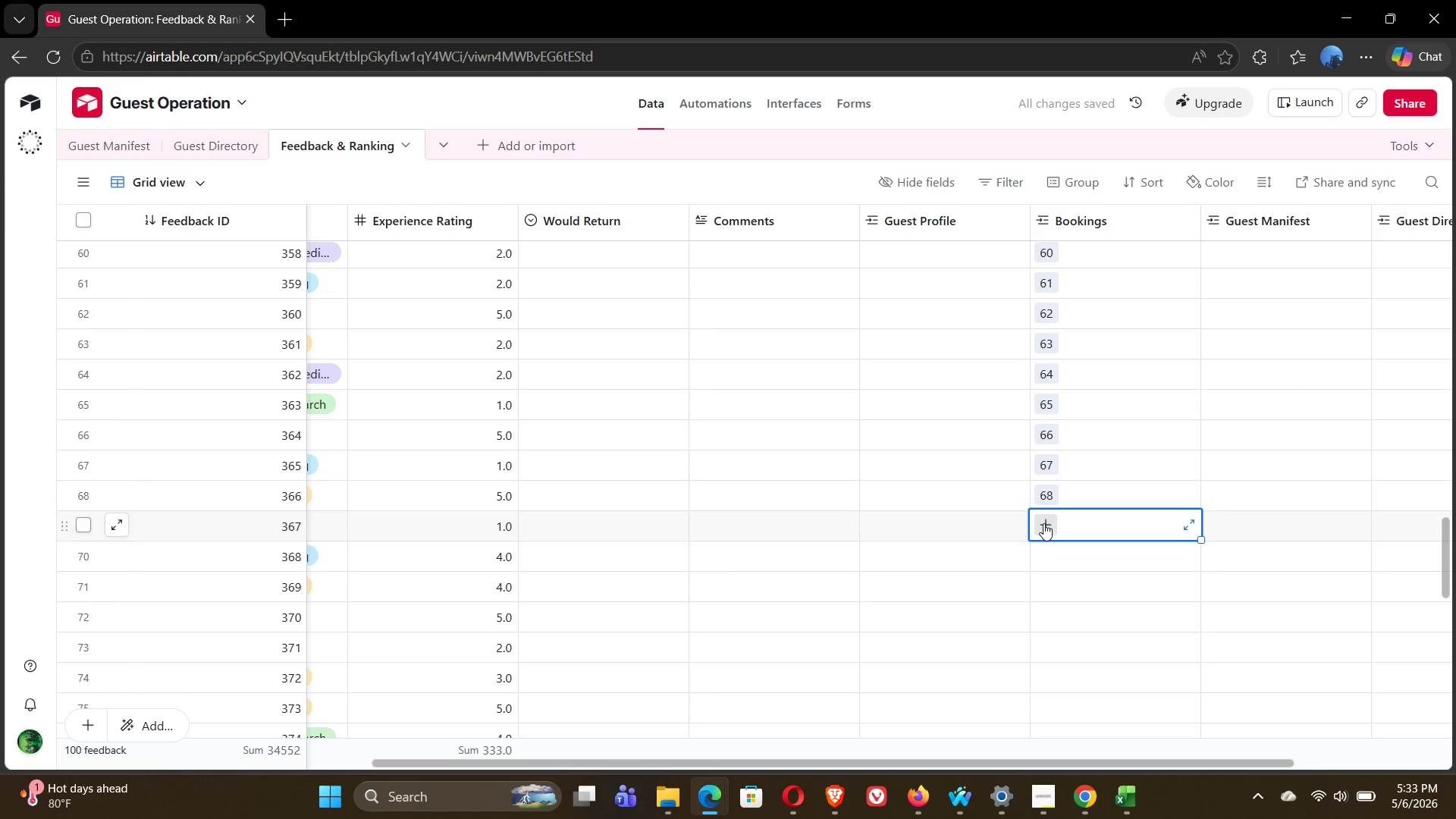 
left_click([1043, 523])
 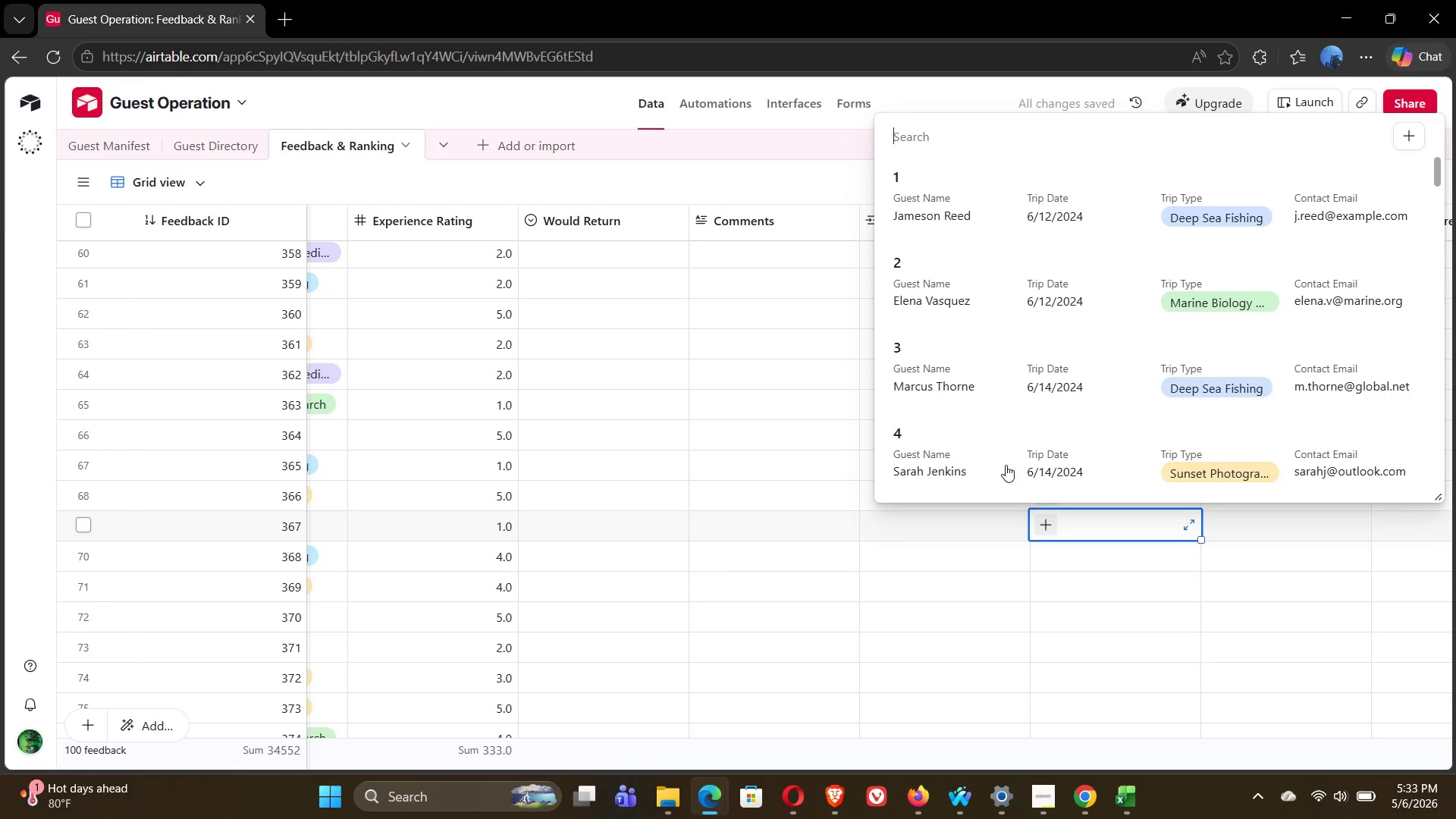 
type(69)
 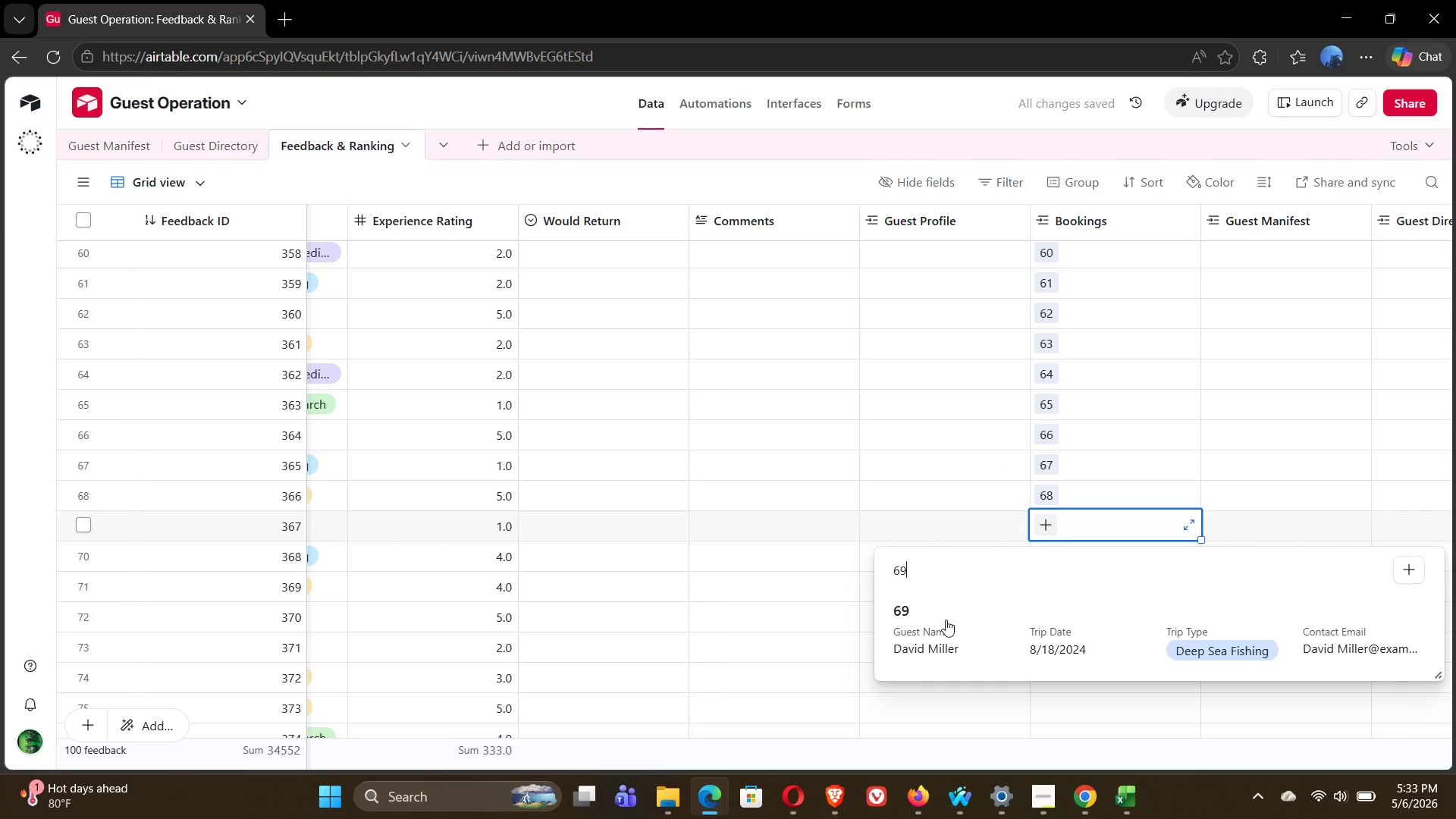 
left_click([934, 623])
 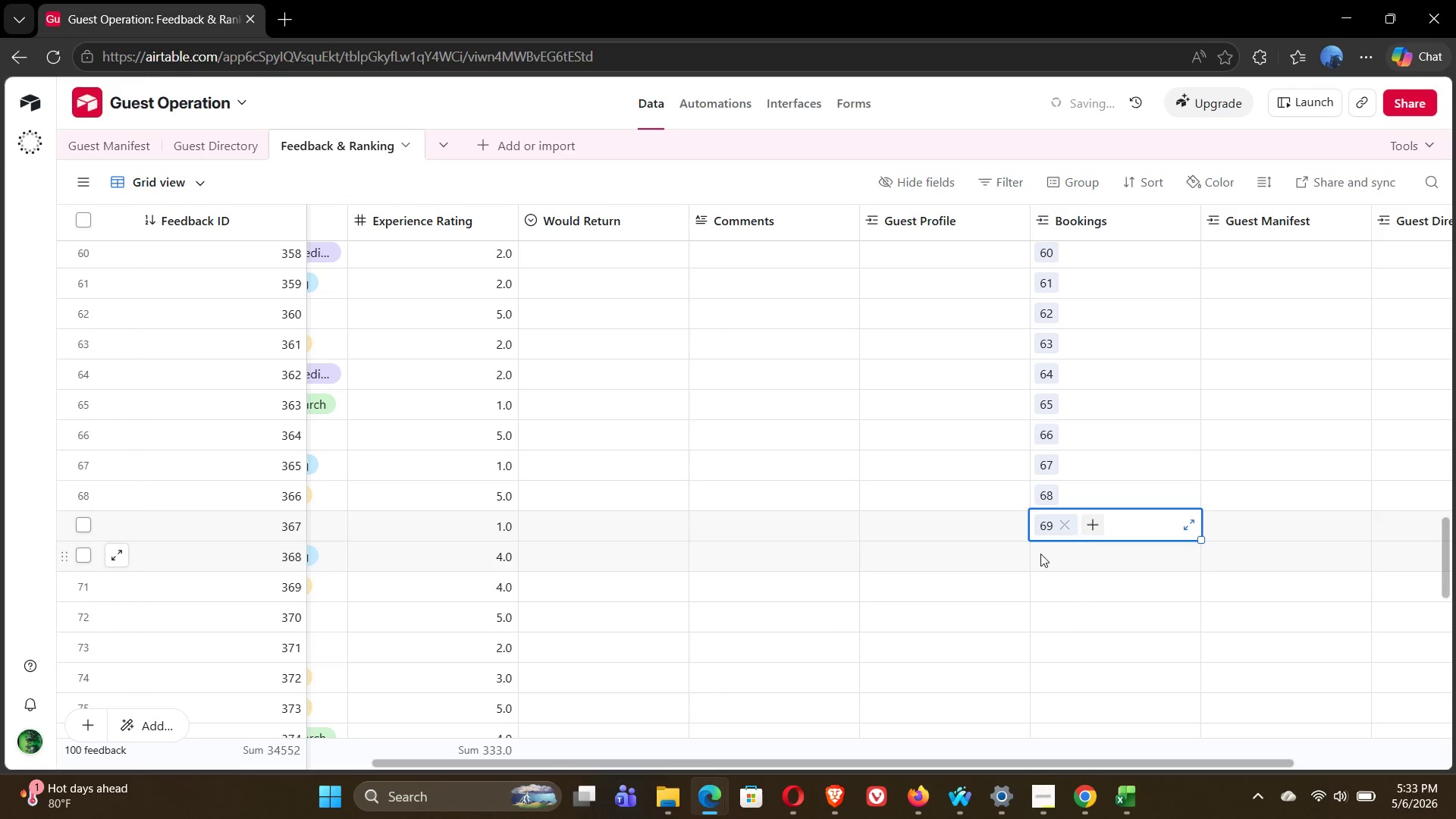 
left_click([1046, 548])
 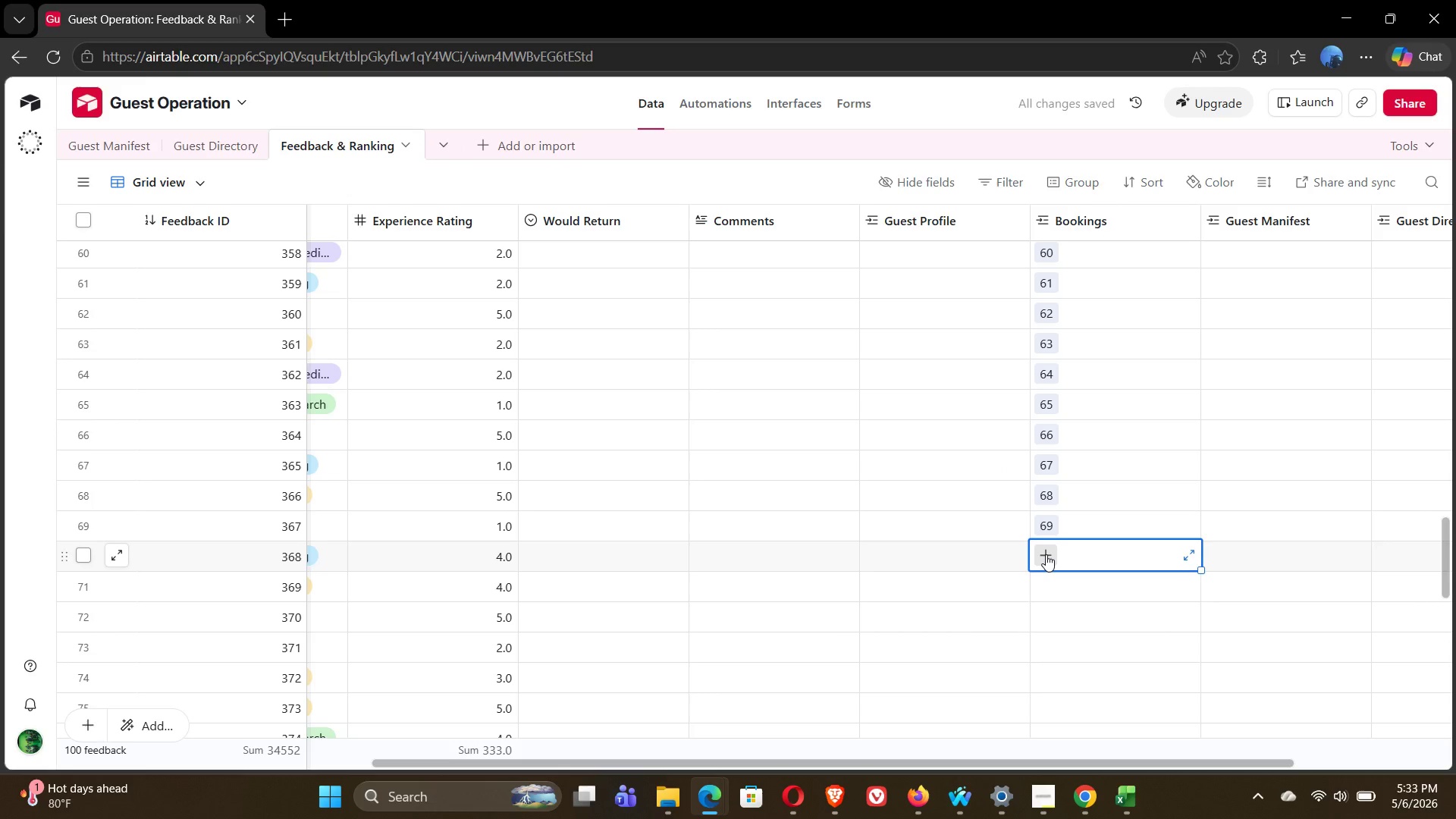 
left_click([1046, 554])
 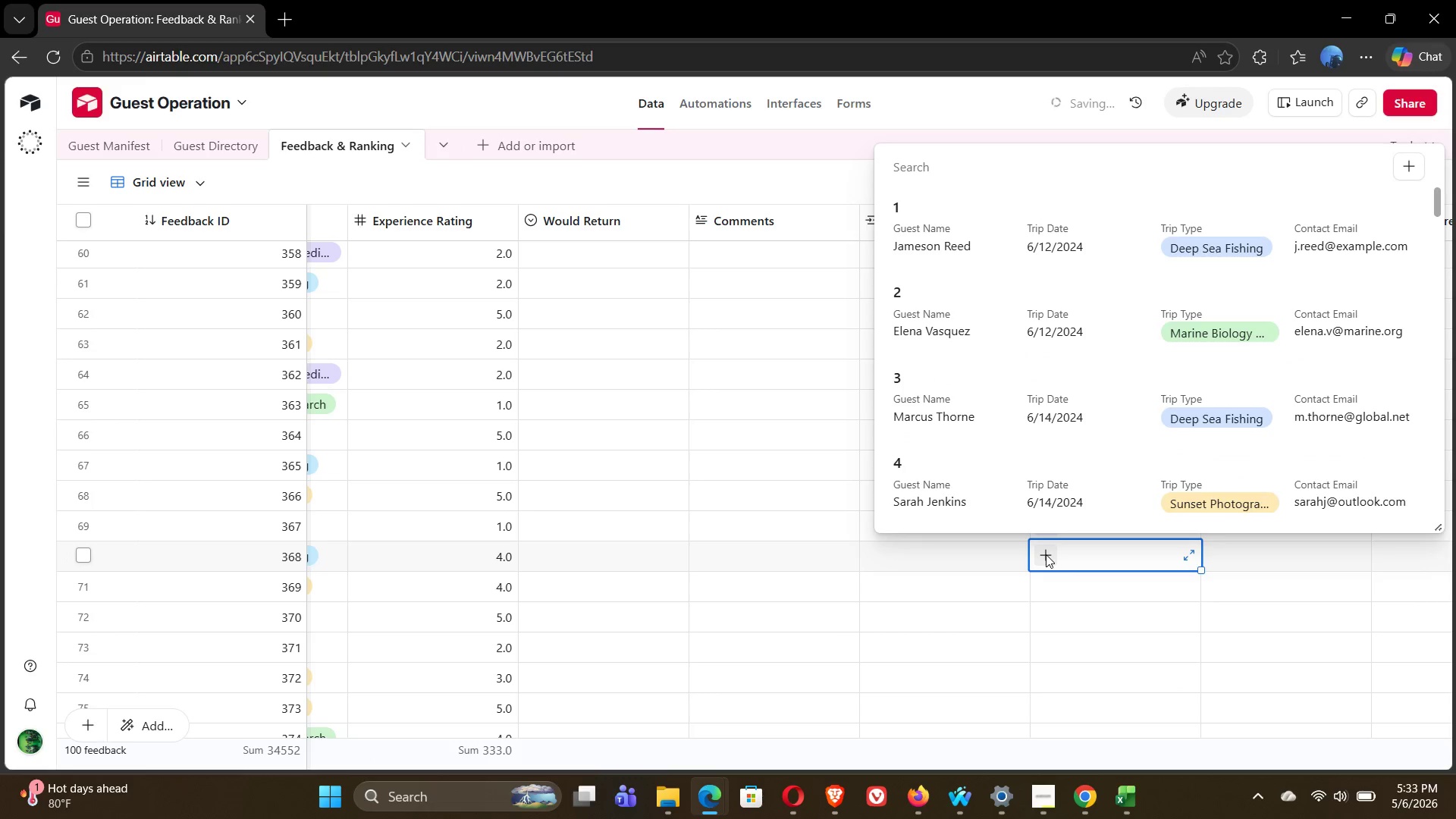 
type(70)
 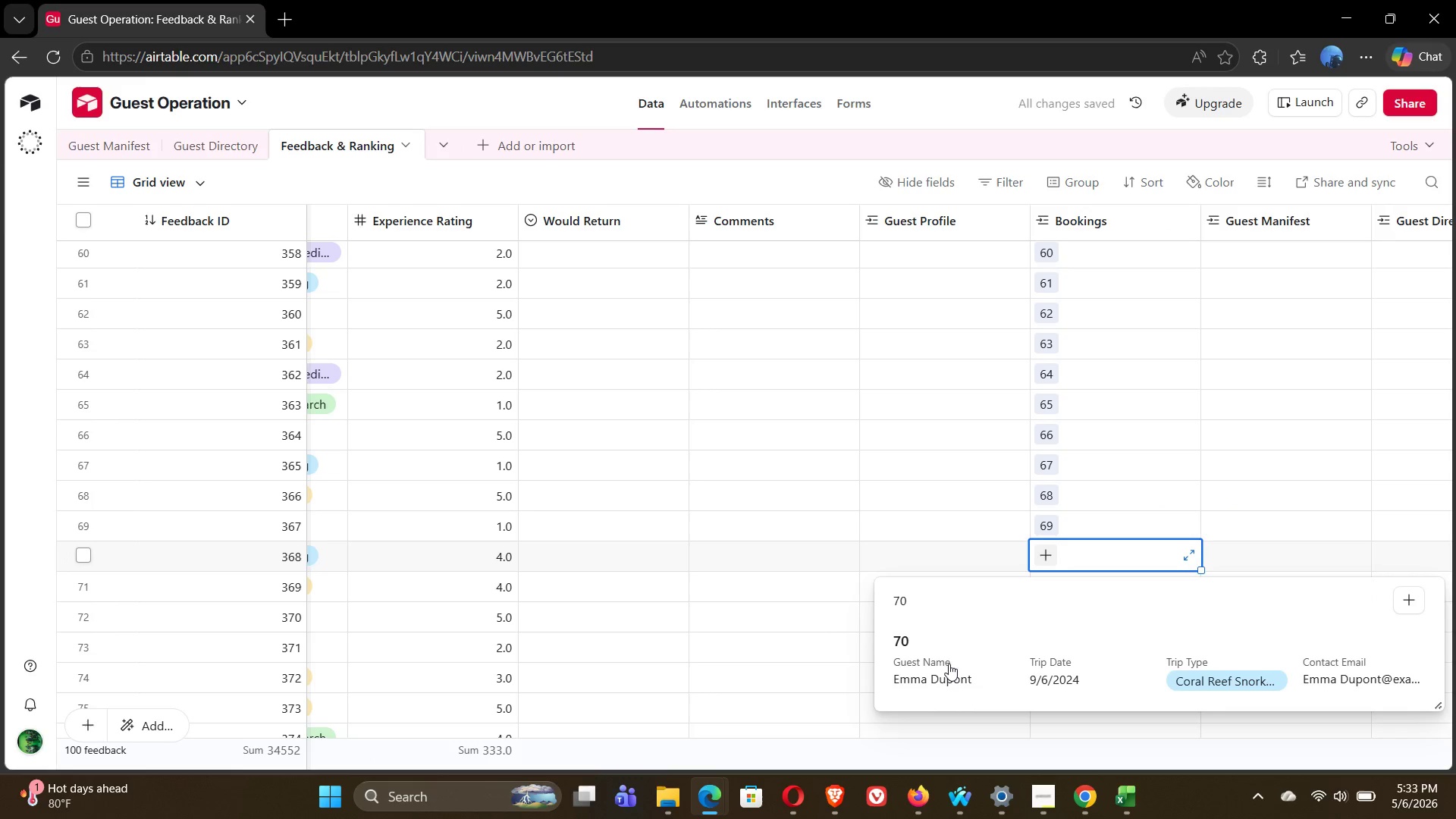 
left_click([941, 666])
 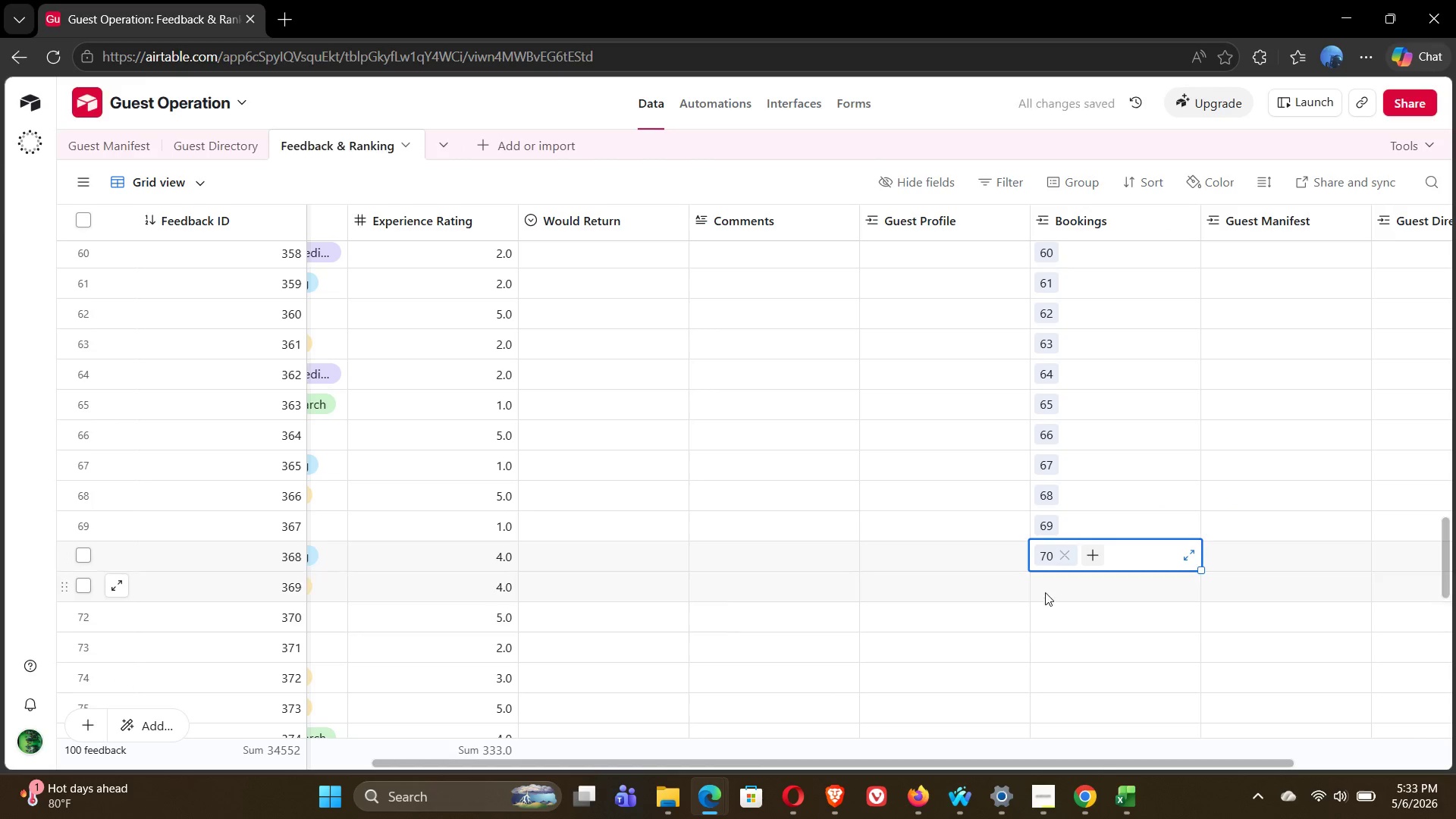 
left_click([1046, 582])
 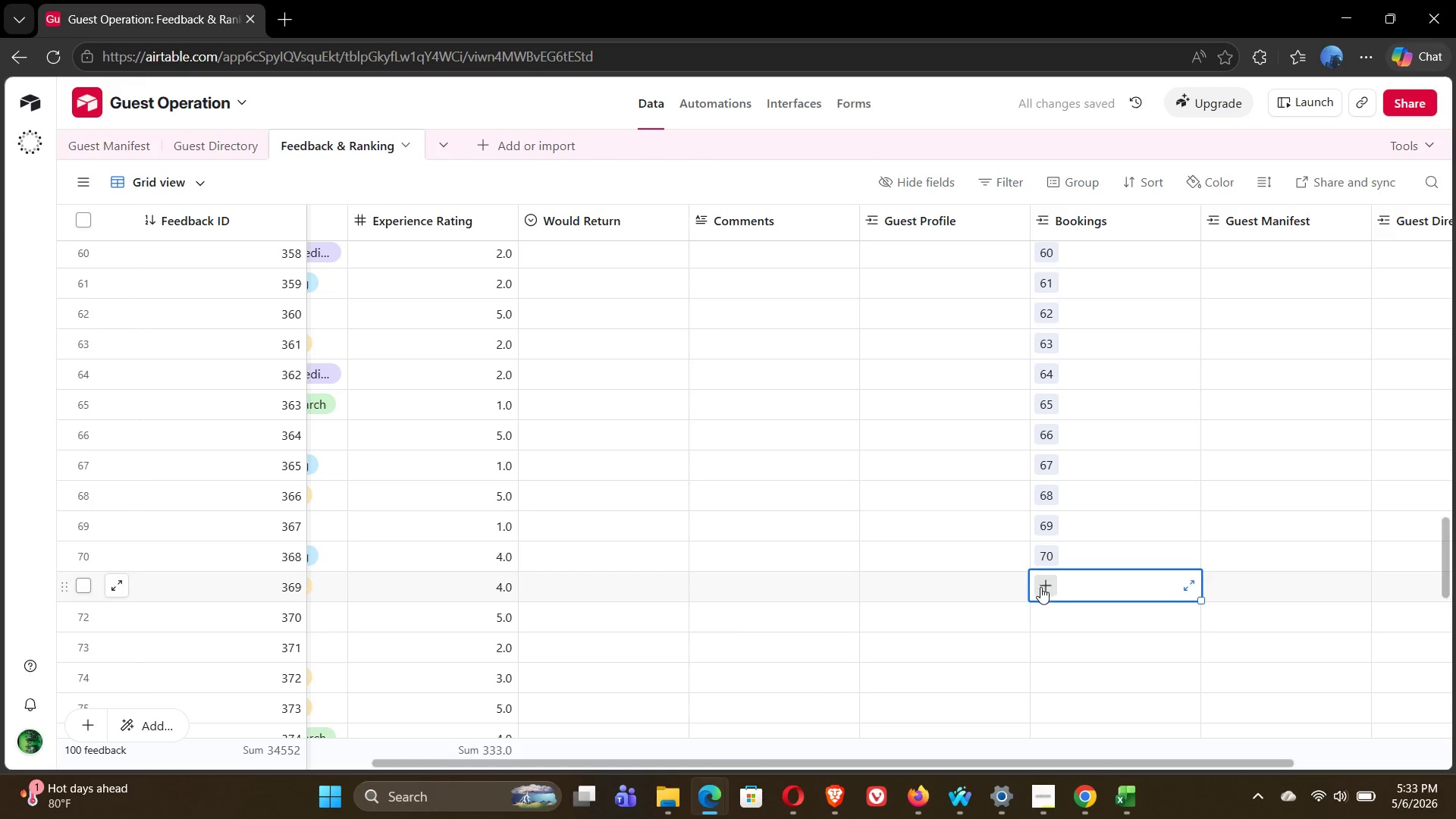 
left_click([1040, 587])
 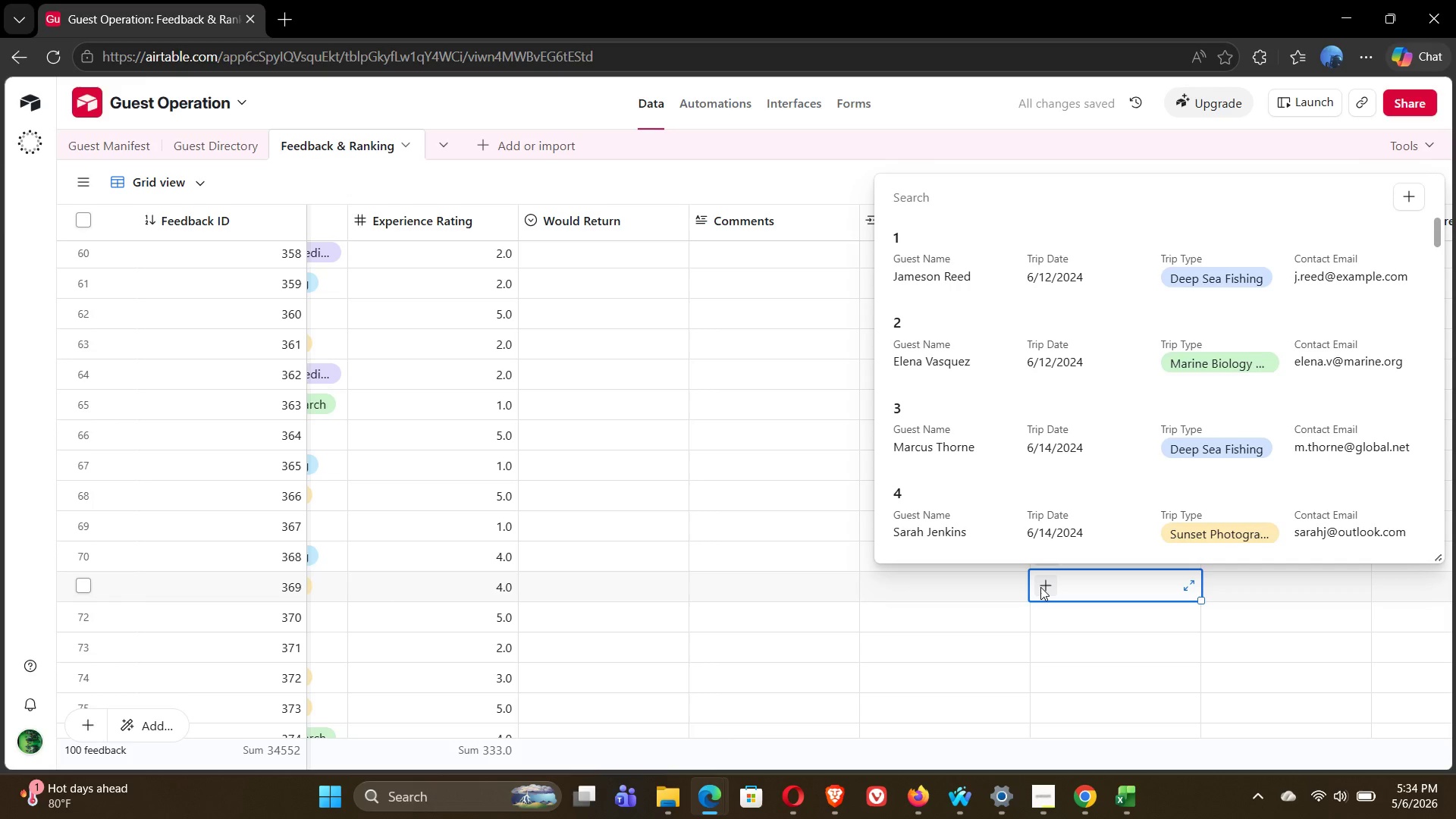 
type(71)
 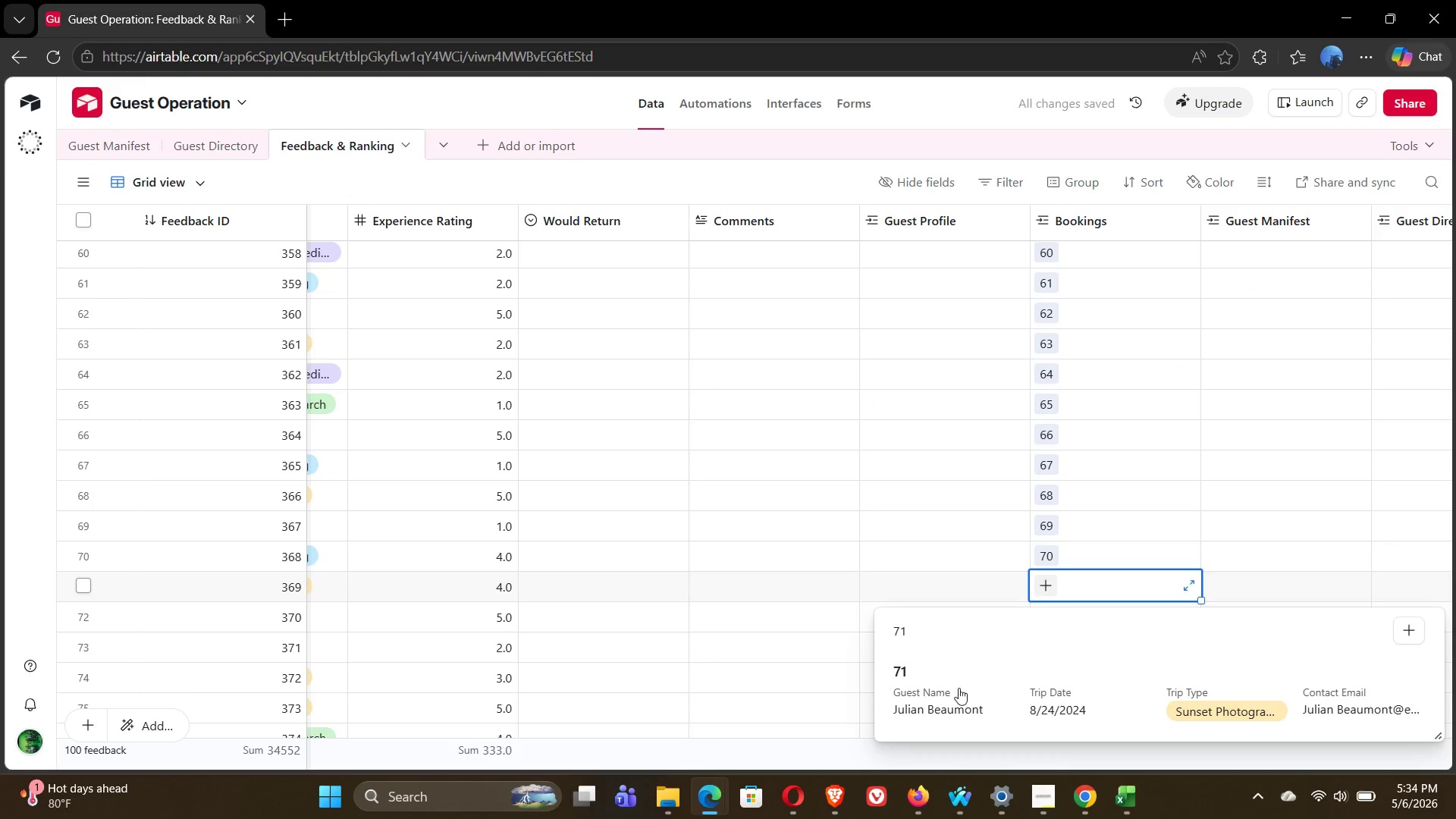 
left_click([950, 695])
 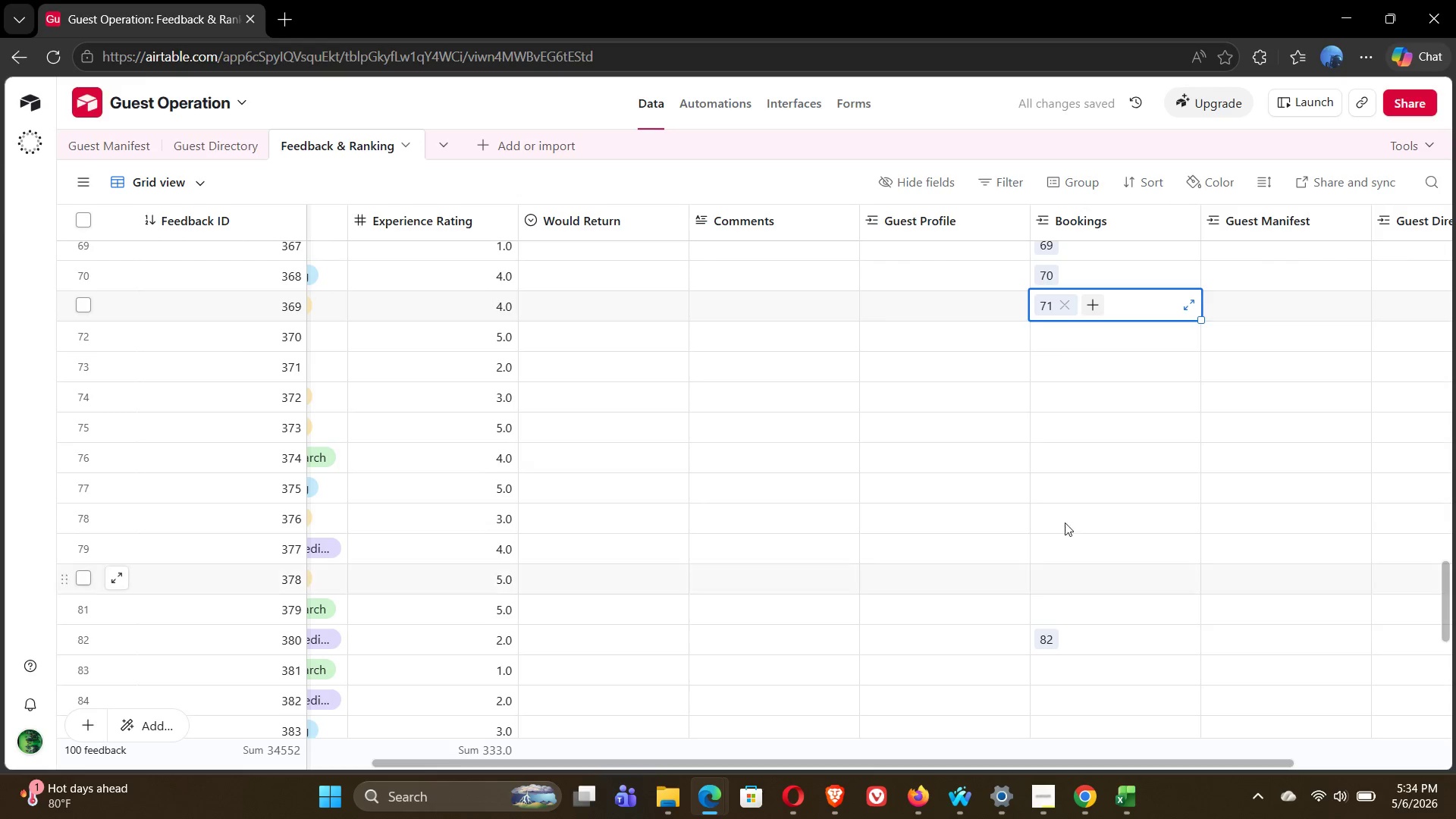 
left_click([1050, 326])
 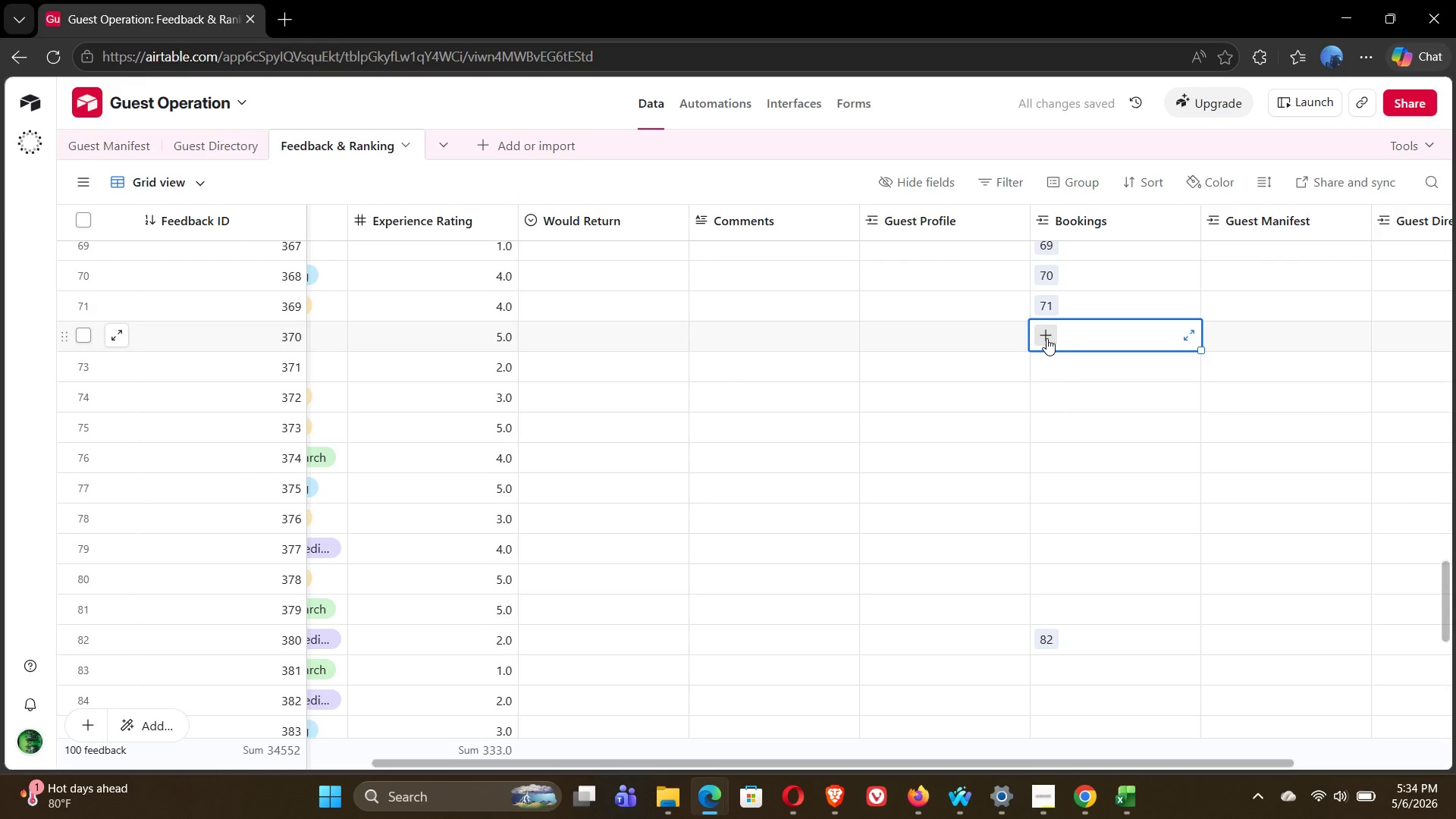 
left_click([1046, 338])
 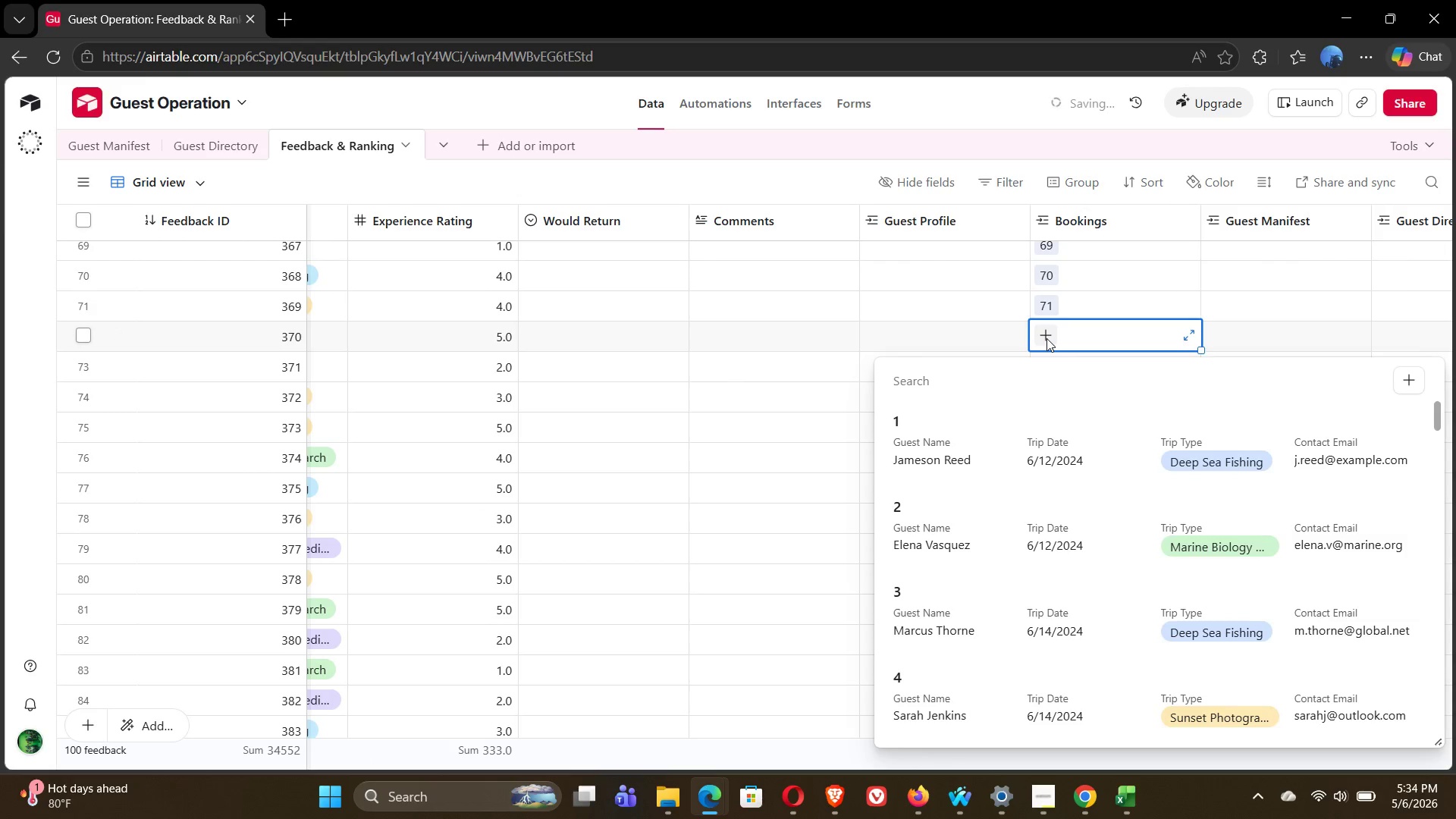 
type(72)
 